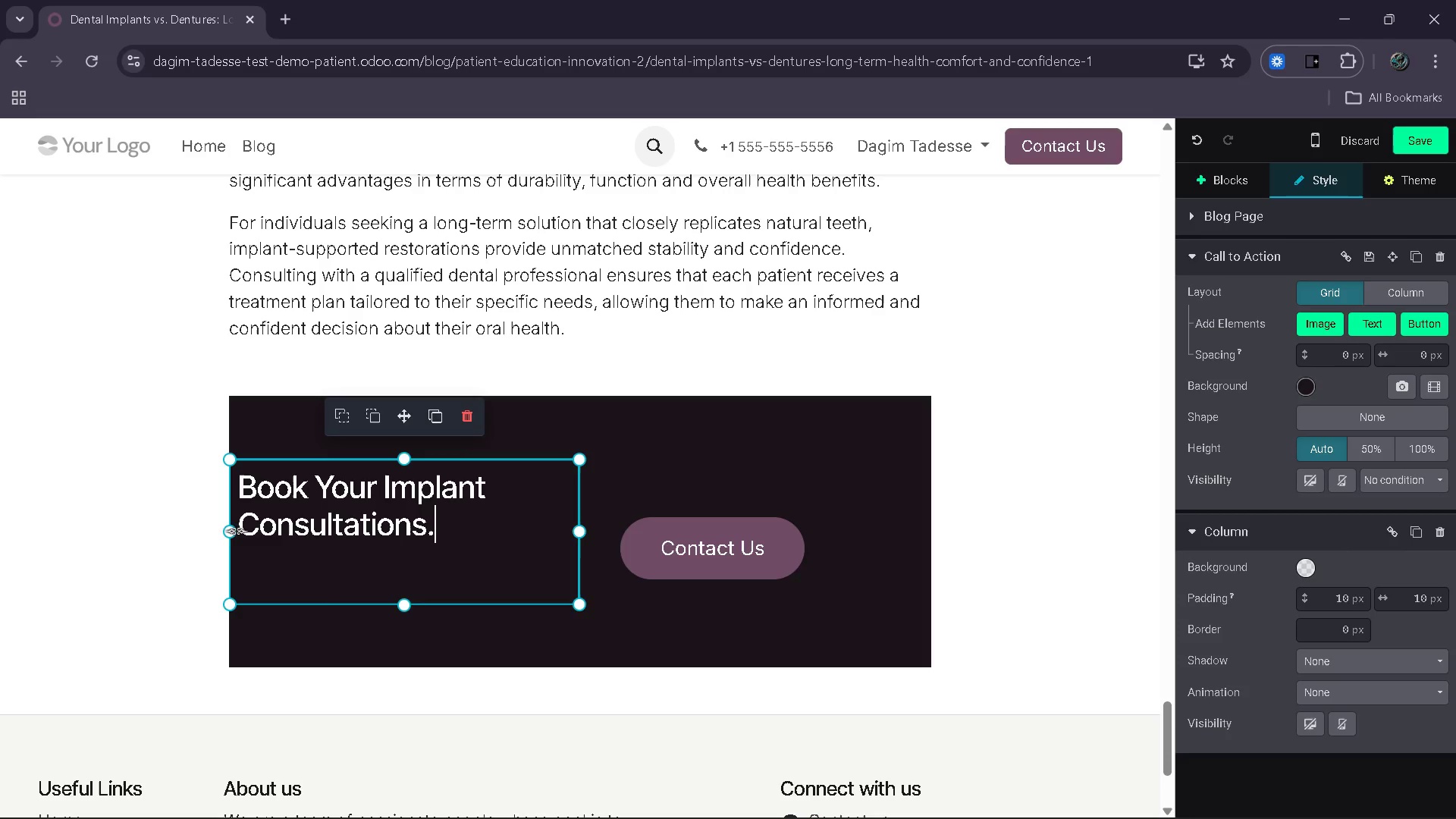 
left_click_drag(start_coordinate=[234, 531], to_coordinate=[372, 516])
 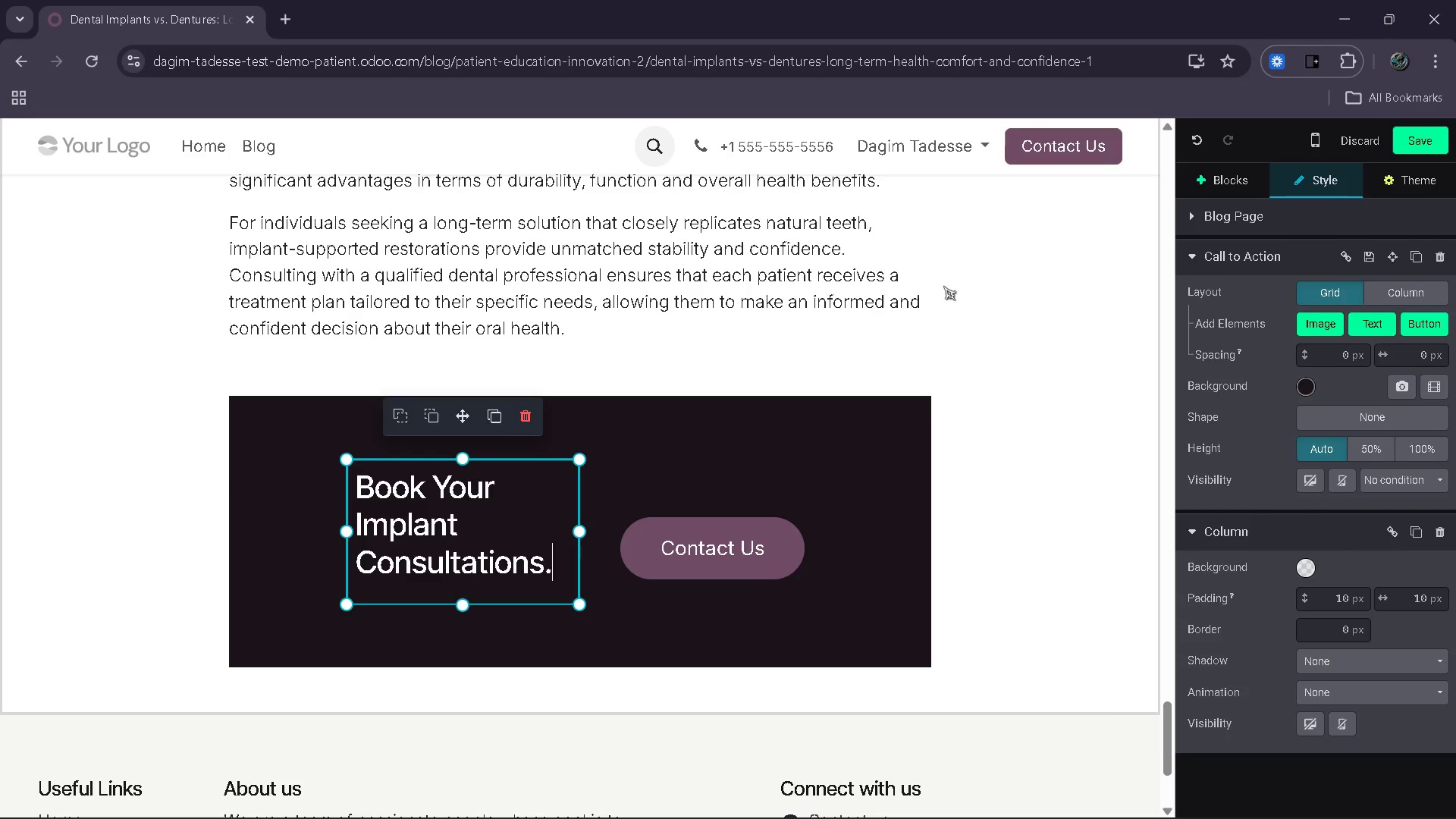 
left_click([1051, 433])
 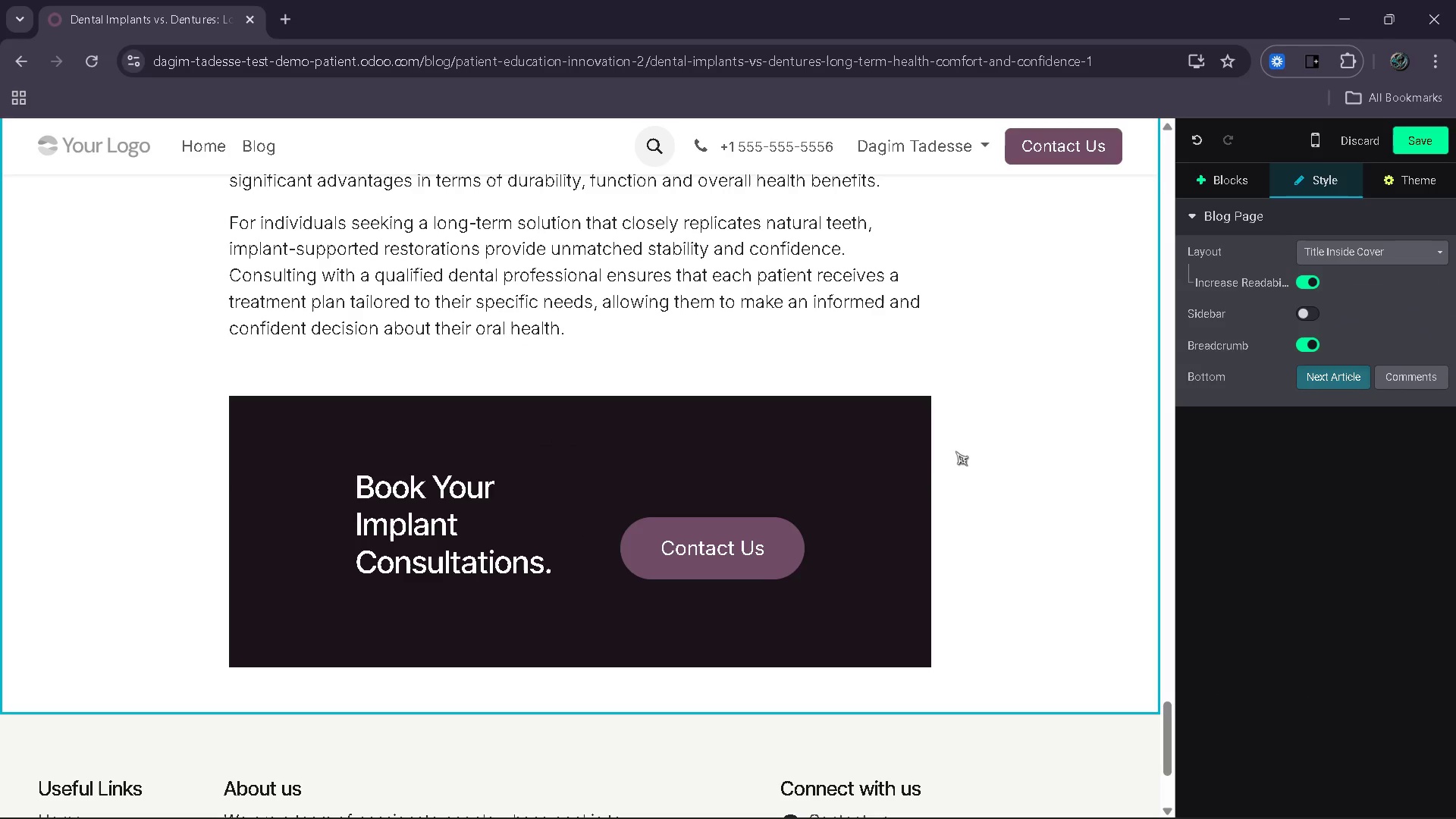 
left_click([914, 465])
 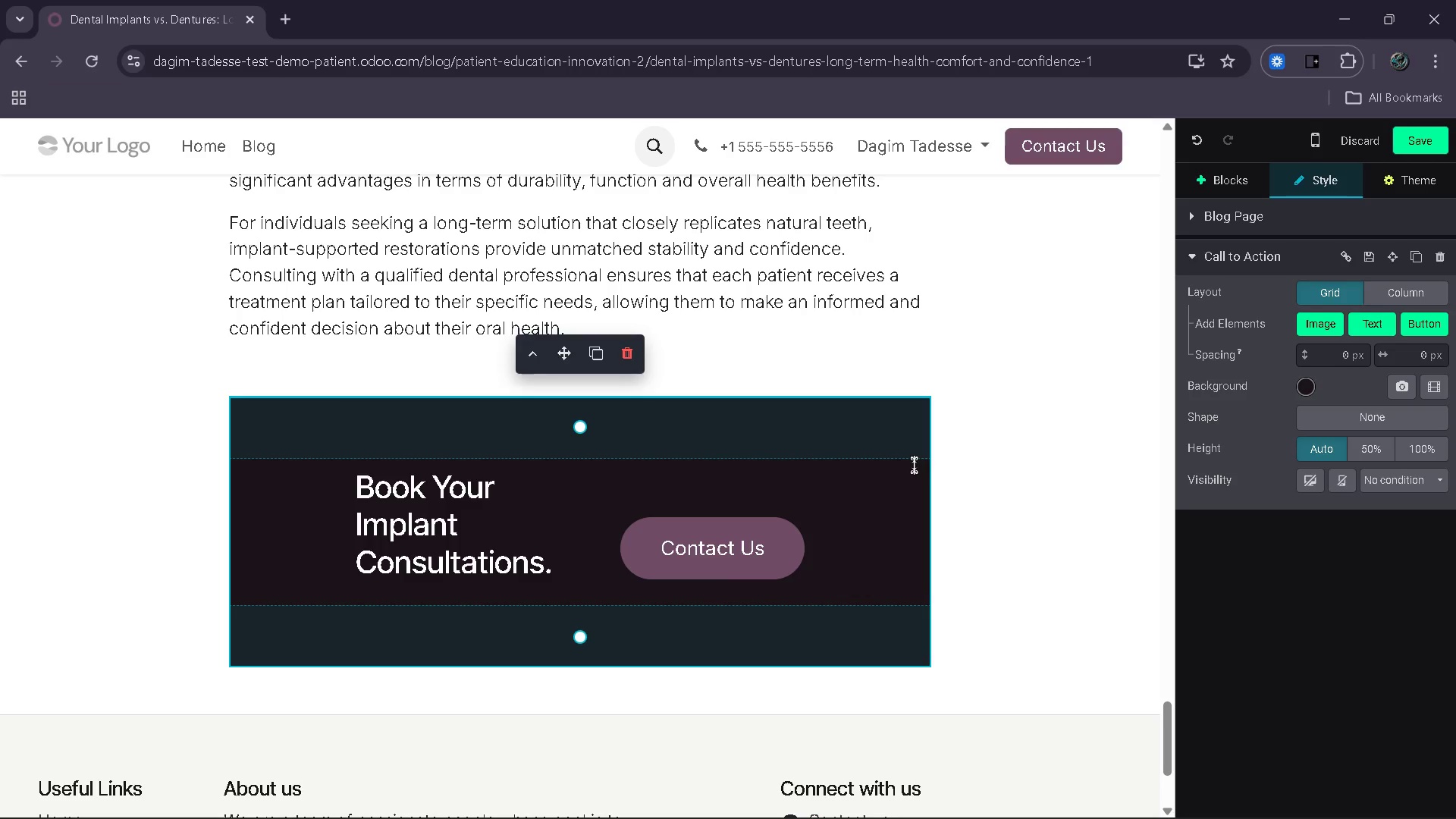 
wait(5.23)
 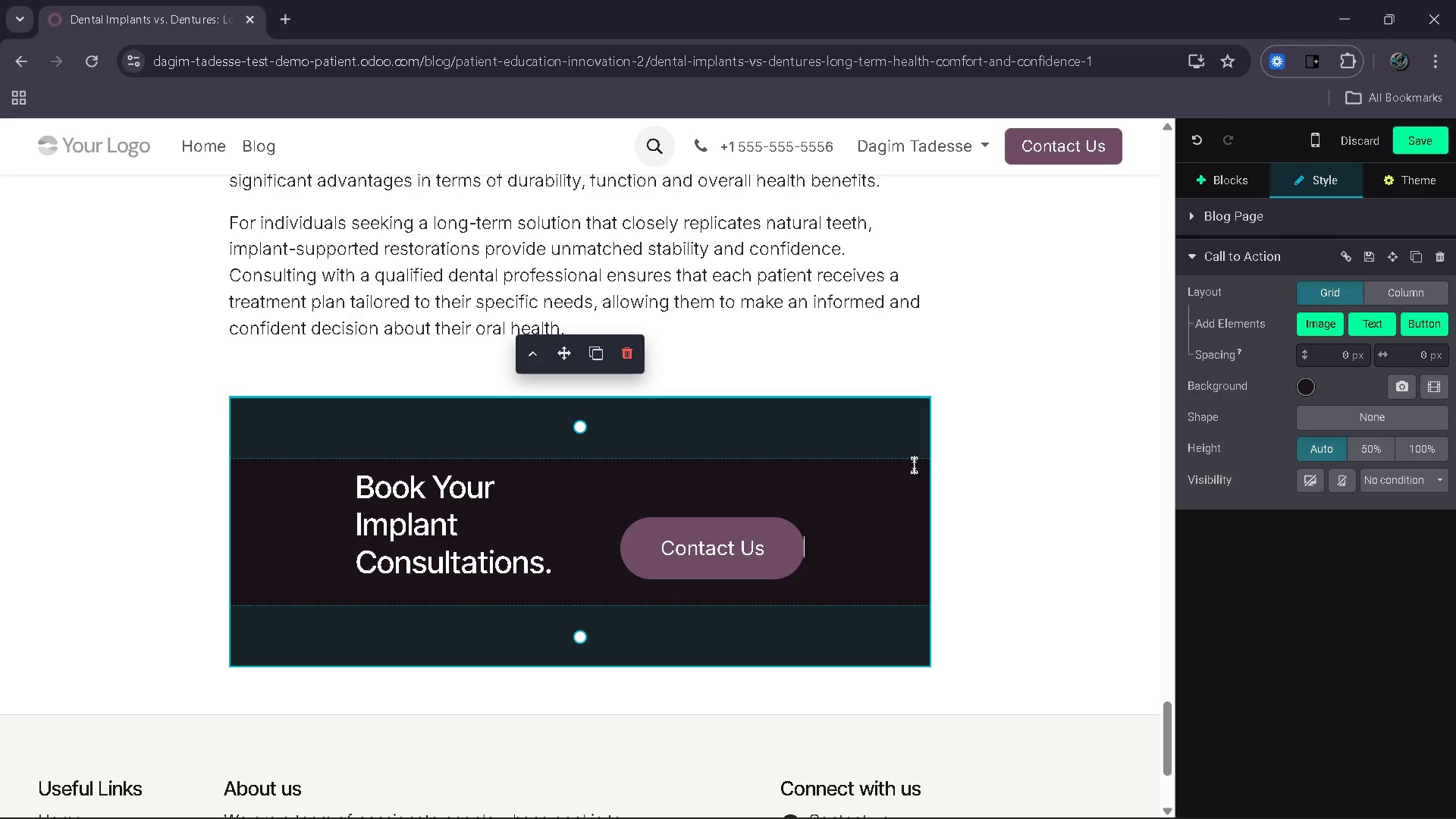 
left_click([723, 502])
 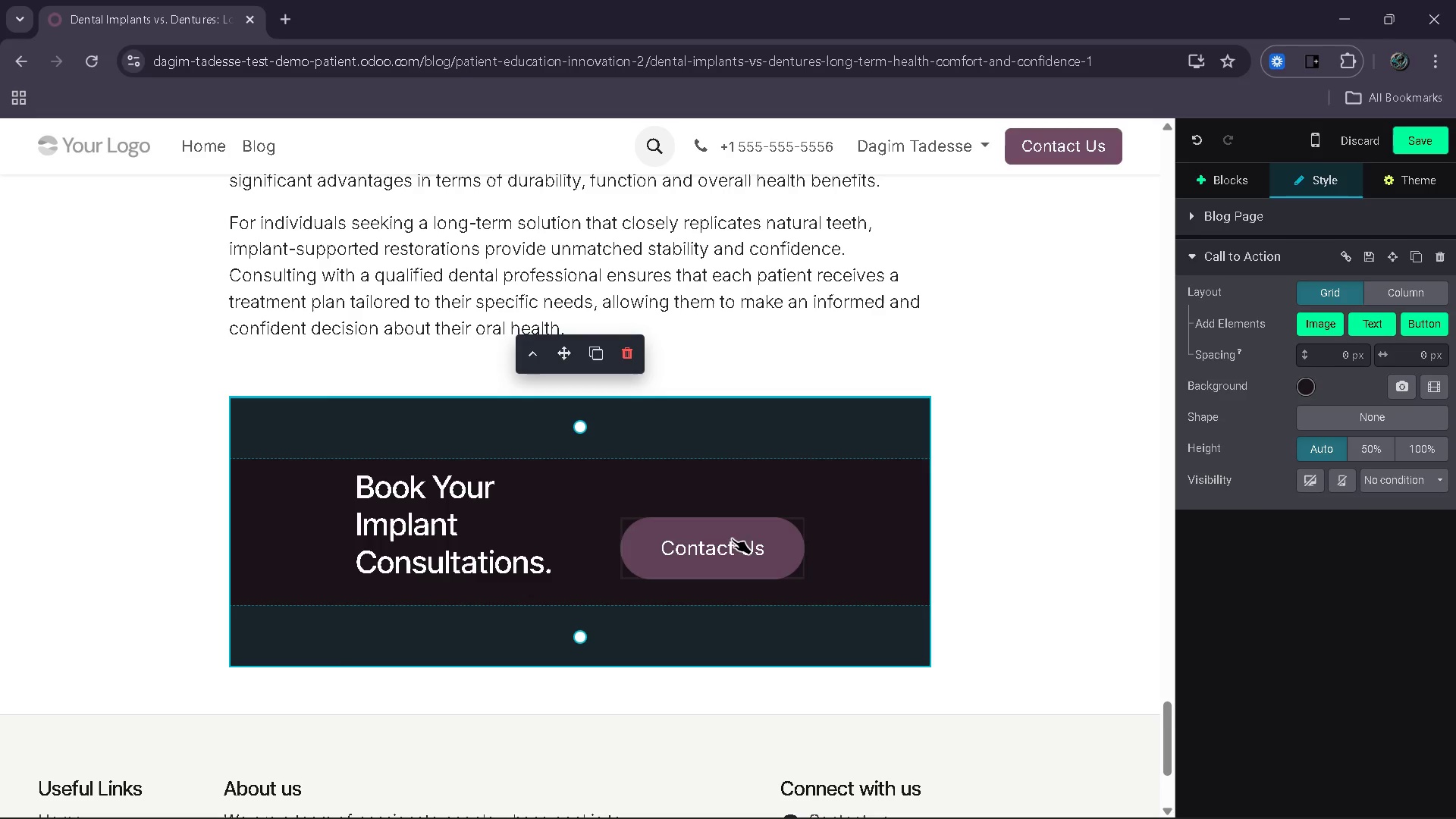 
left_click([732, 538])
 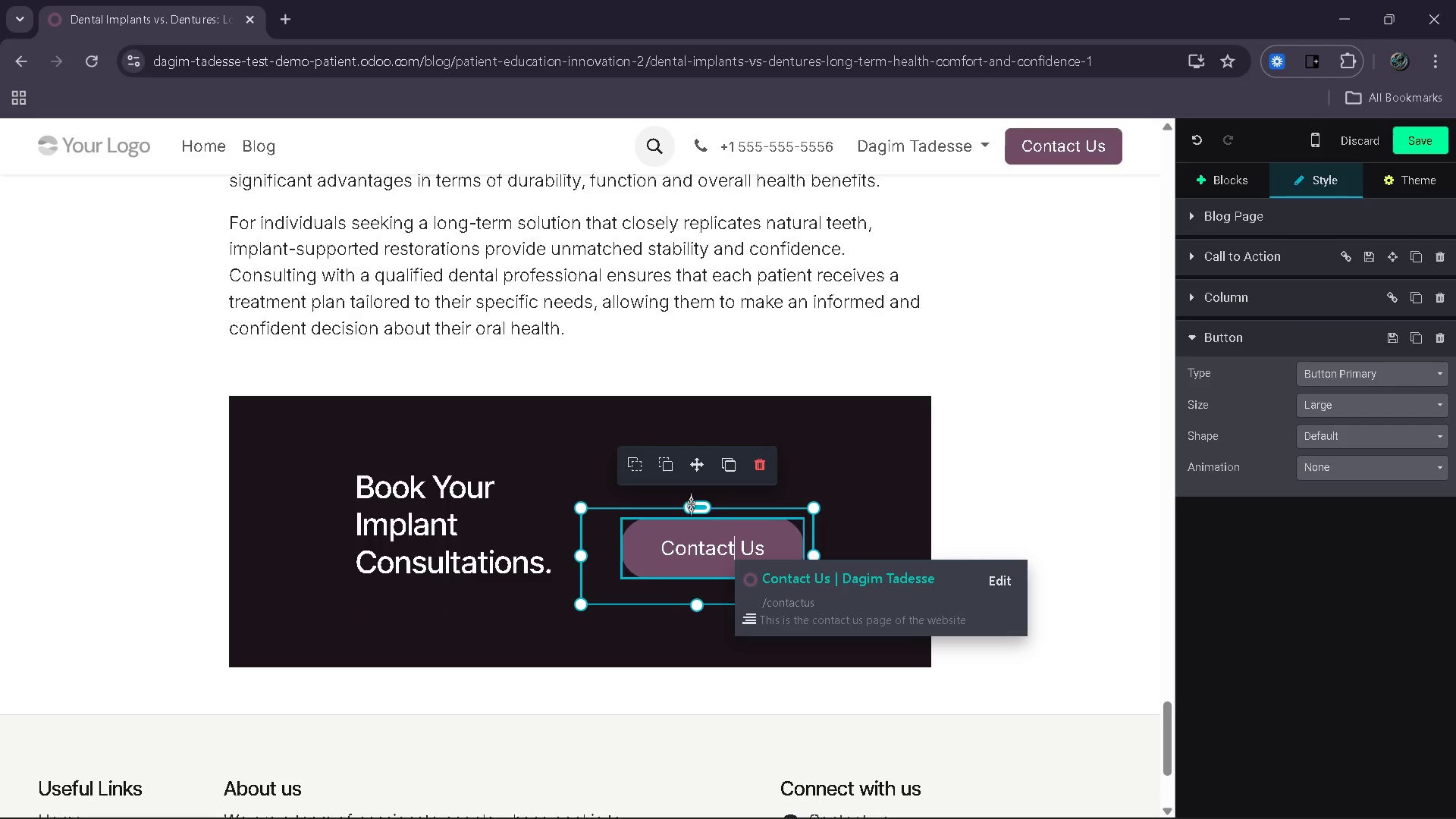 
left_click_drag(start_coordinate=[691, 504], to_coordinate=[711, 462])
 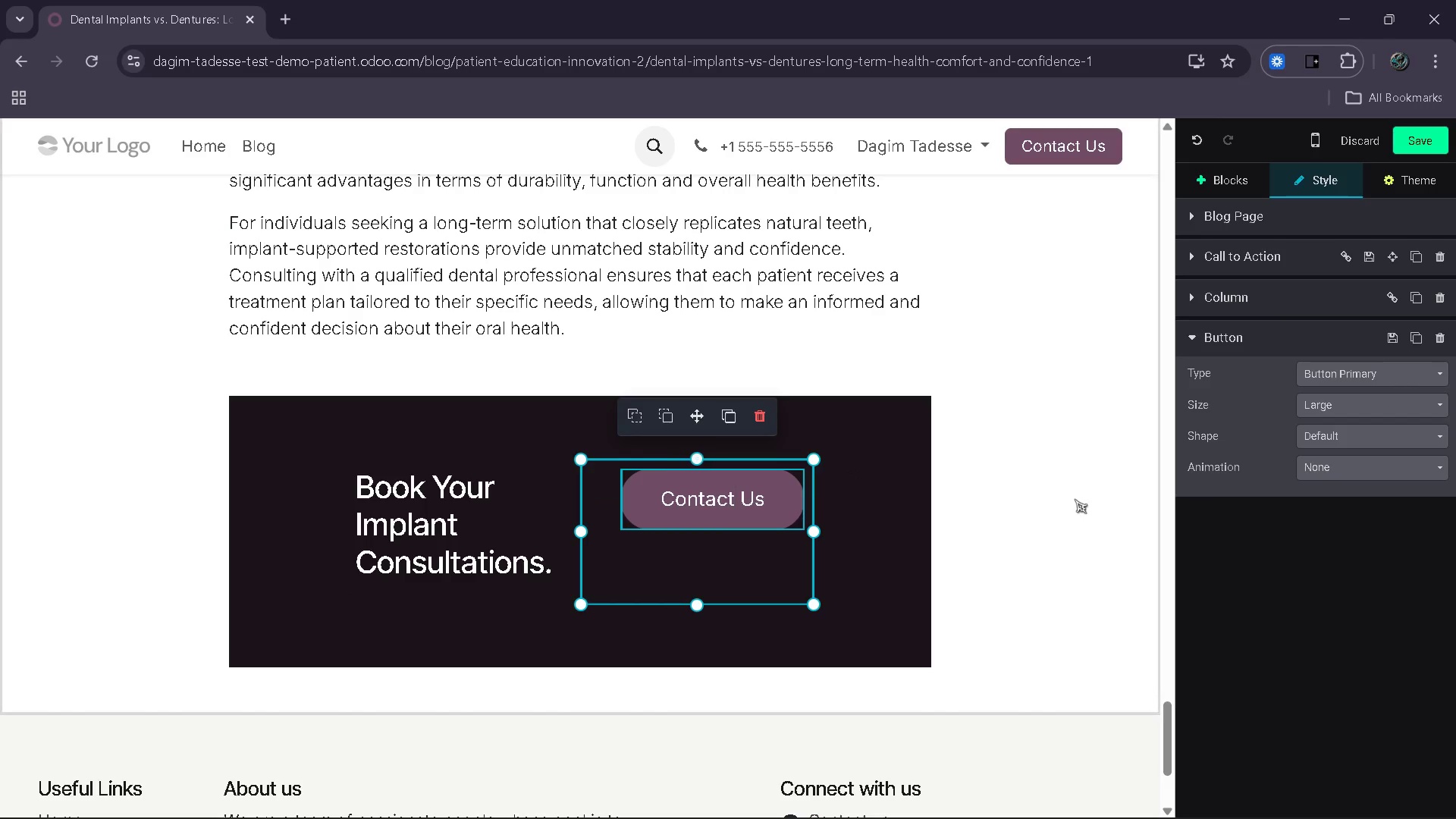 
left_click([1075, 499])
 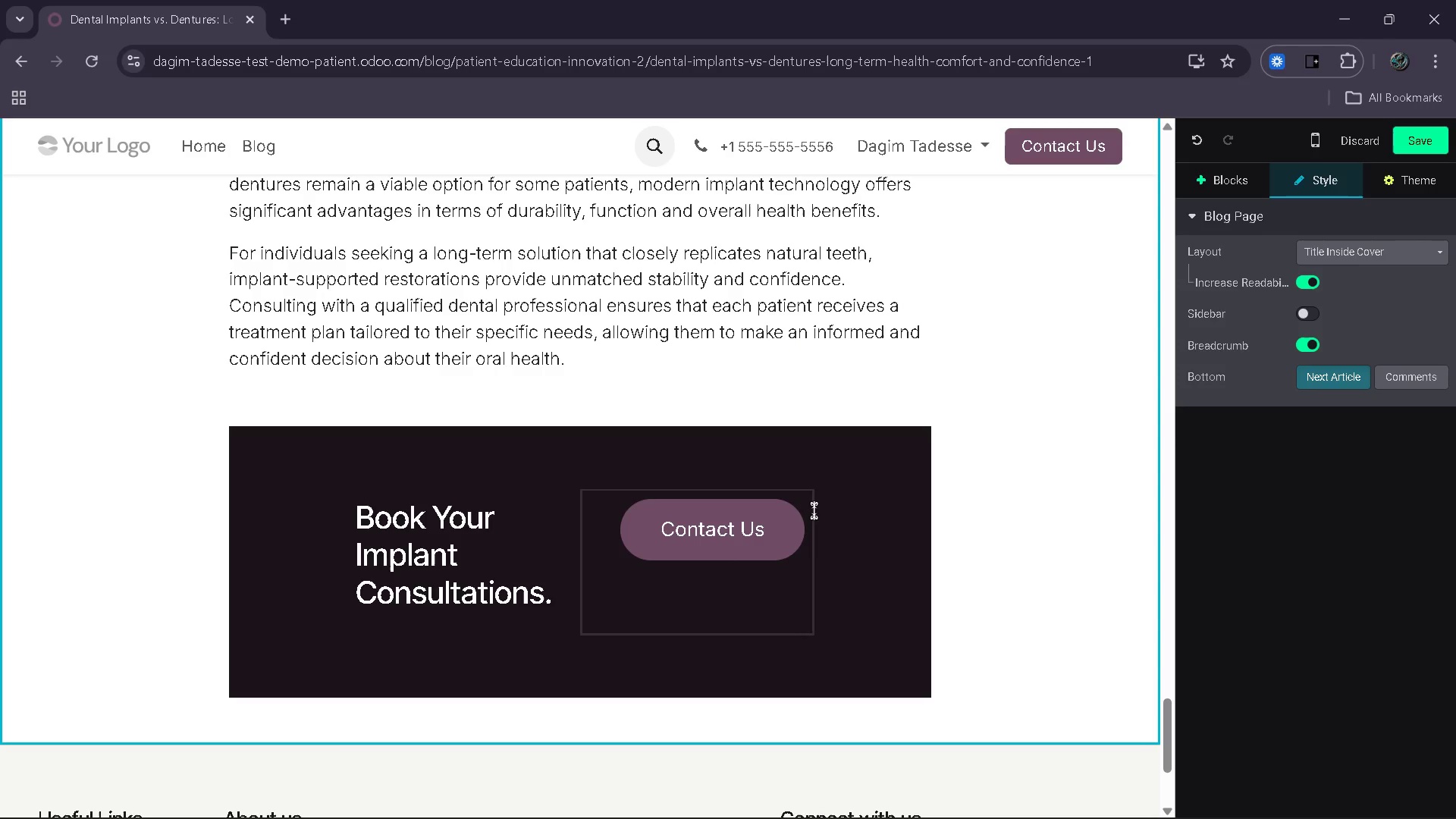 
wait(29.81)
 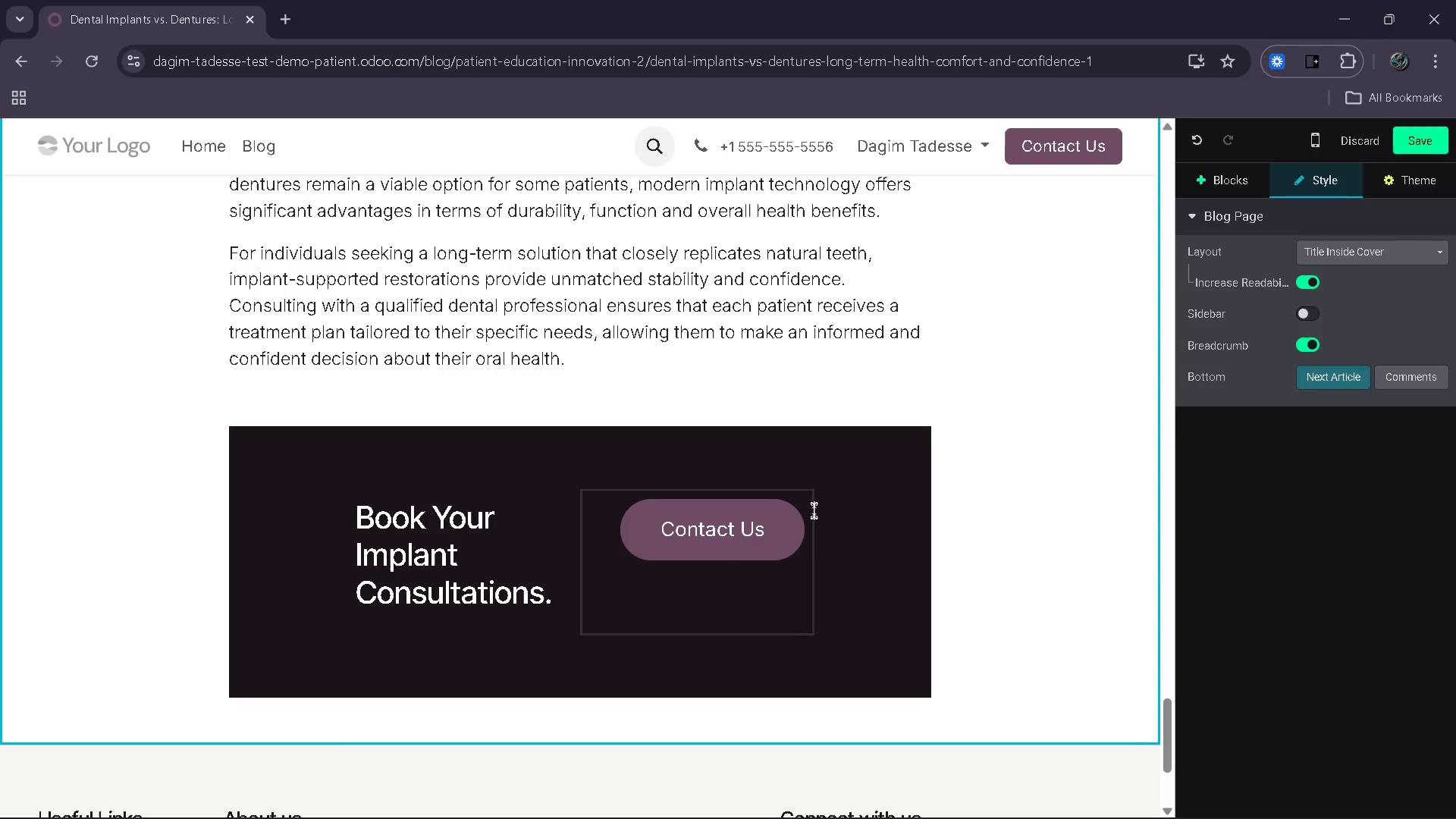 
left_click([1229, 185])
 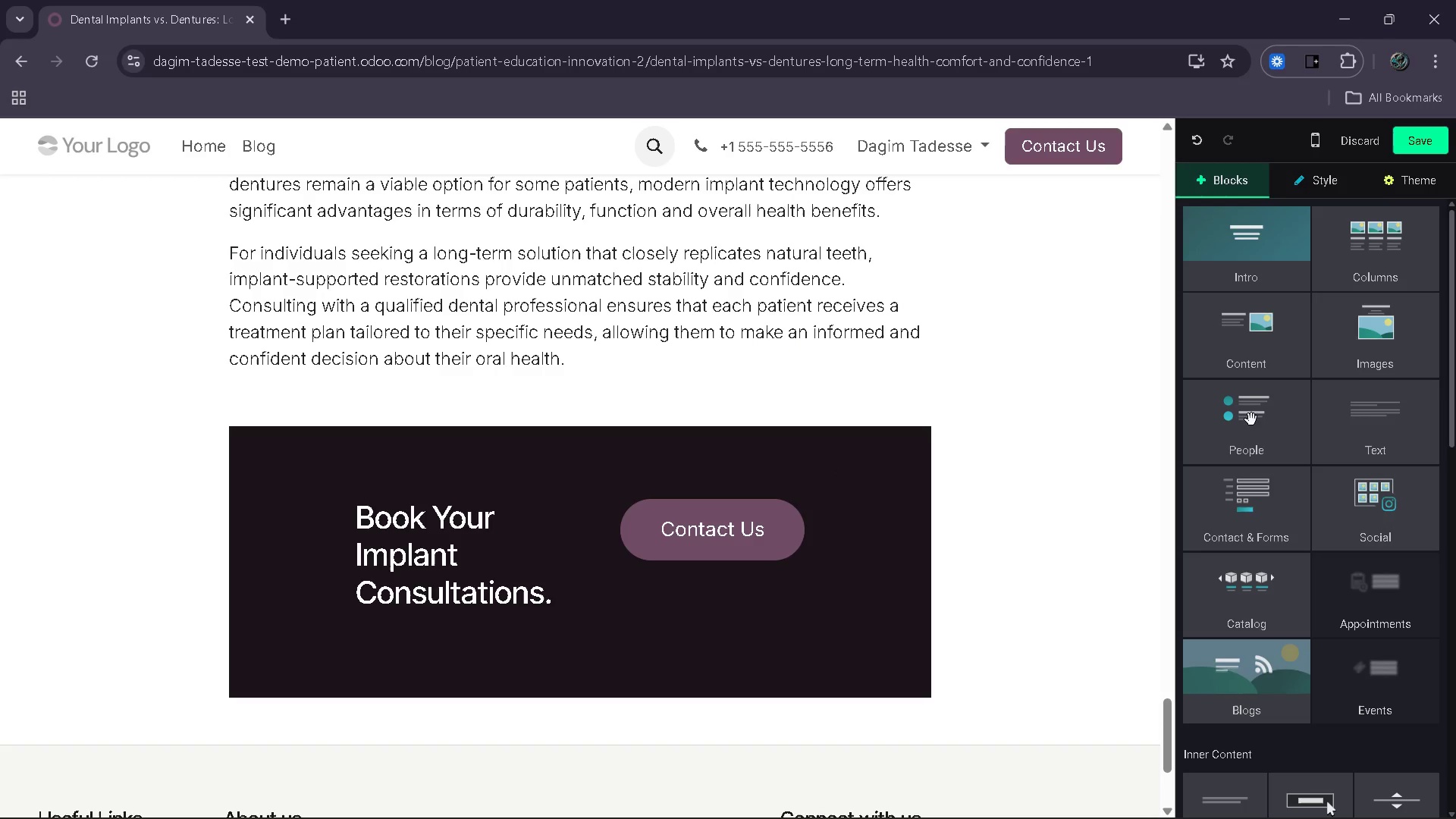 
left_click_drag(start_coordinate=[1249, 428], to_coordinate=[660, 438])
 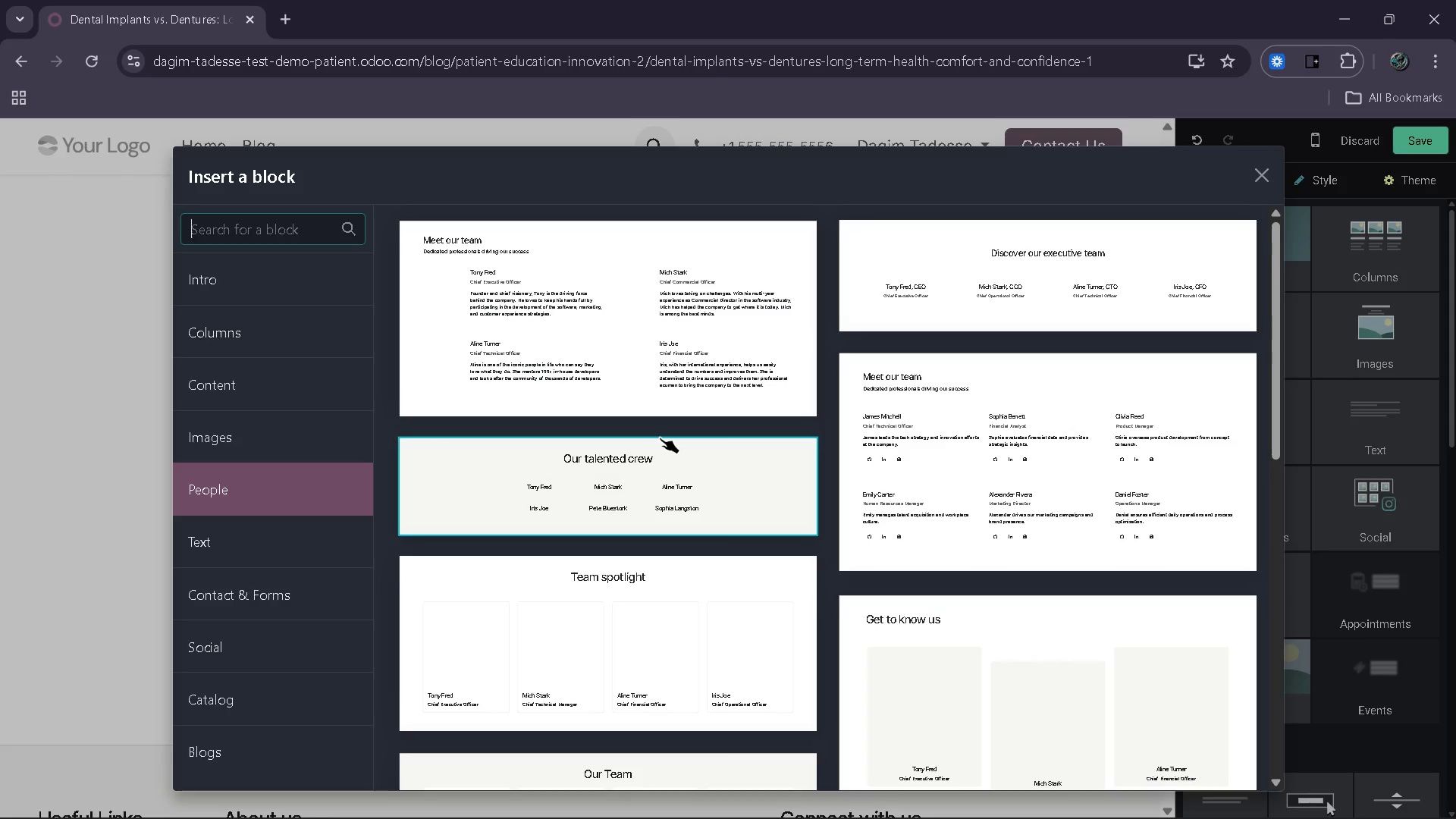 
type(apoo)
key(Backspace)
key(Backspace)
type(point)
key(Backspace)
type(tment)
key(Backspace)
key(Backspace)
key(Backspace)
key(Backspace)
type(form)
 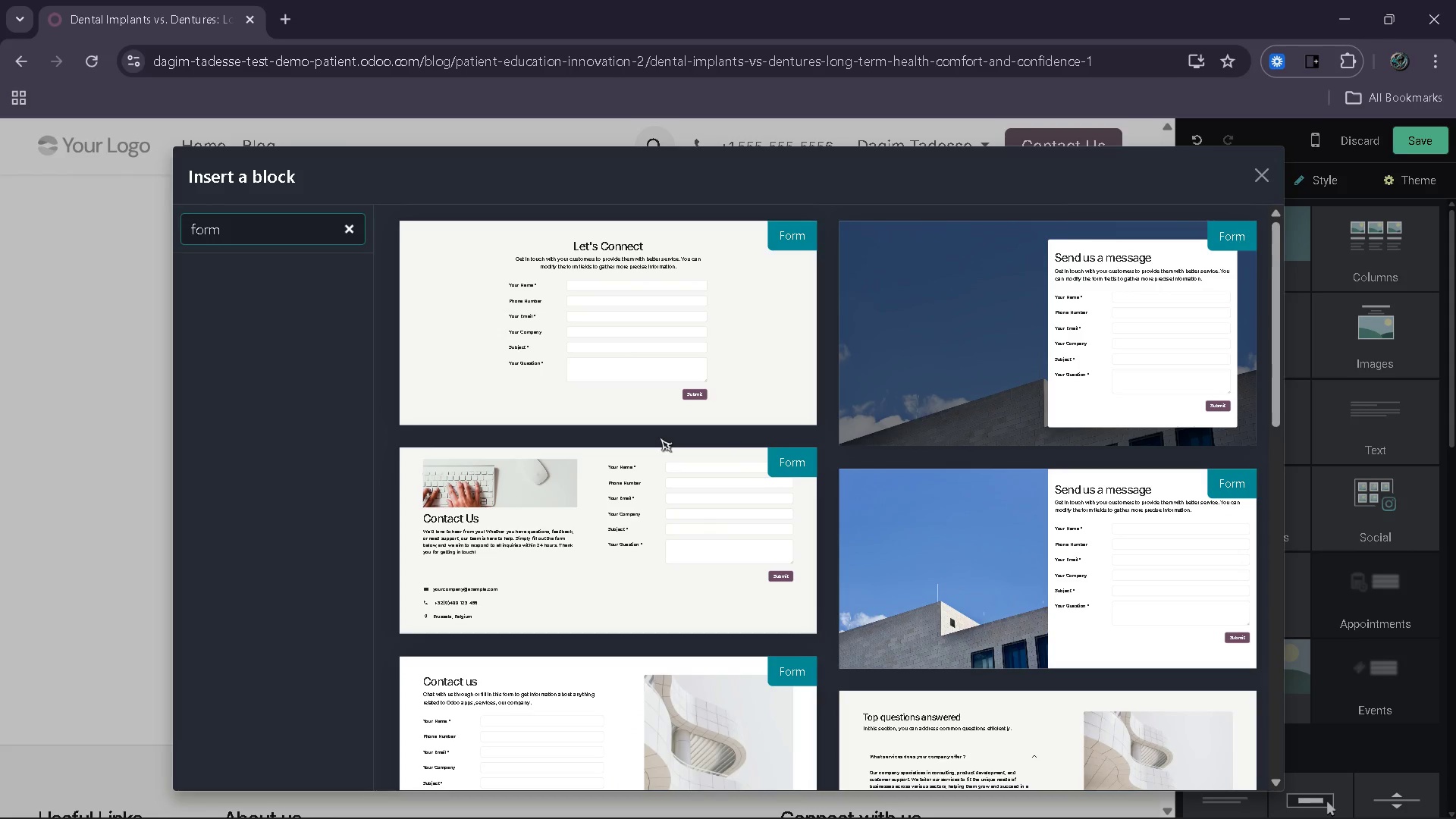 
wait(14.83)
 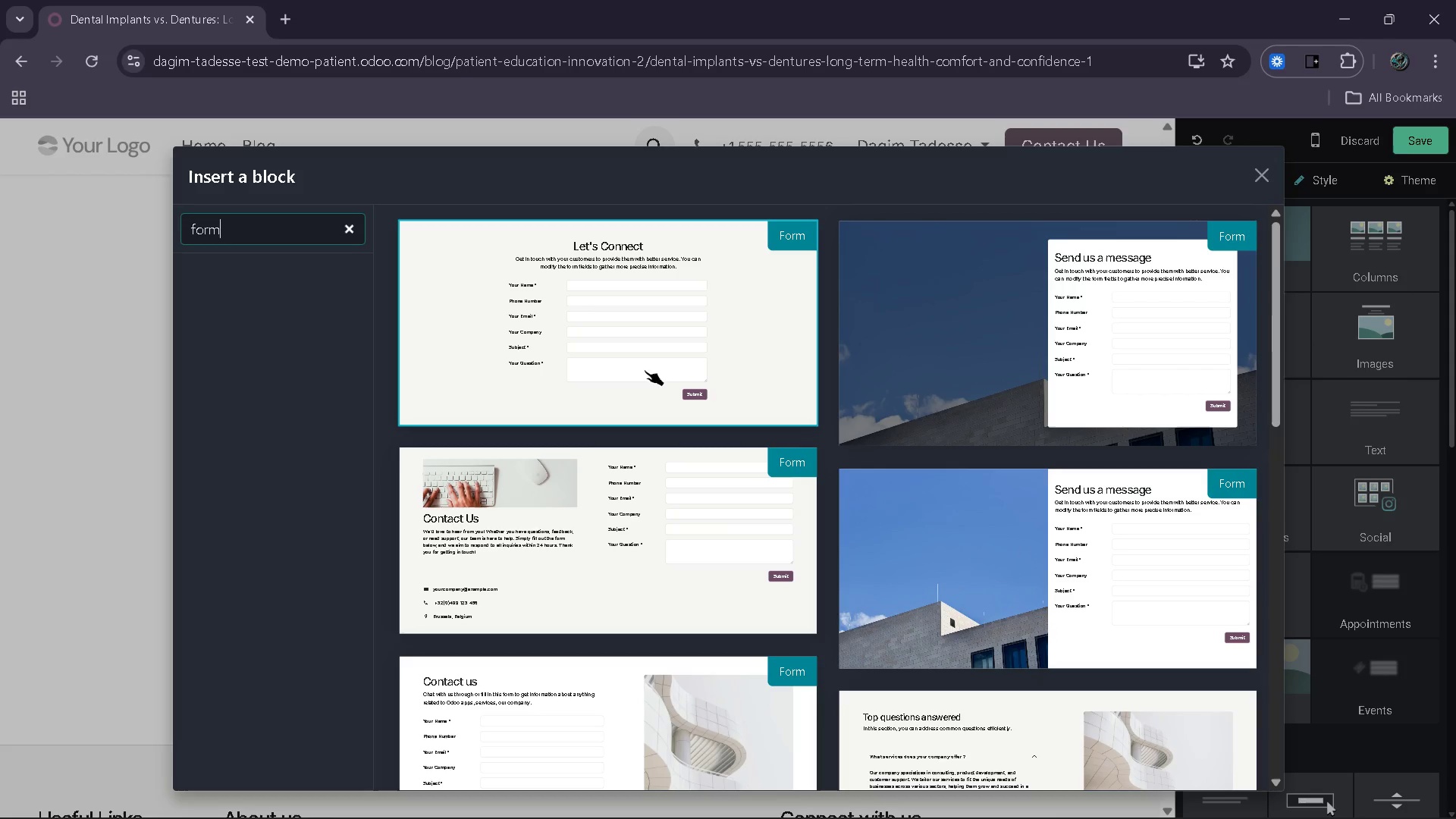 
left_click([662, 523])
 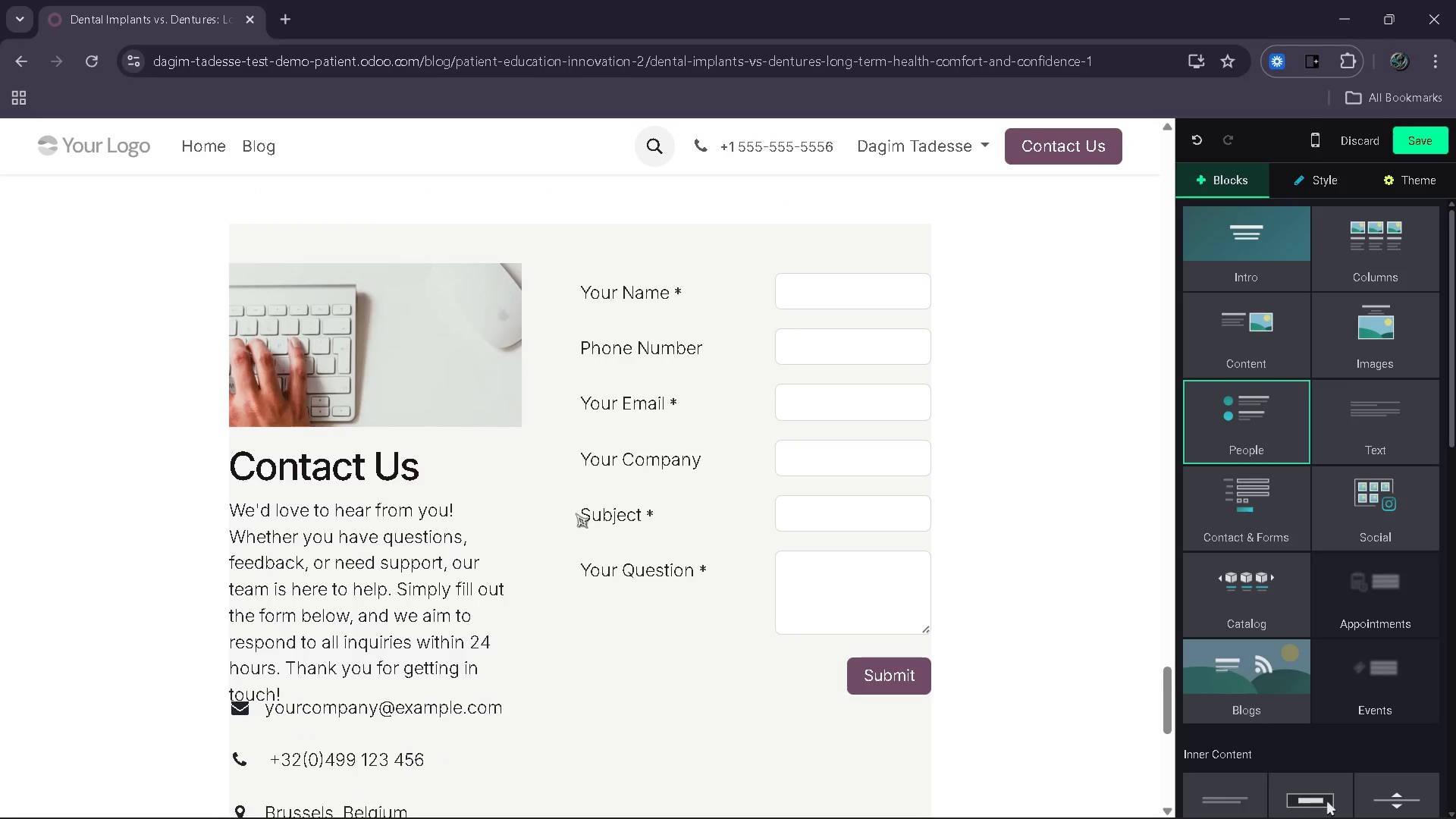 
left_click([455, 364])
 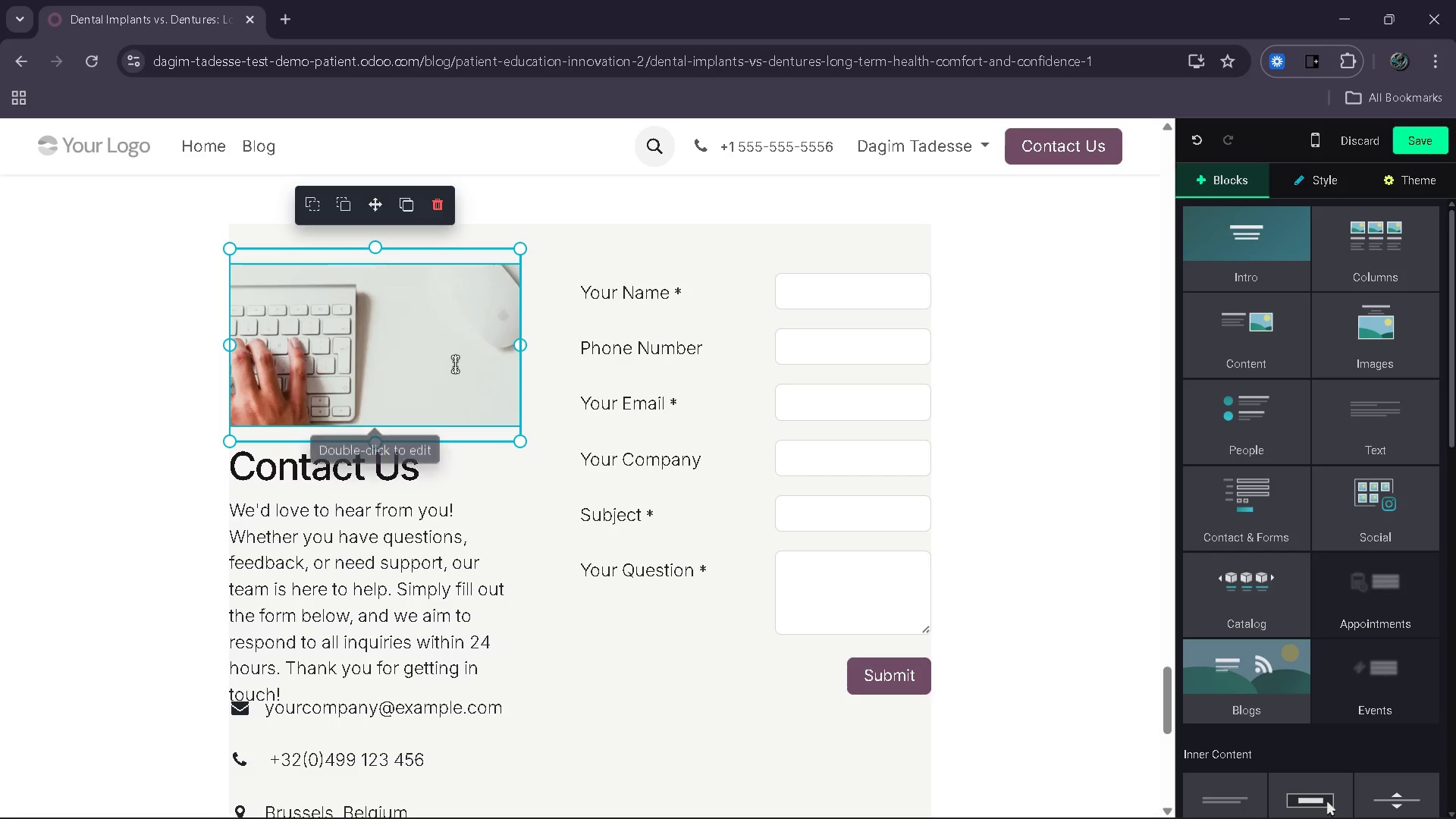 
key(Delete)
 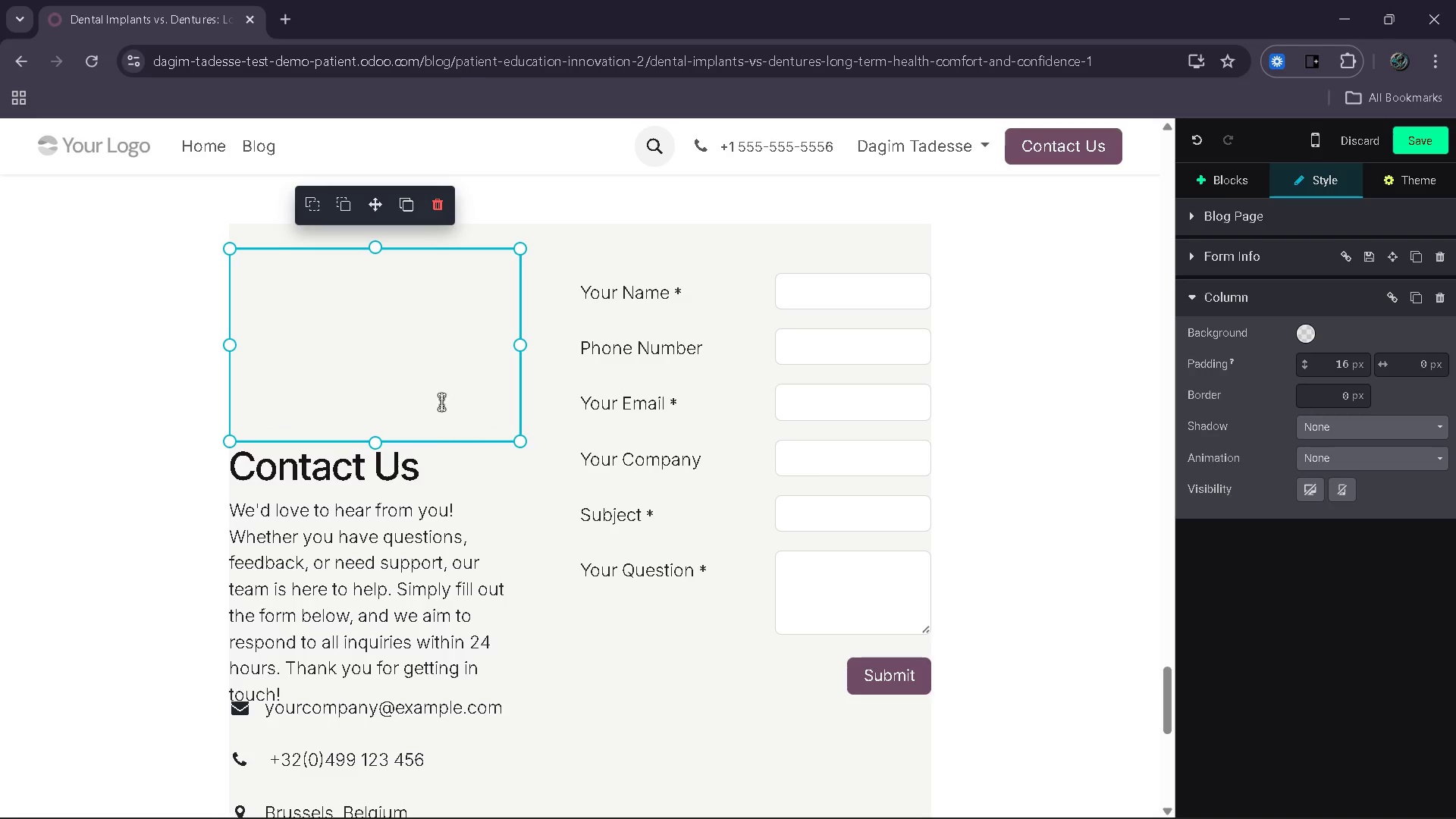 
left_click([144, 410])
 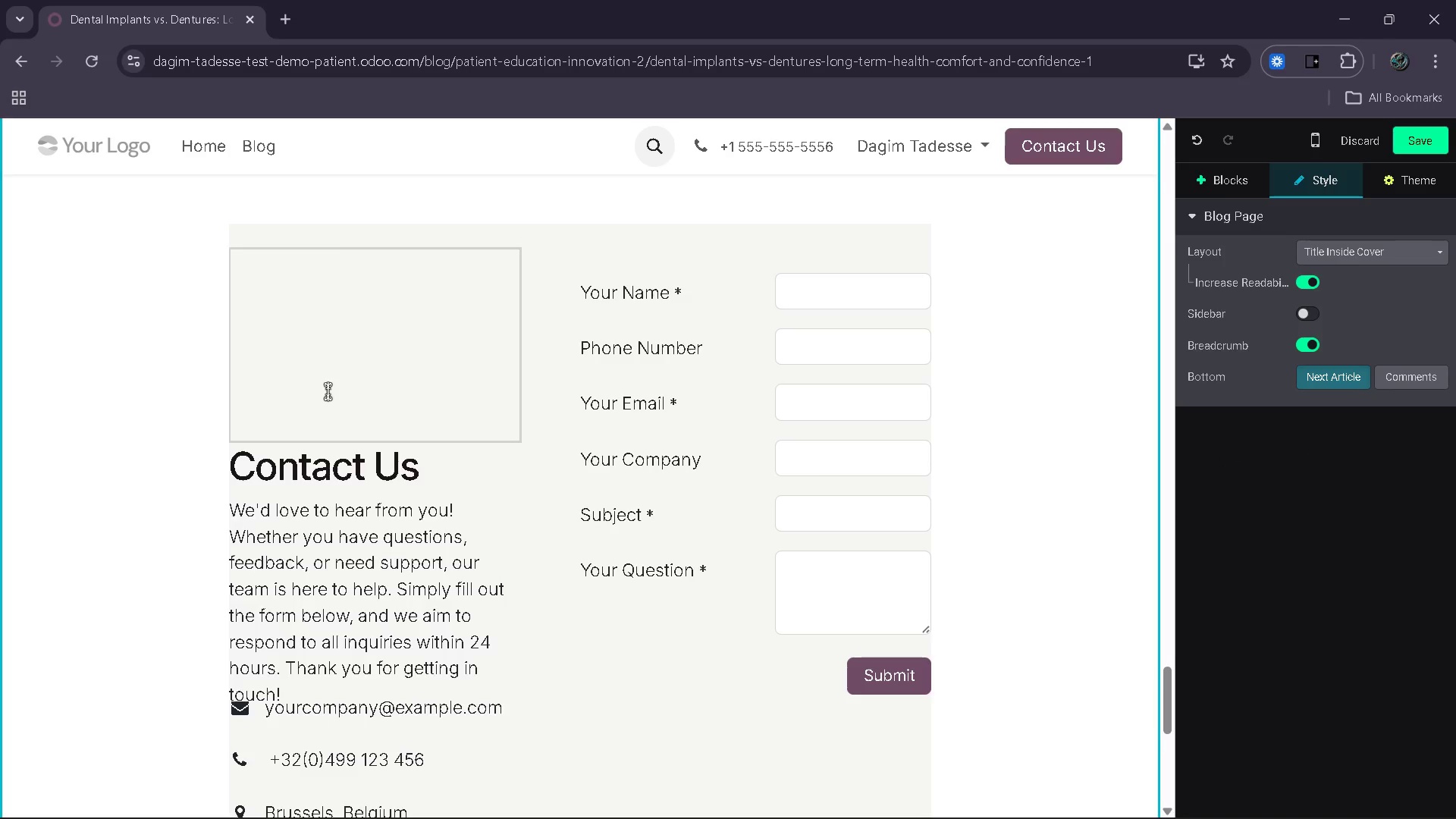 
left_click([328, 391])
 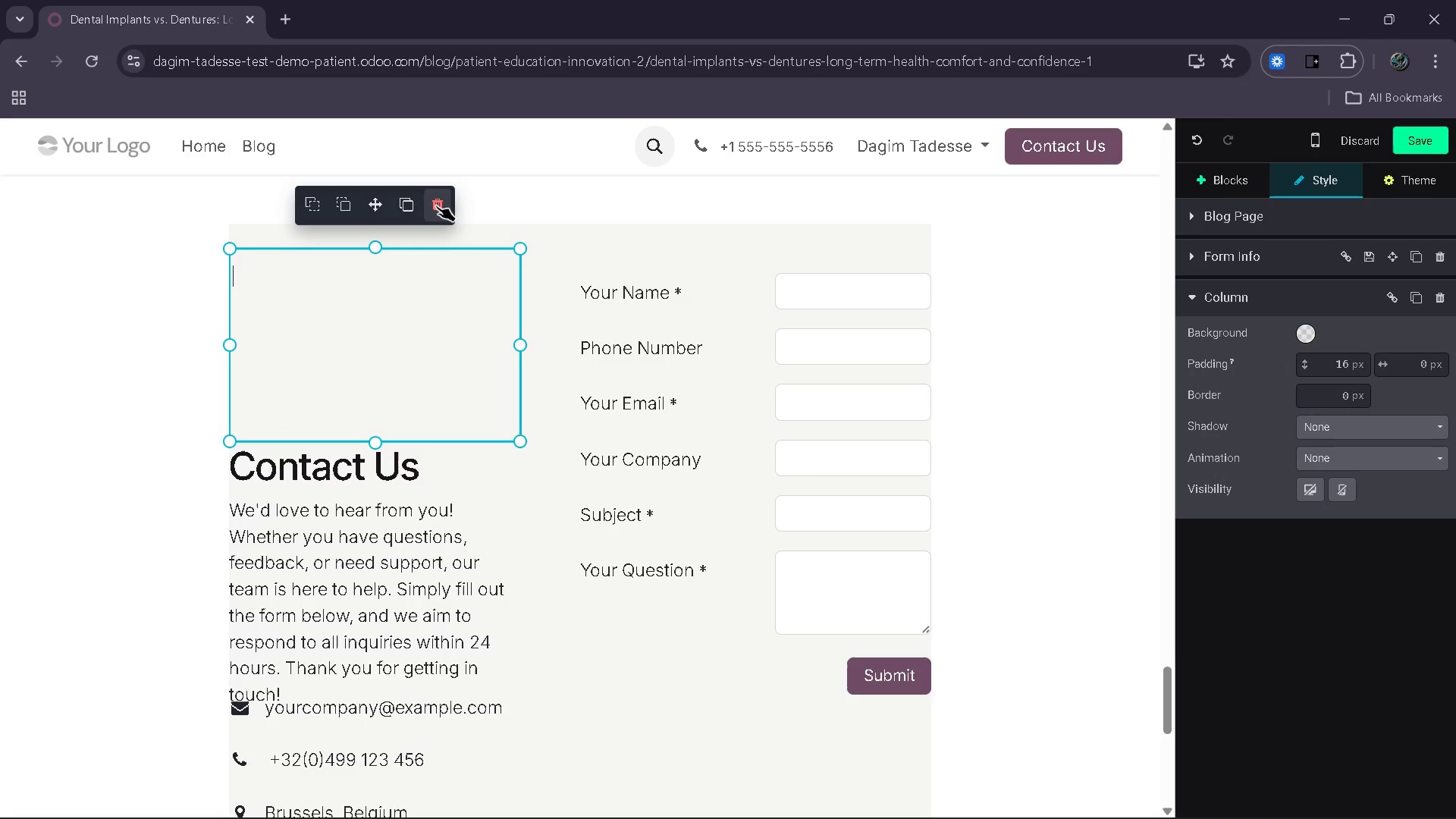 
left_click([441, 206])
 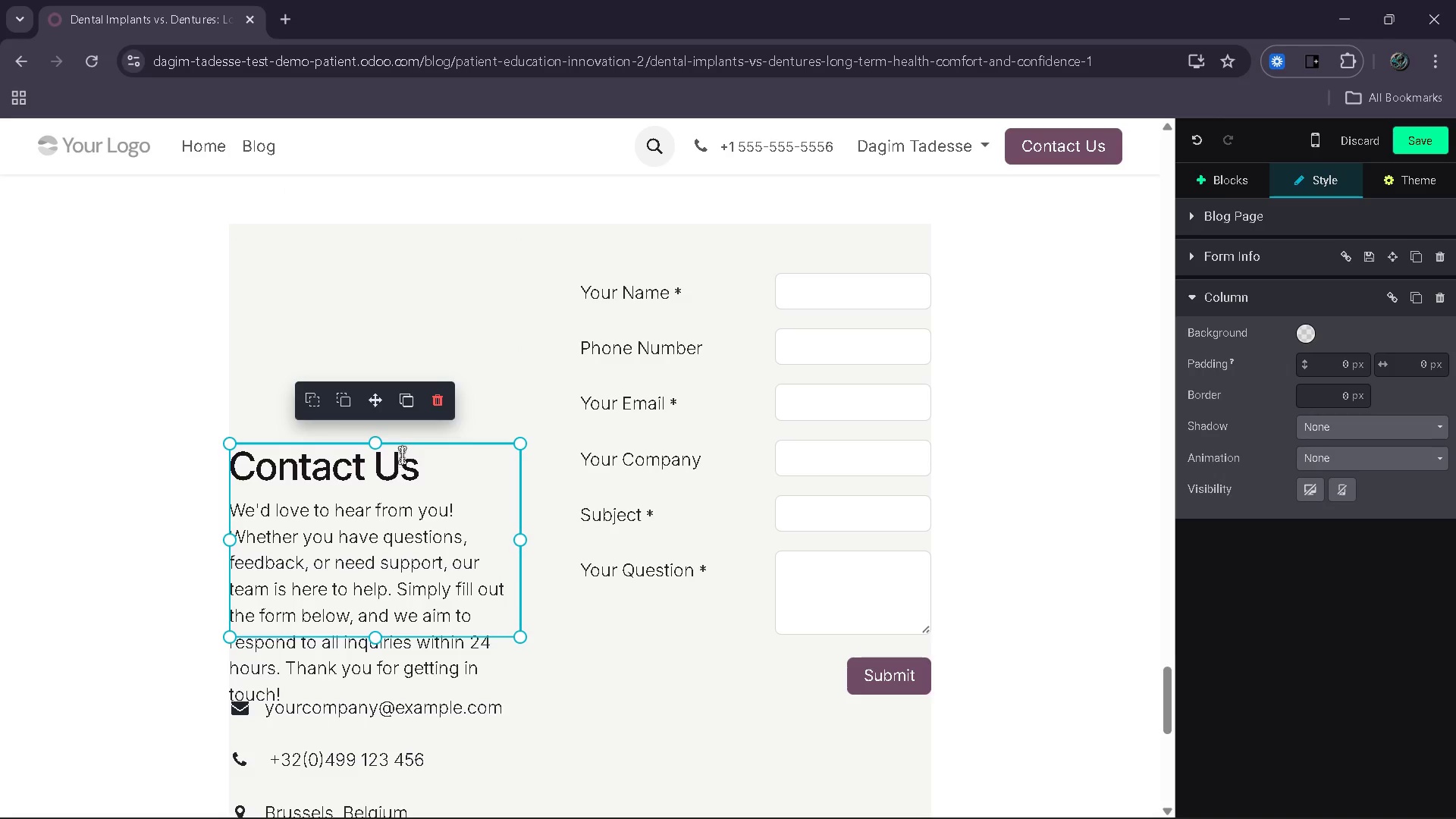 
left_click_drag(start_coordinate=[383, 447], to_coordinate=[396, 249])
 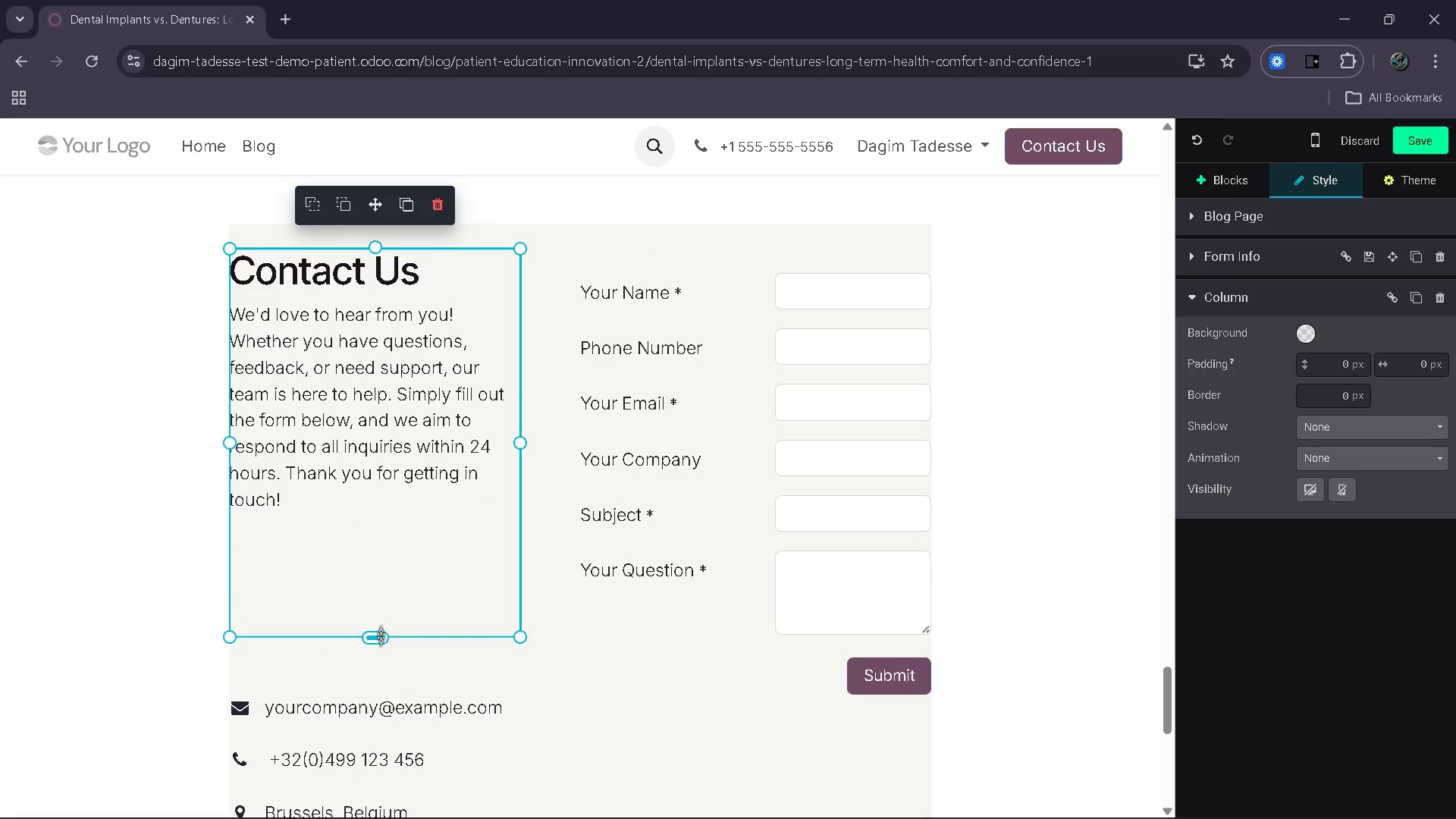 
left_click_drag(start_coordinate=[379, 637], to_coordinate=[393, 575])
 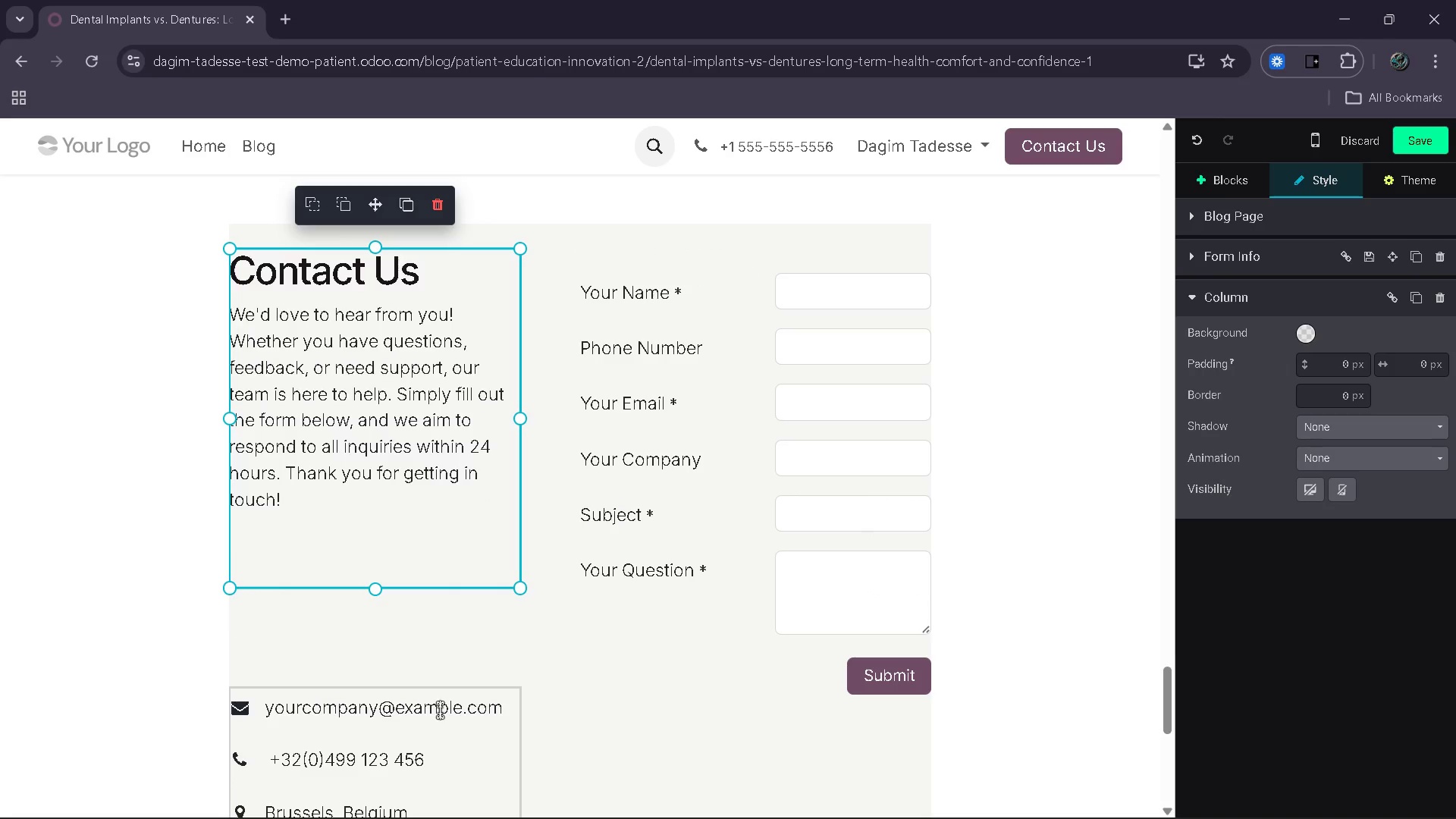 
left_click([457, 731])
 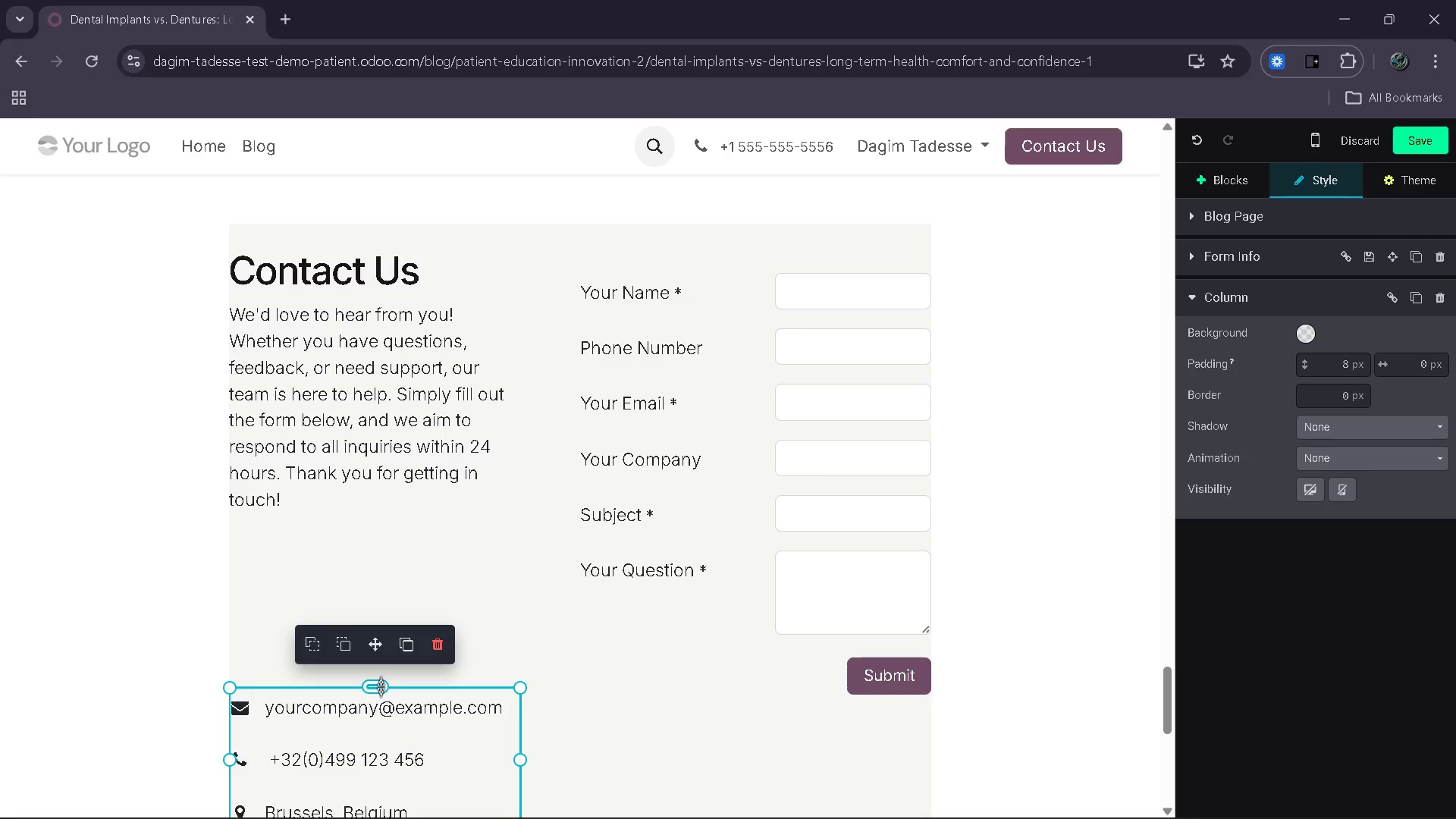 
left_click_drag(start_coordinate=[381, 686], to_coordinate=[387, 587])
 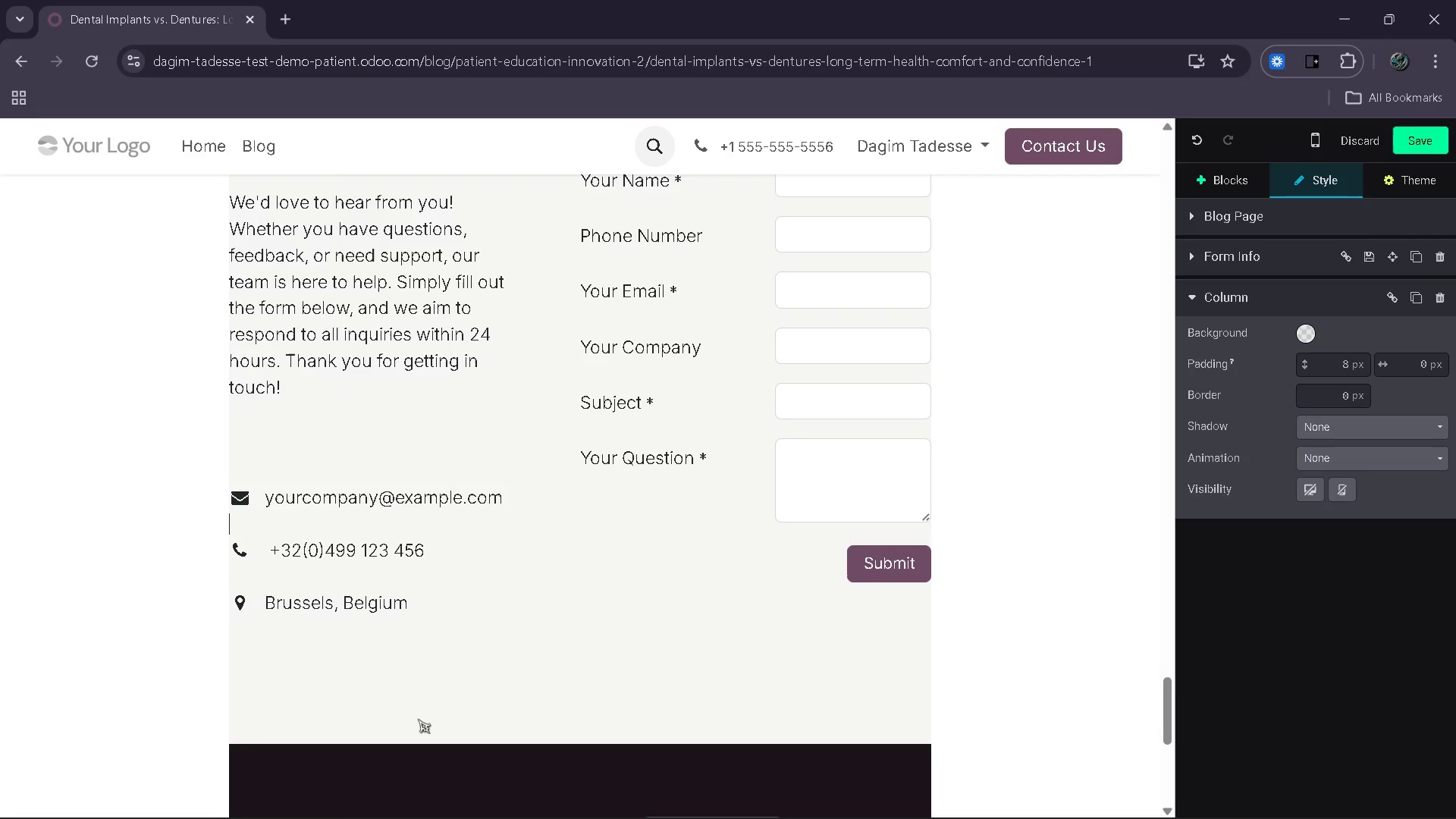 
left_click([403, 692])
 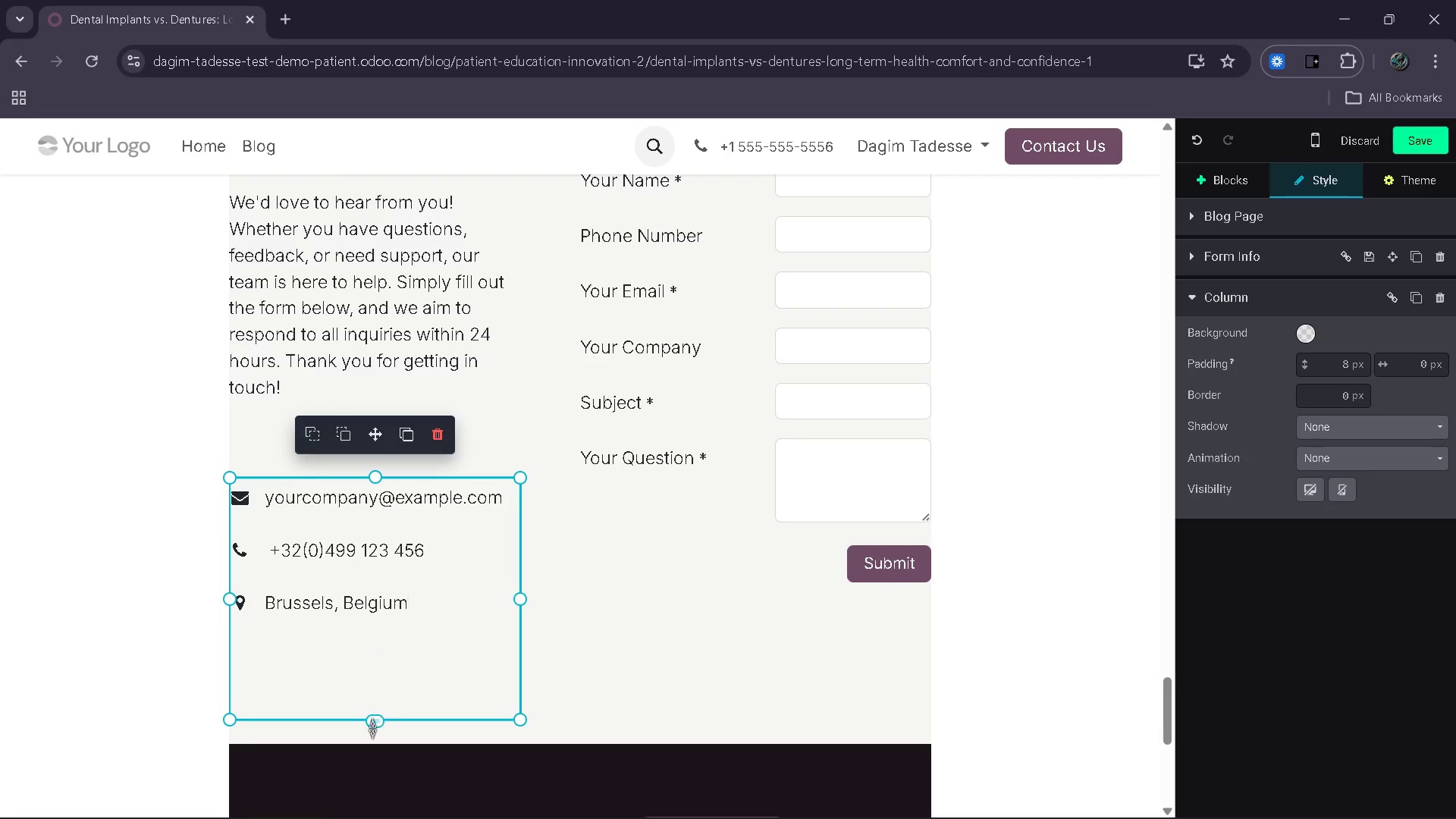 
left_click_drag(start_coordinate=[372, 728], to_coordinate=[381, 620])
 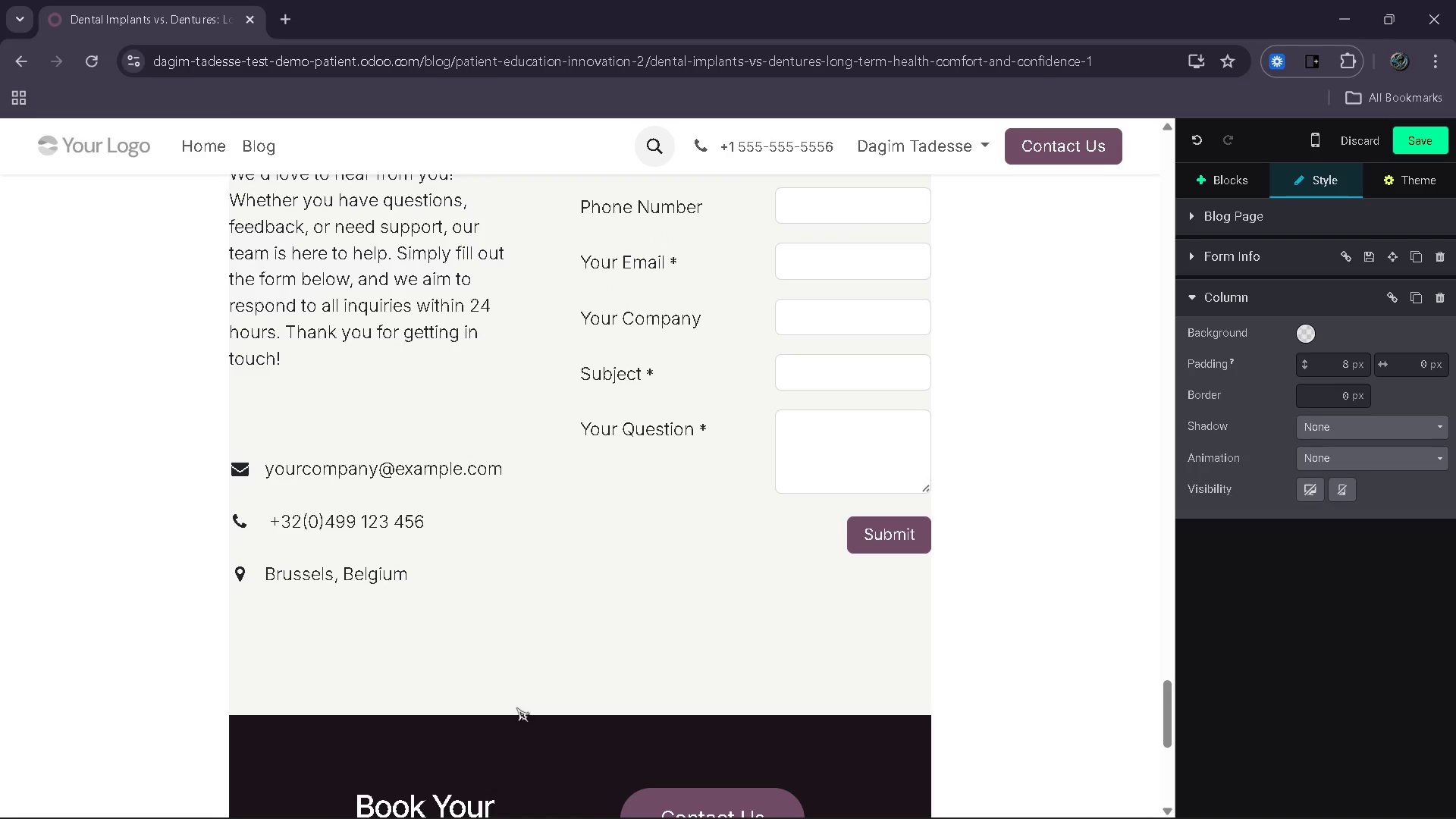 
left_click([565, 674])
 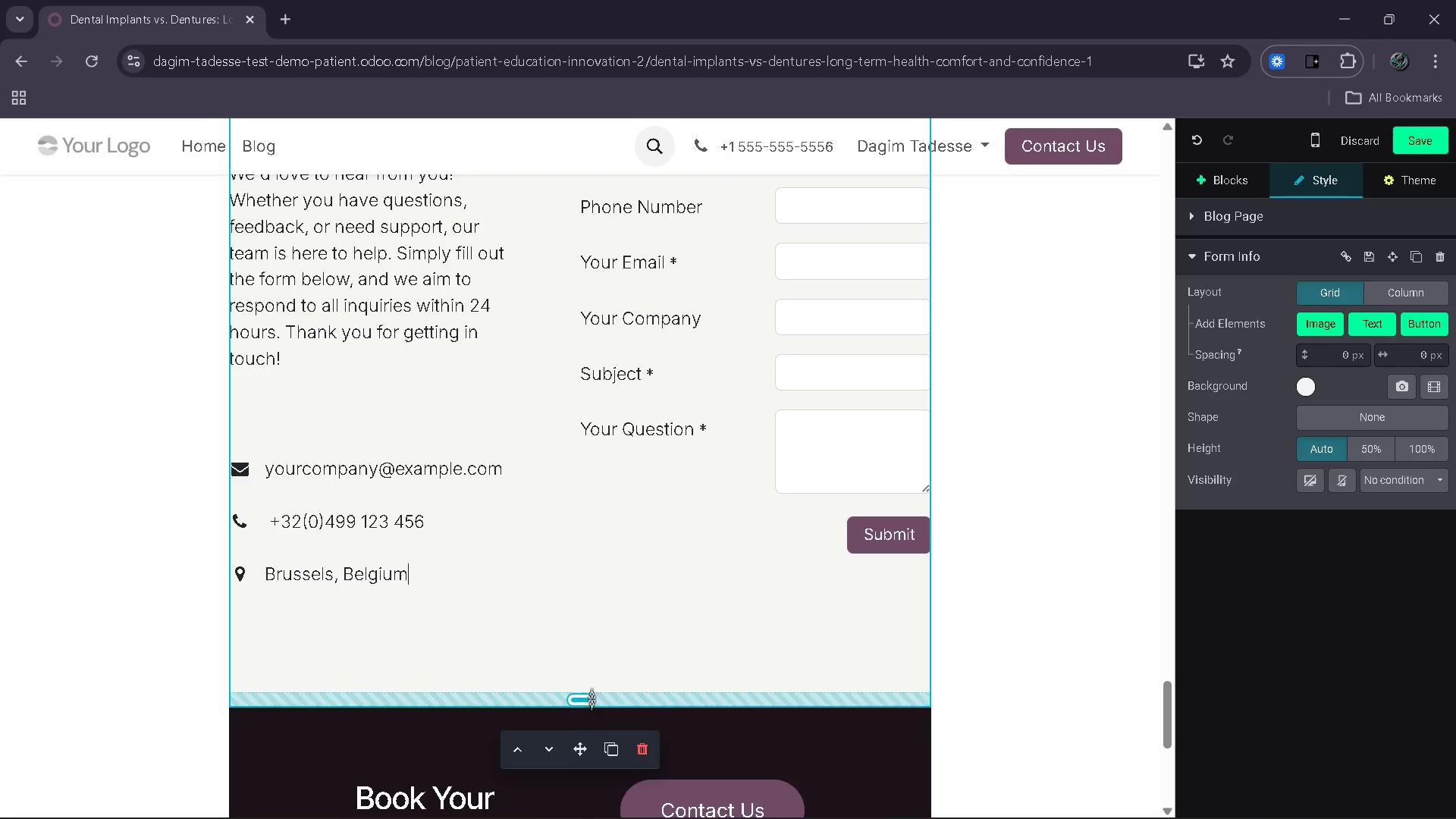 
left_click([481, 689])
 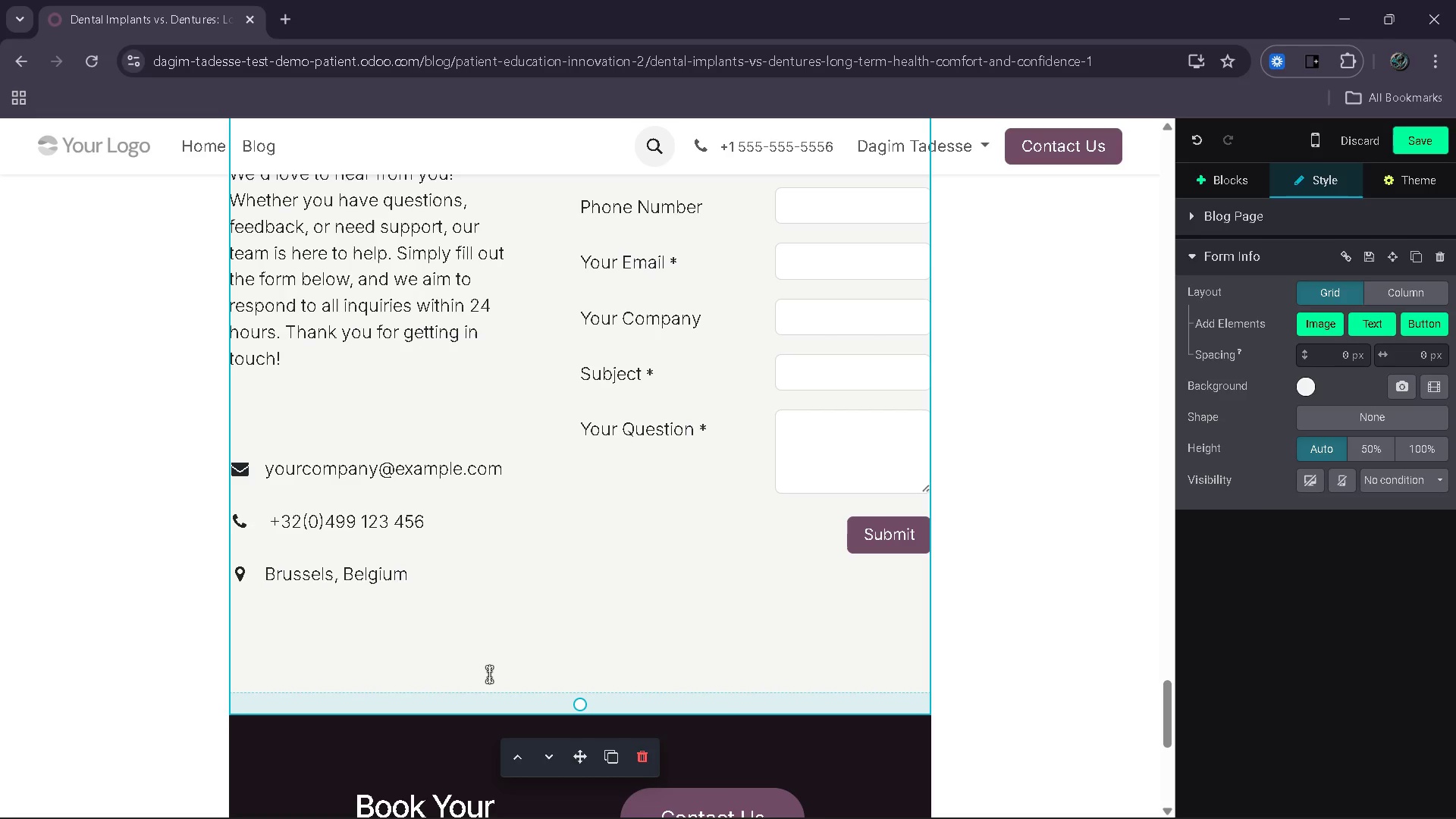 
left_click([489, 674])
 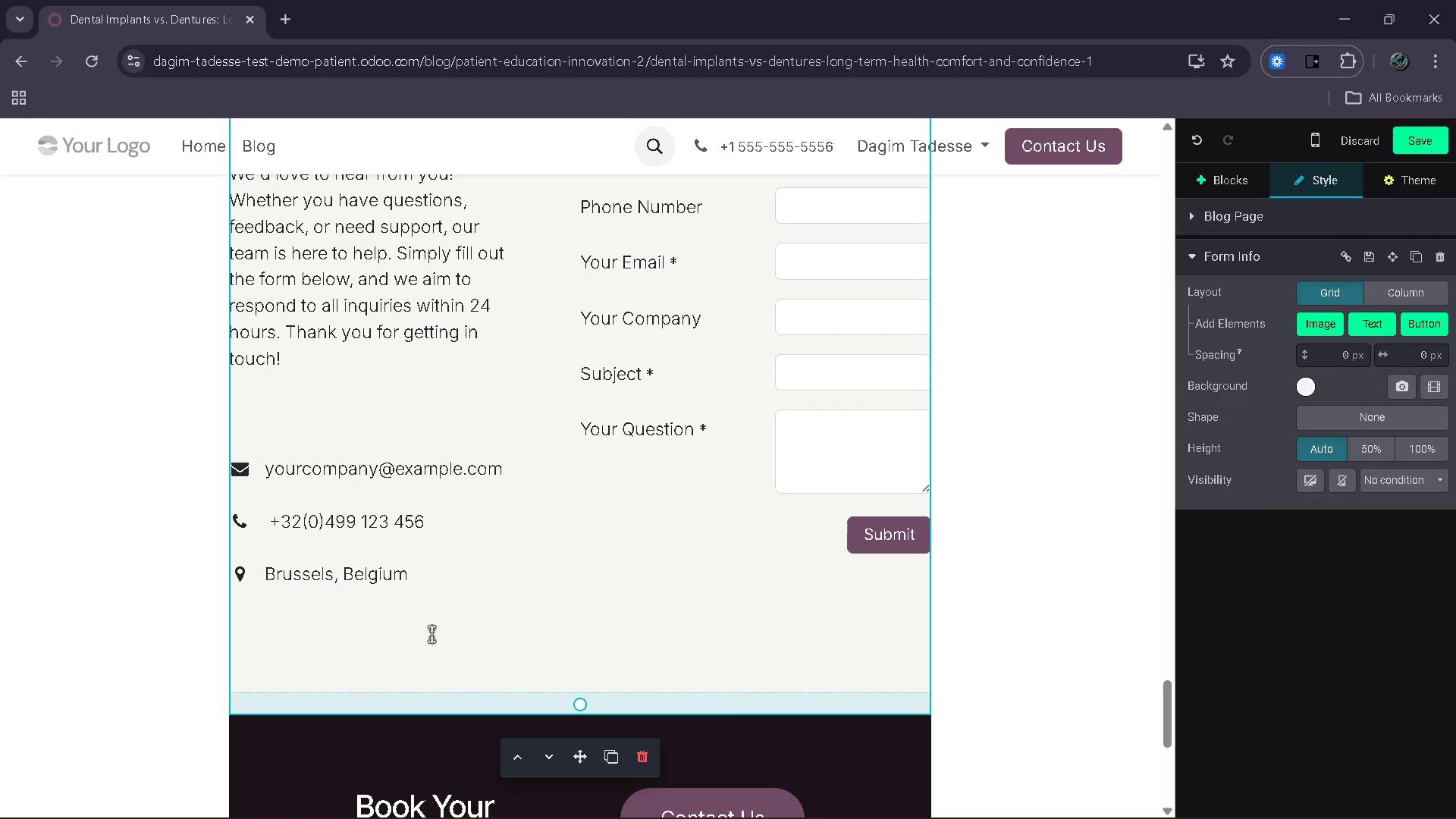 
left_click([431, 634])
 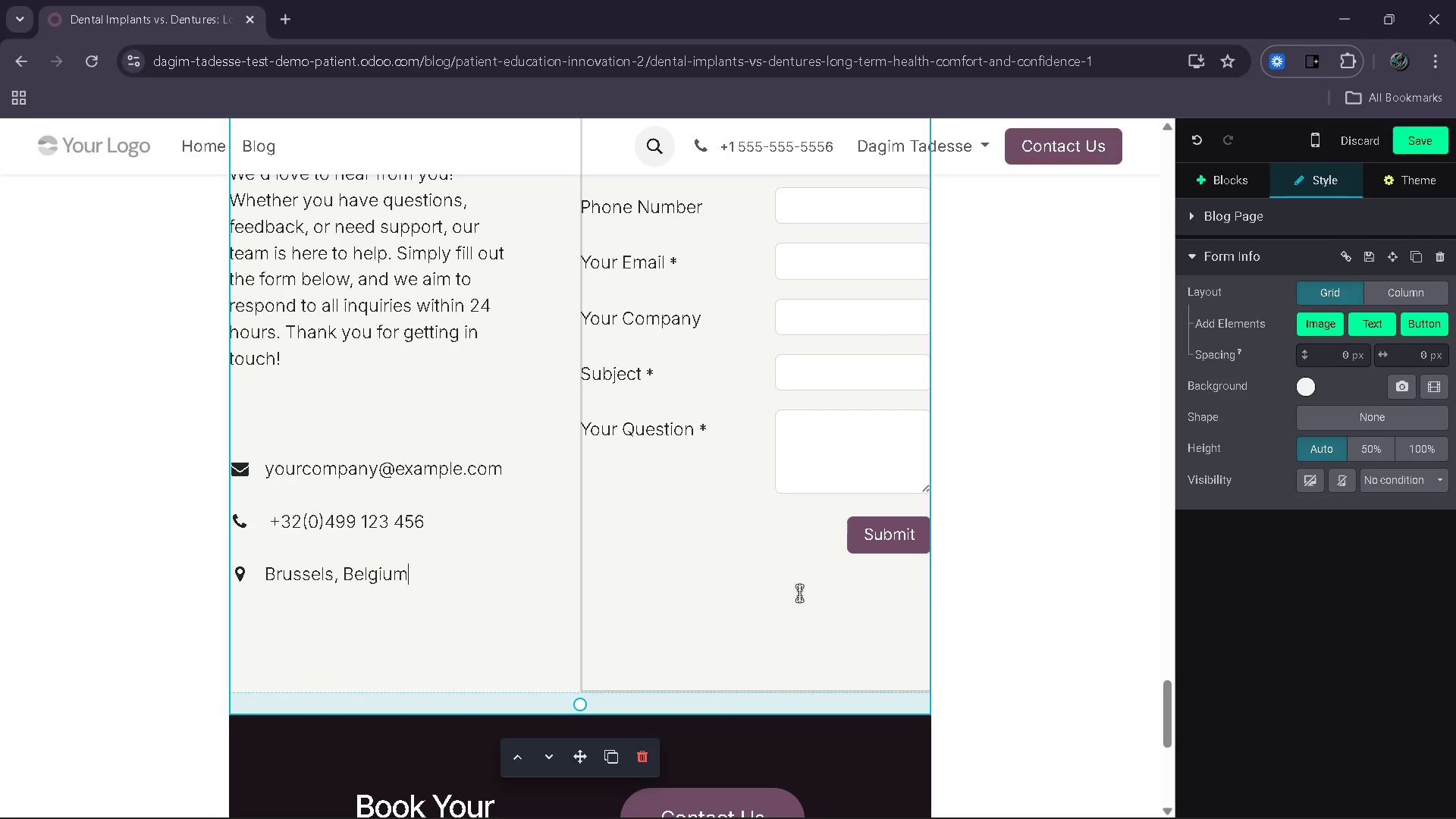 
left_click([799, 593])
 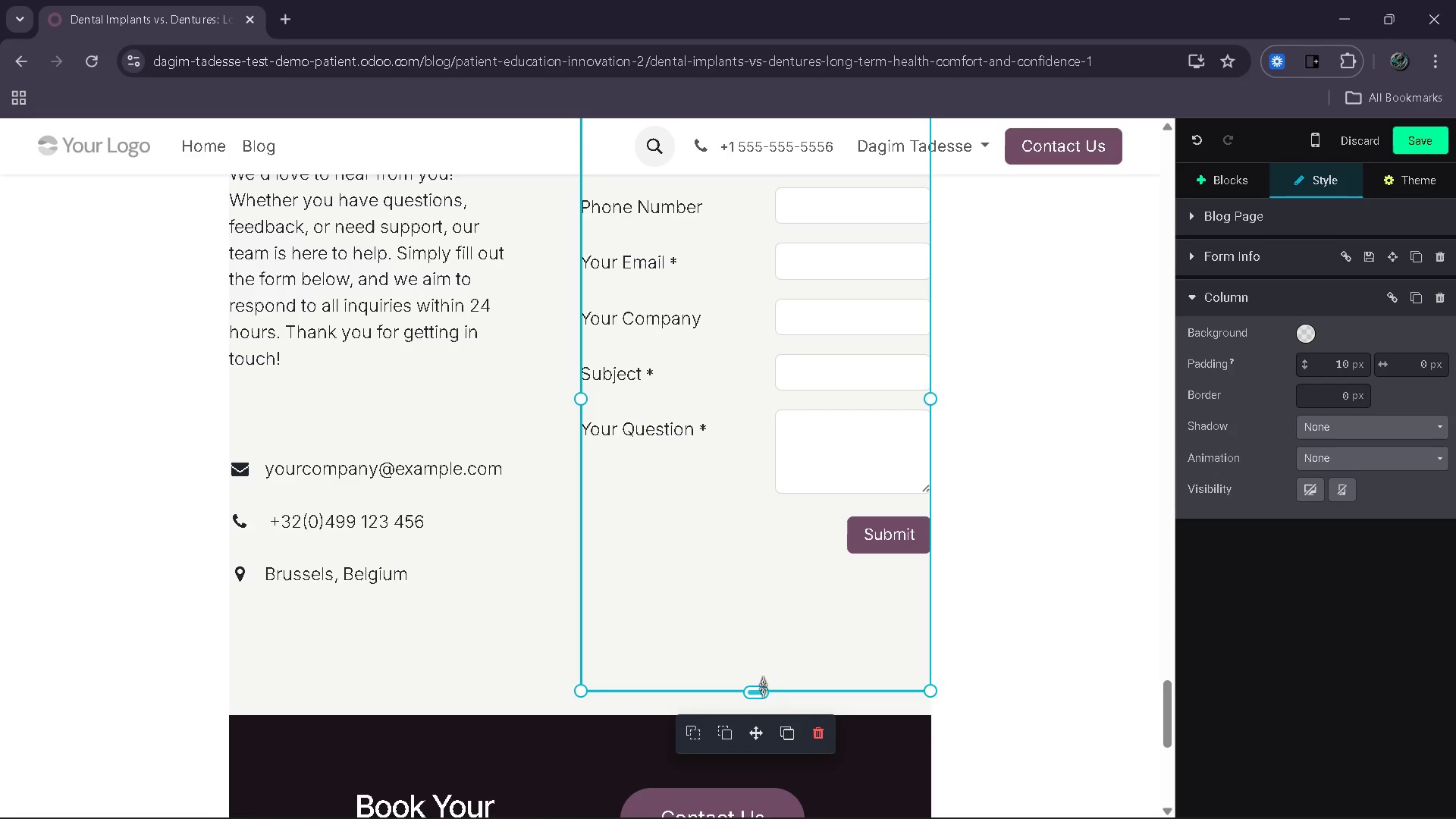 
left_click_drag(start_coordinate=[755, 687], to_coordinate=[756, 592])
 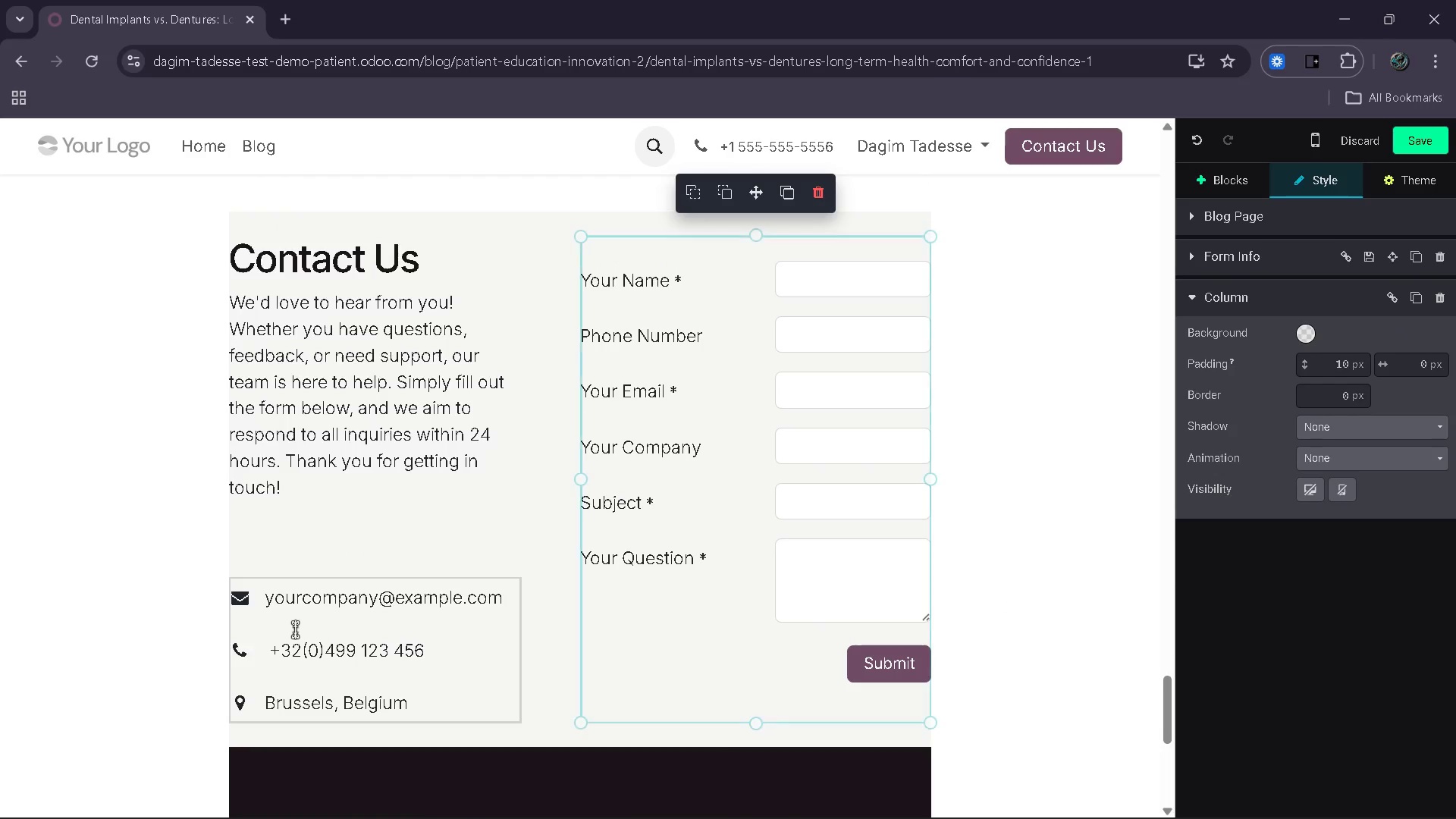 
left_click([348, 584])
 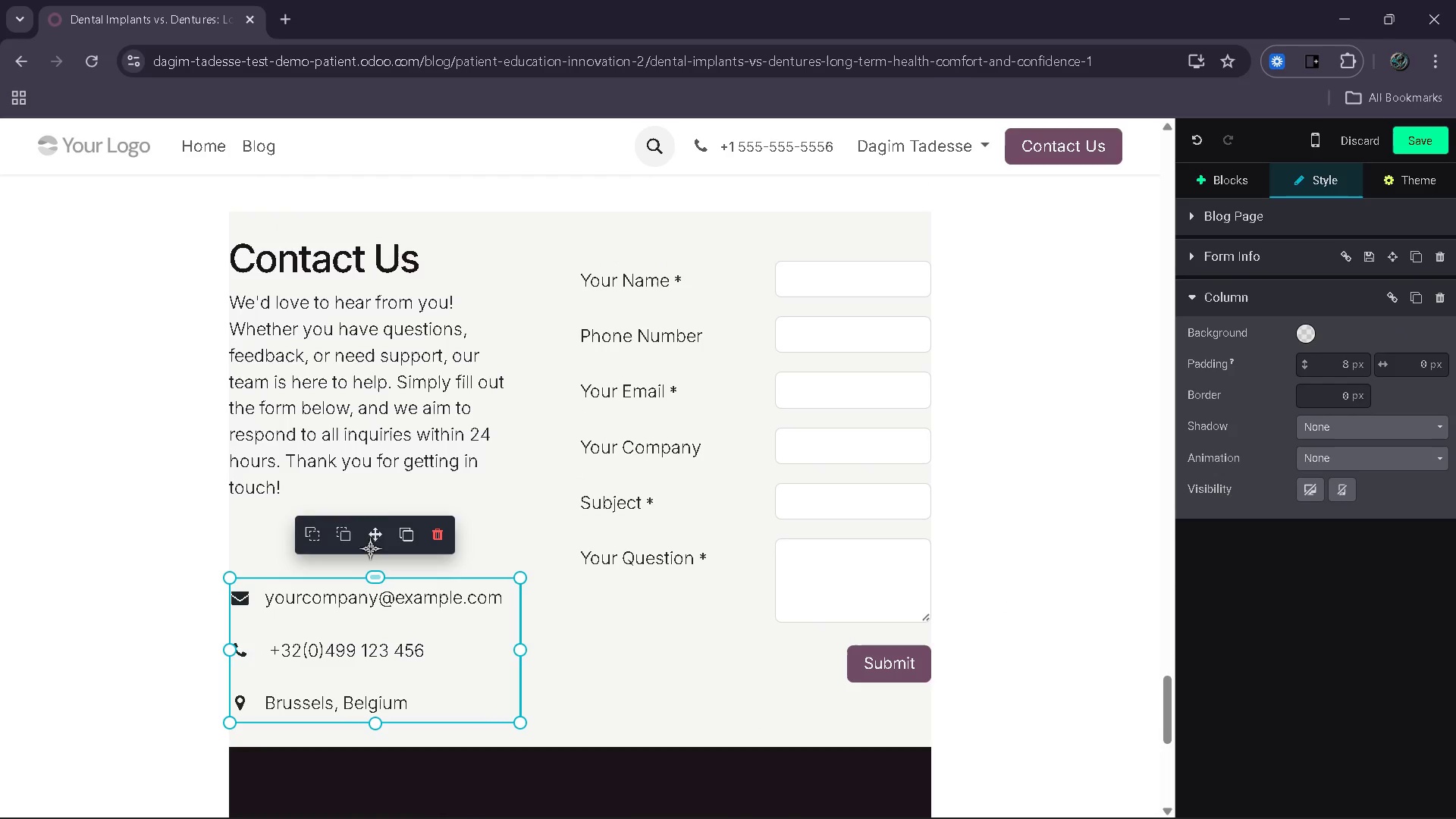 
left_click_drag(start_coordinate=[375, 541], to_coordinate=[377, 526])
 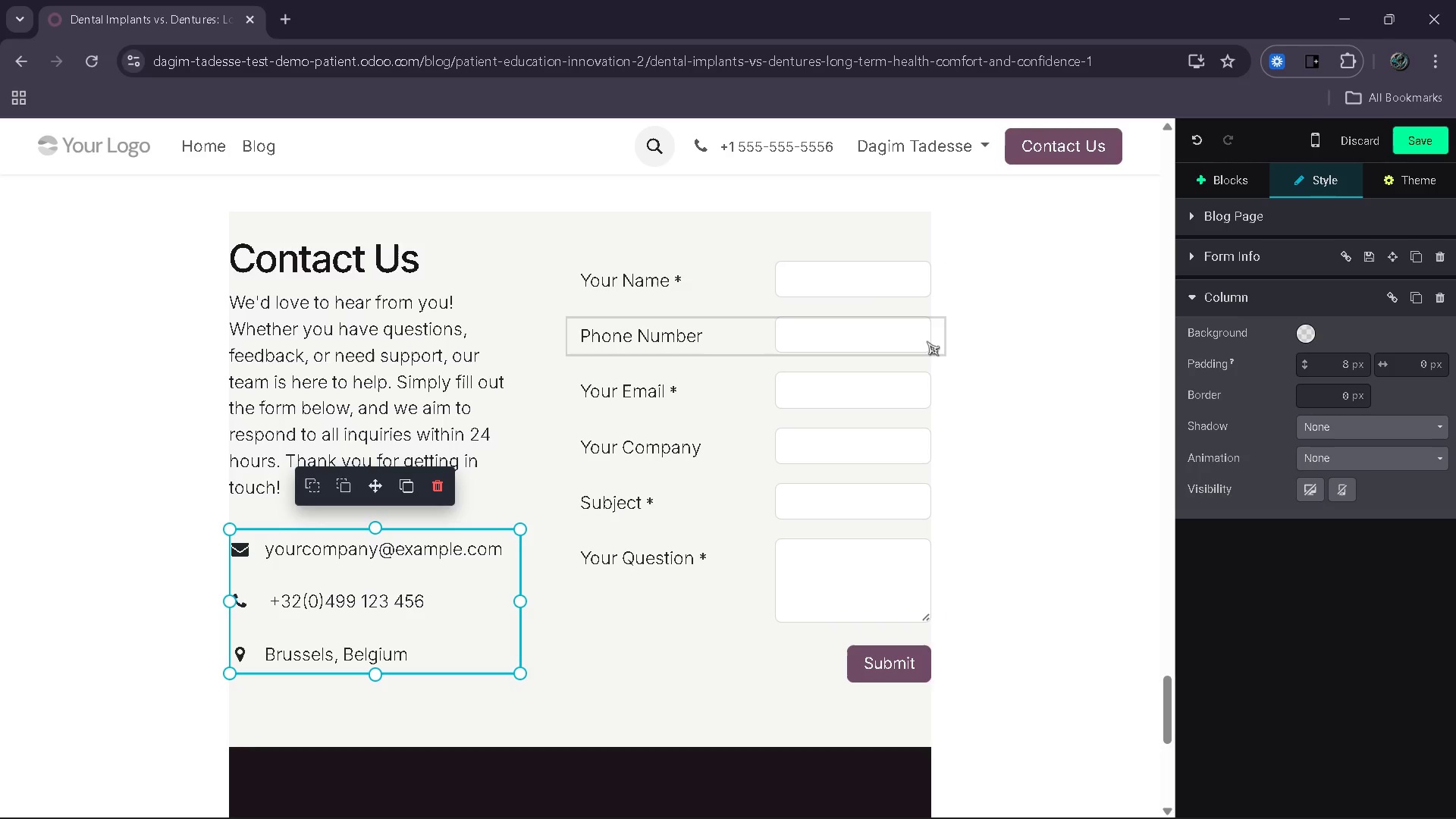 
left_click([619, 231])
 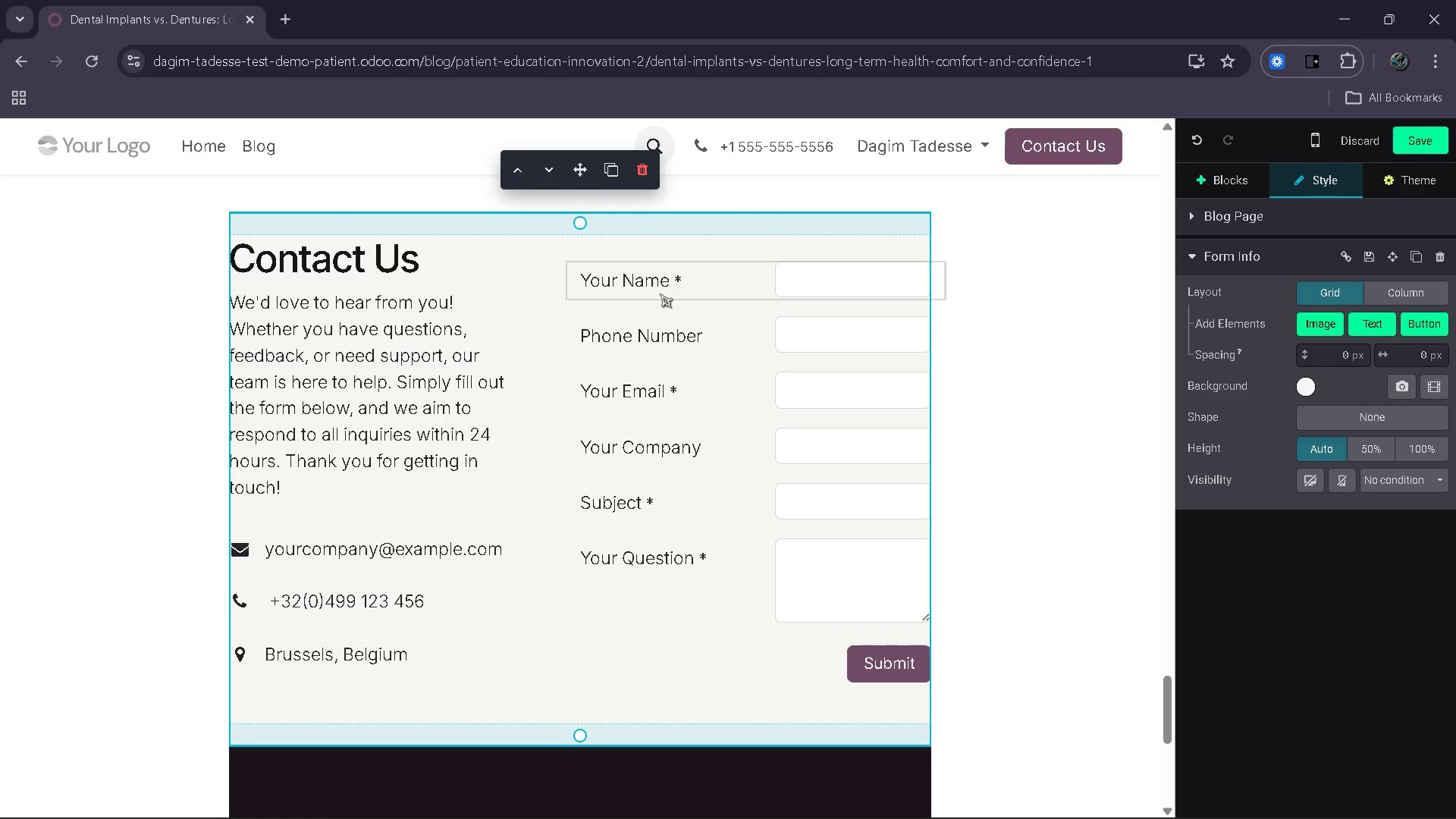 
left_click([663, 281])
 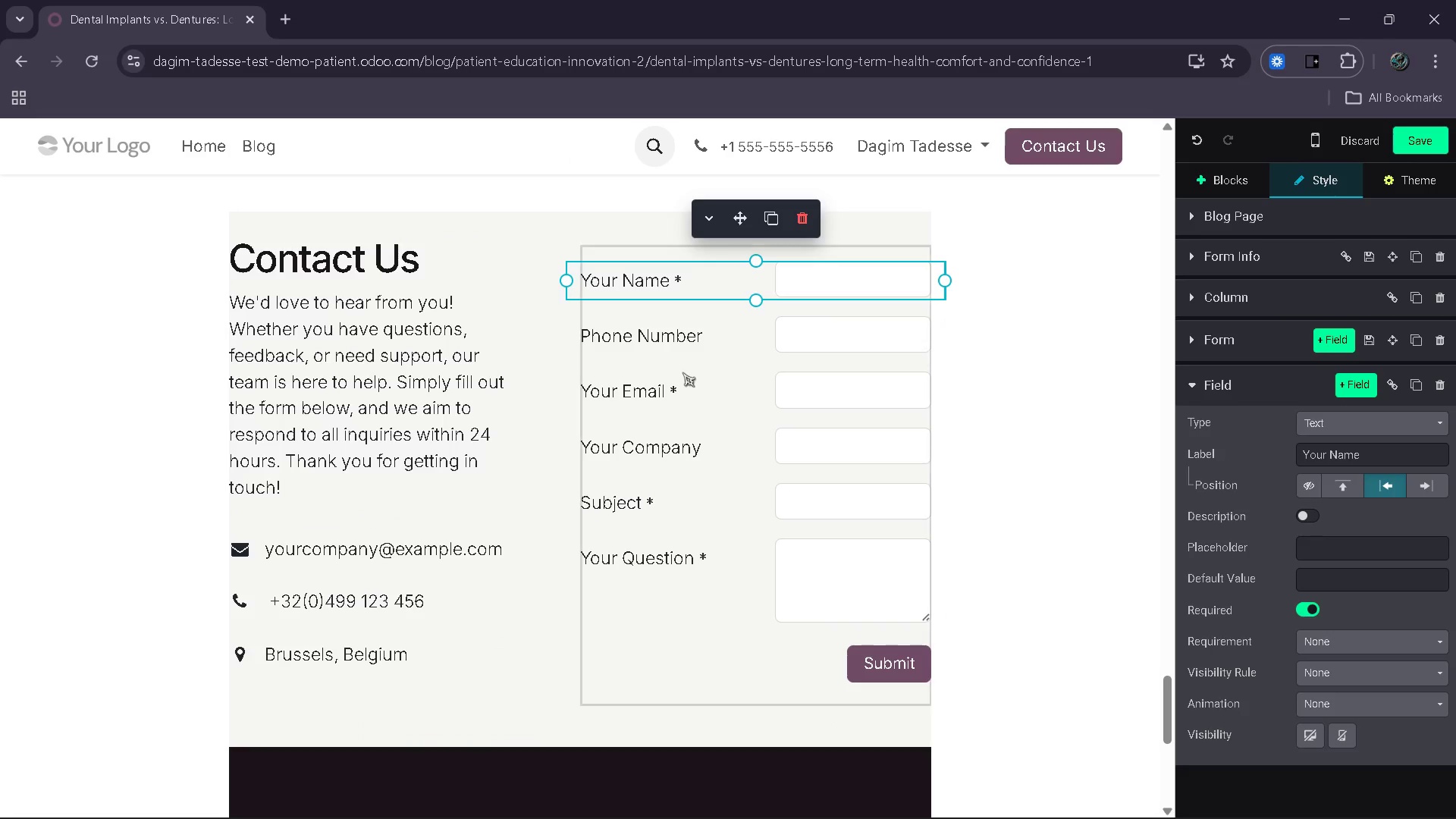 
left_click([708, 452])
 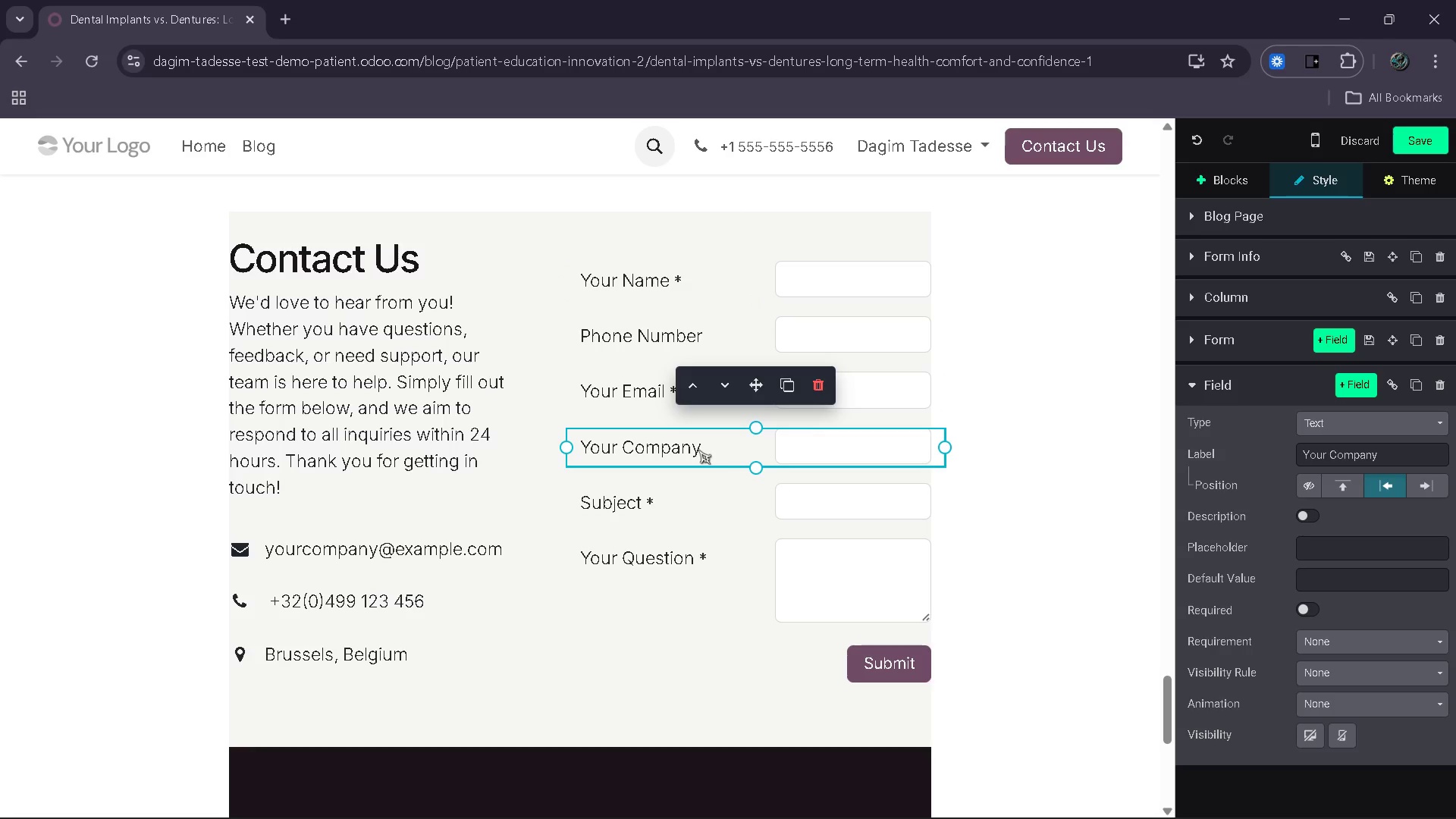 
left_click([698, 450])
 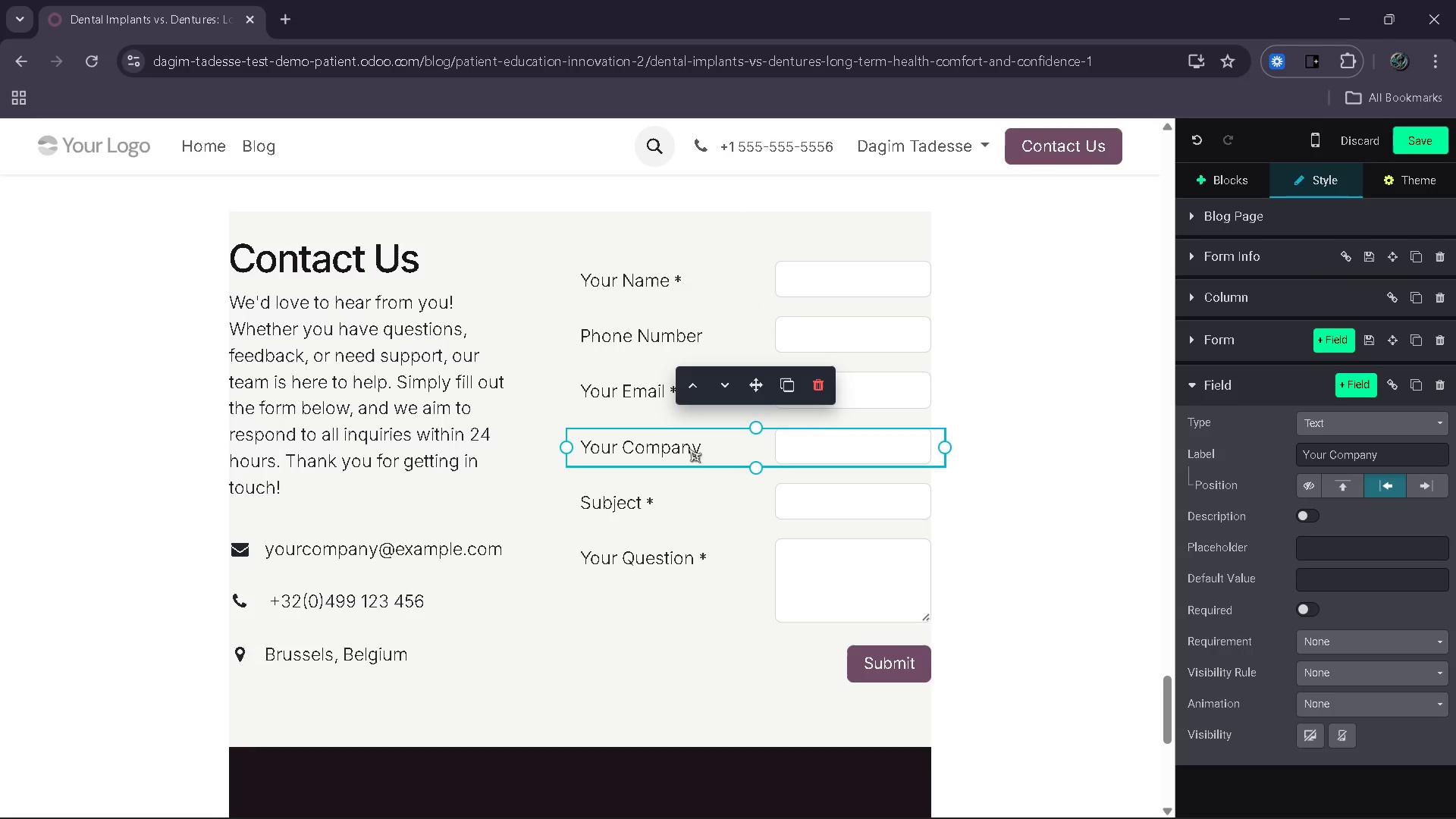 
left_click([689, 448])
 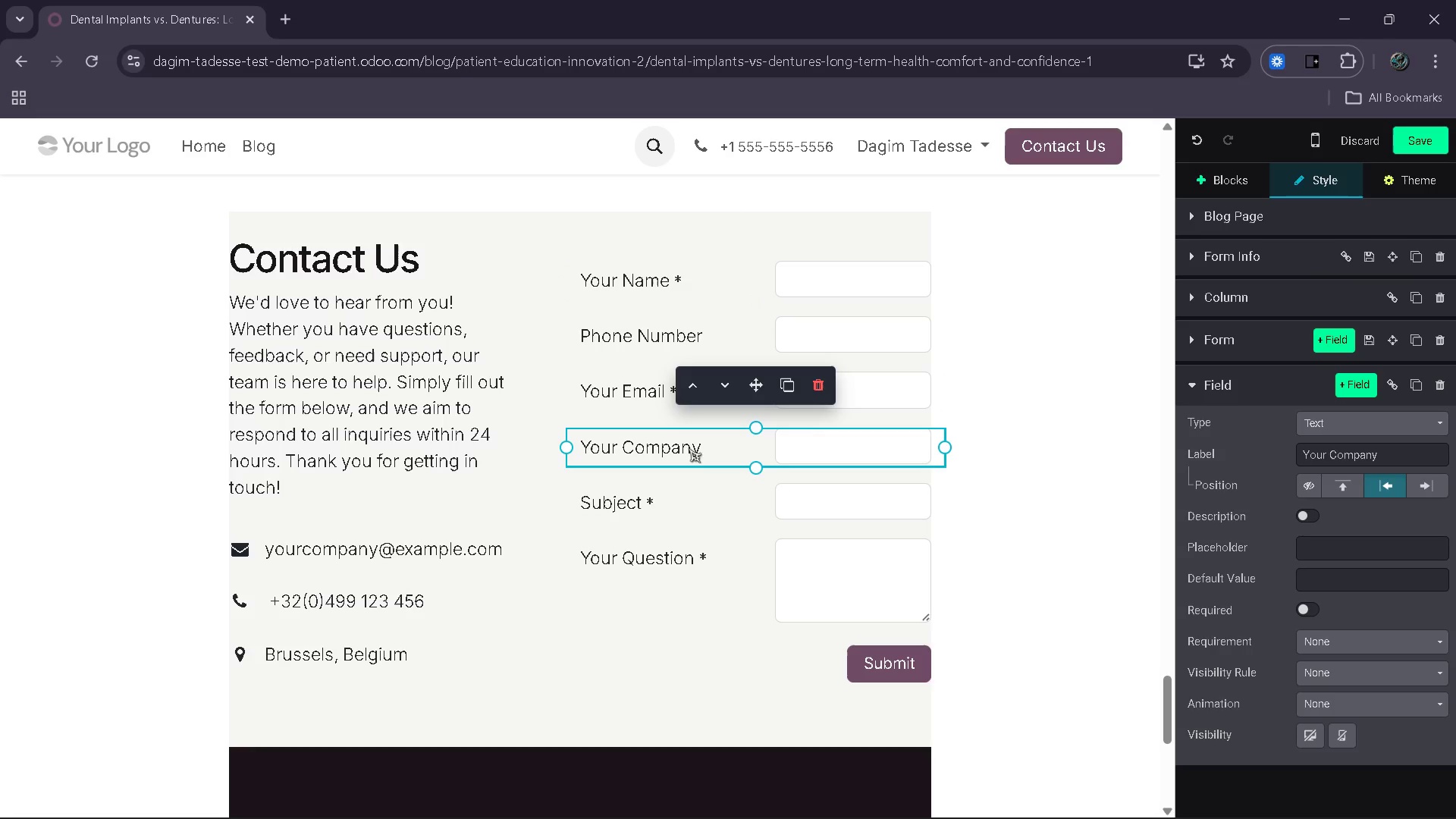 
left_click([689, 448])
 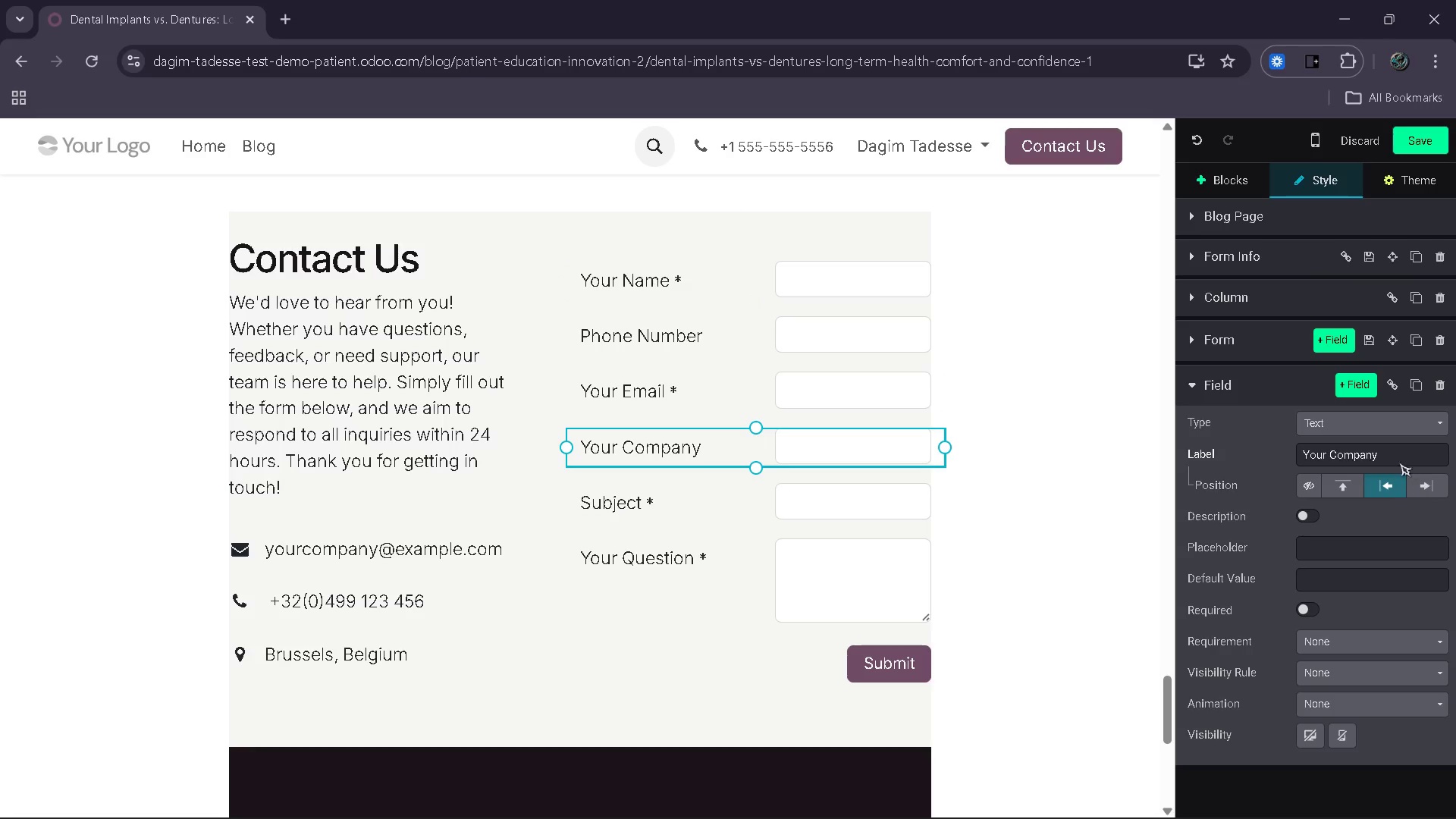 
left_click([1399, 463])
 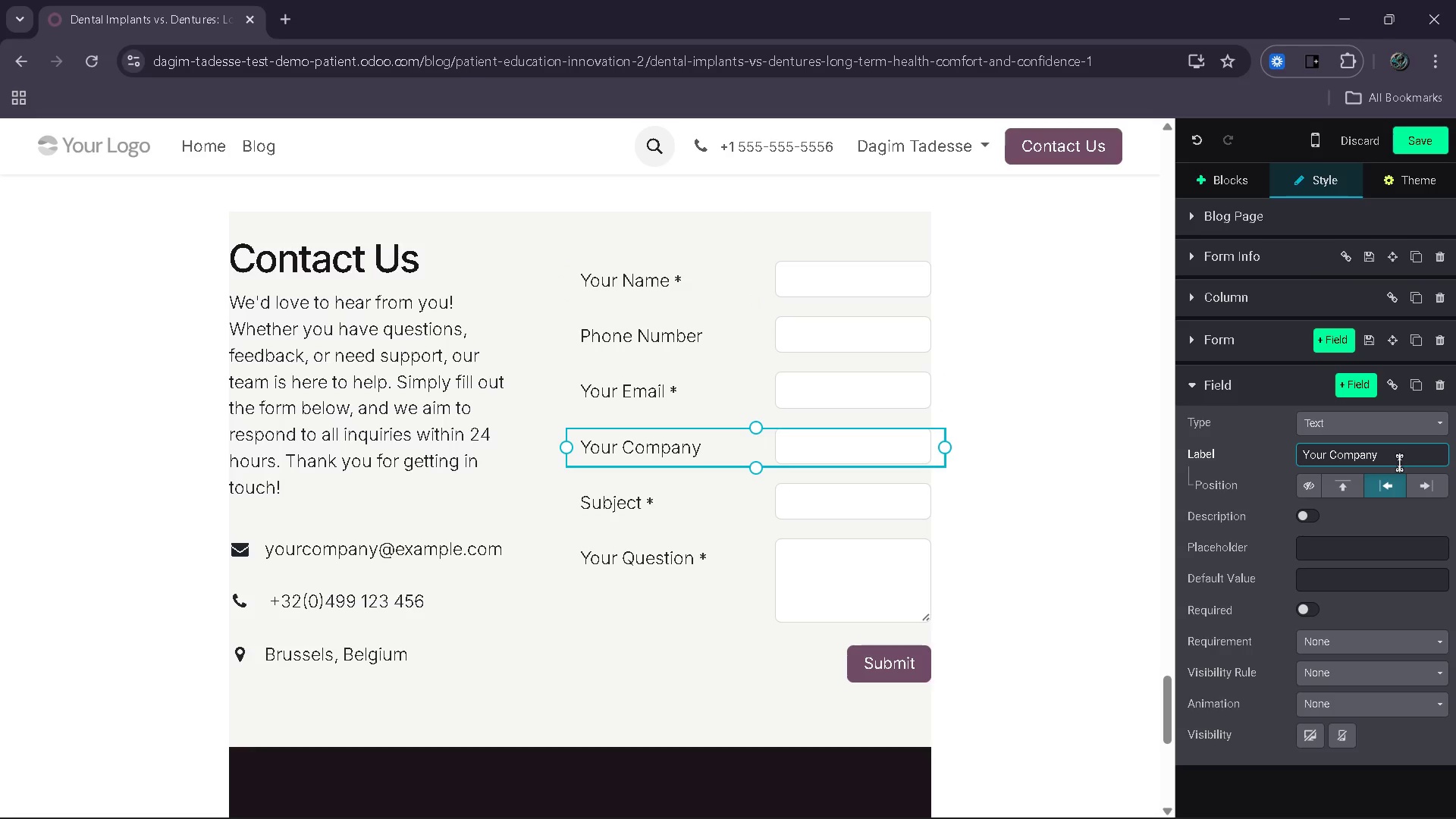 
key(Backspace)
 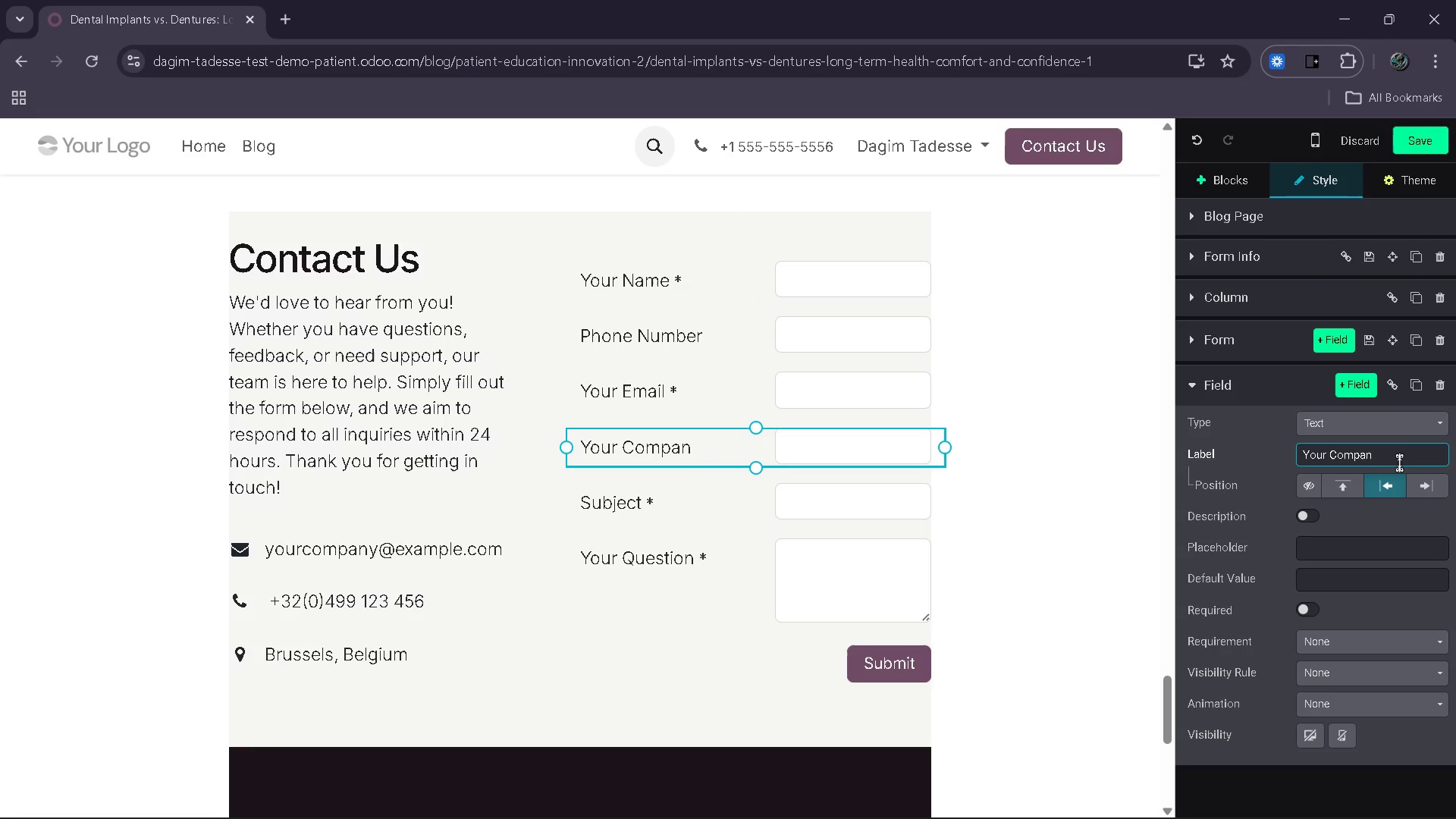 
key(Backspace)
 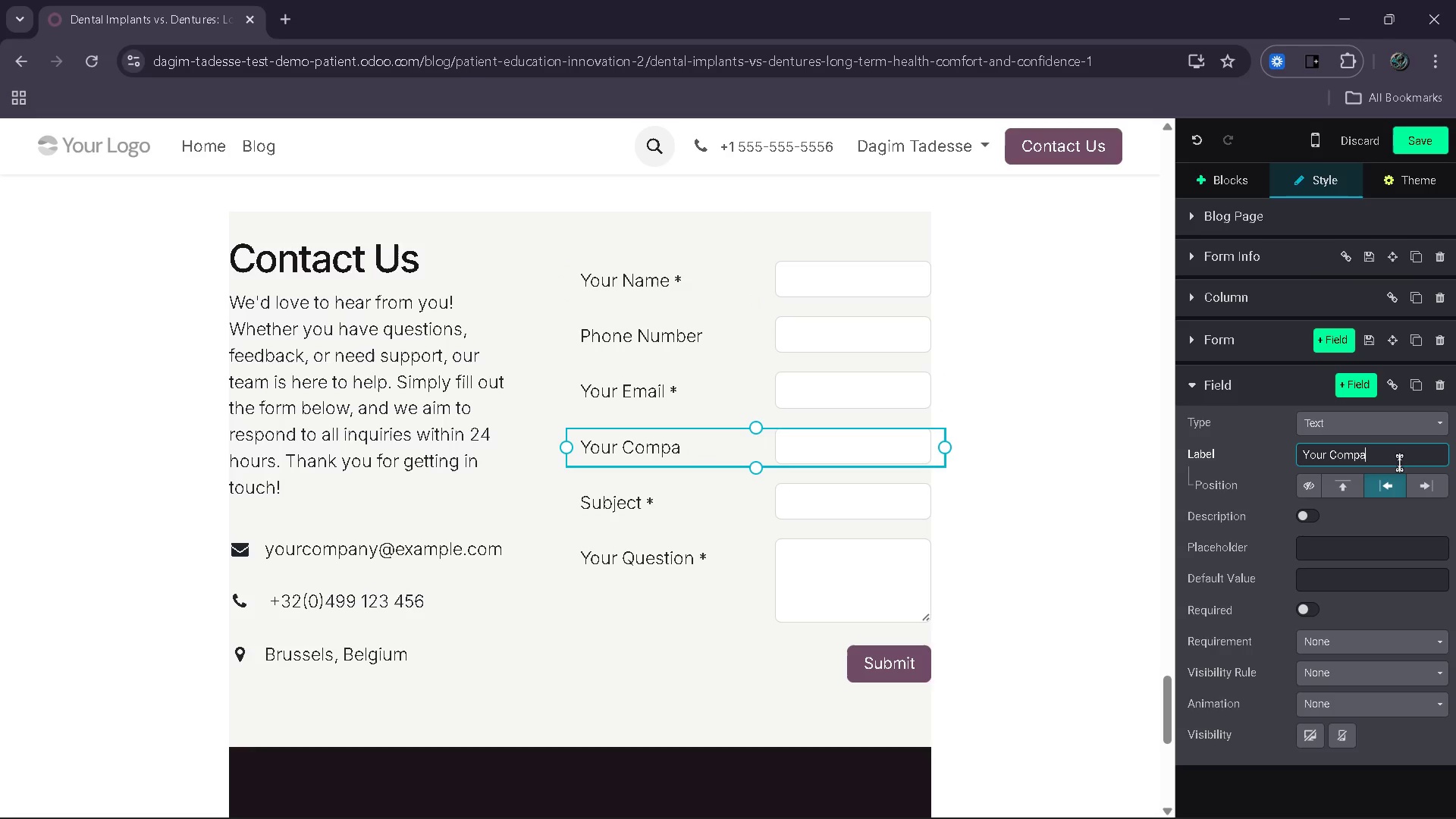 
key(Backspace)
 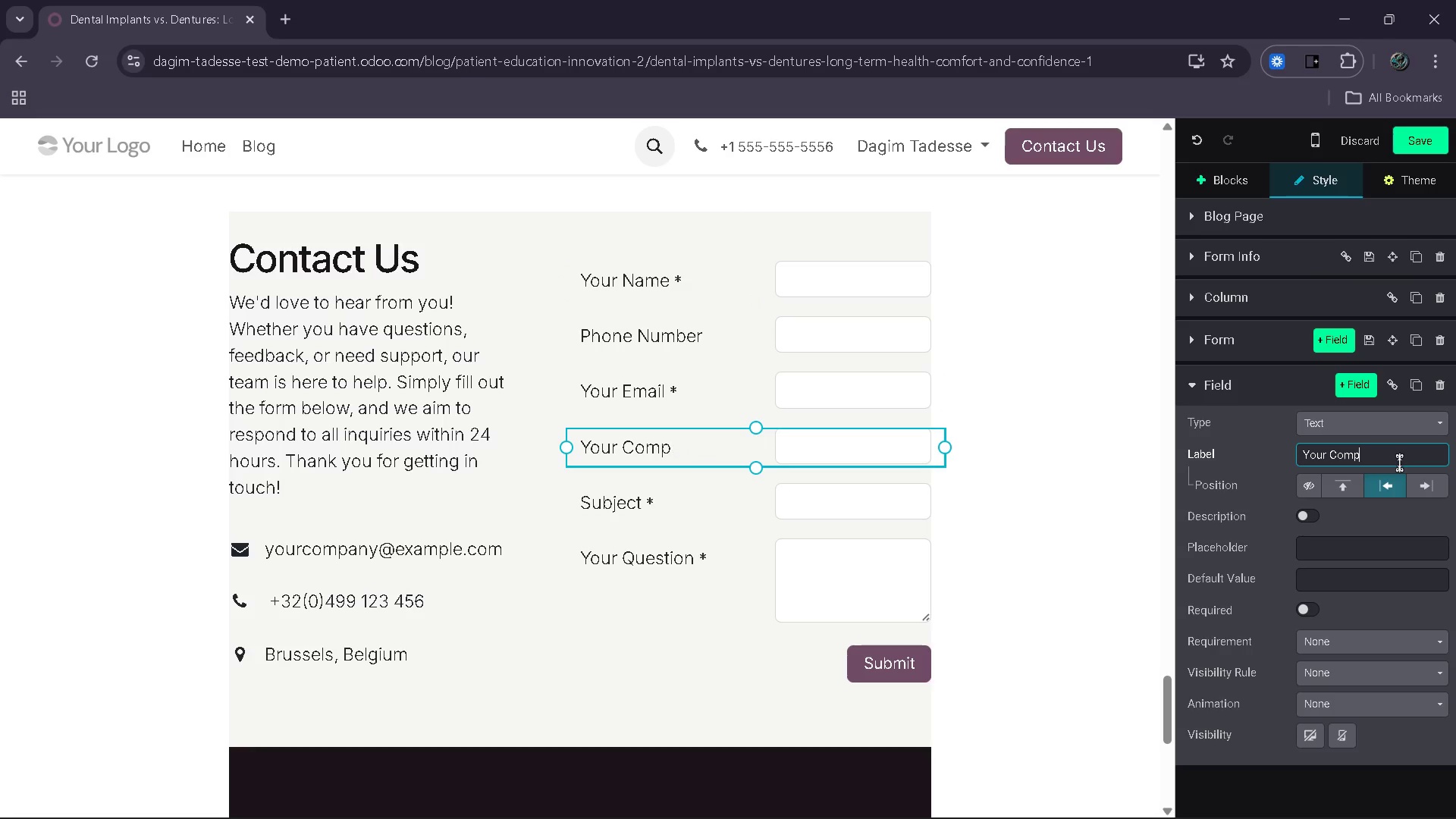 
key(Backspace)
 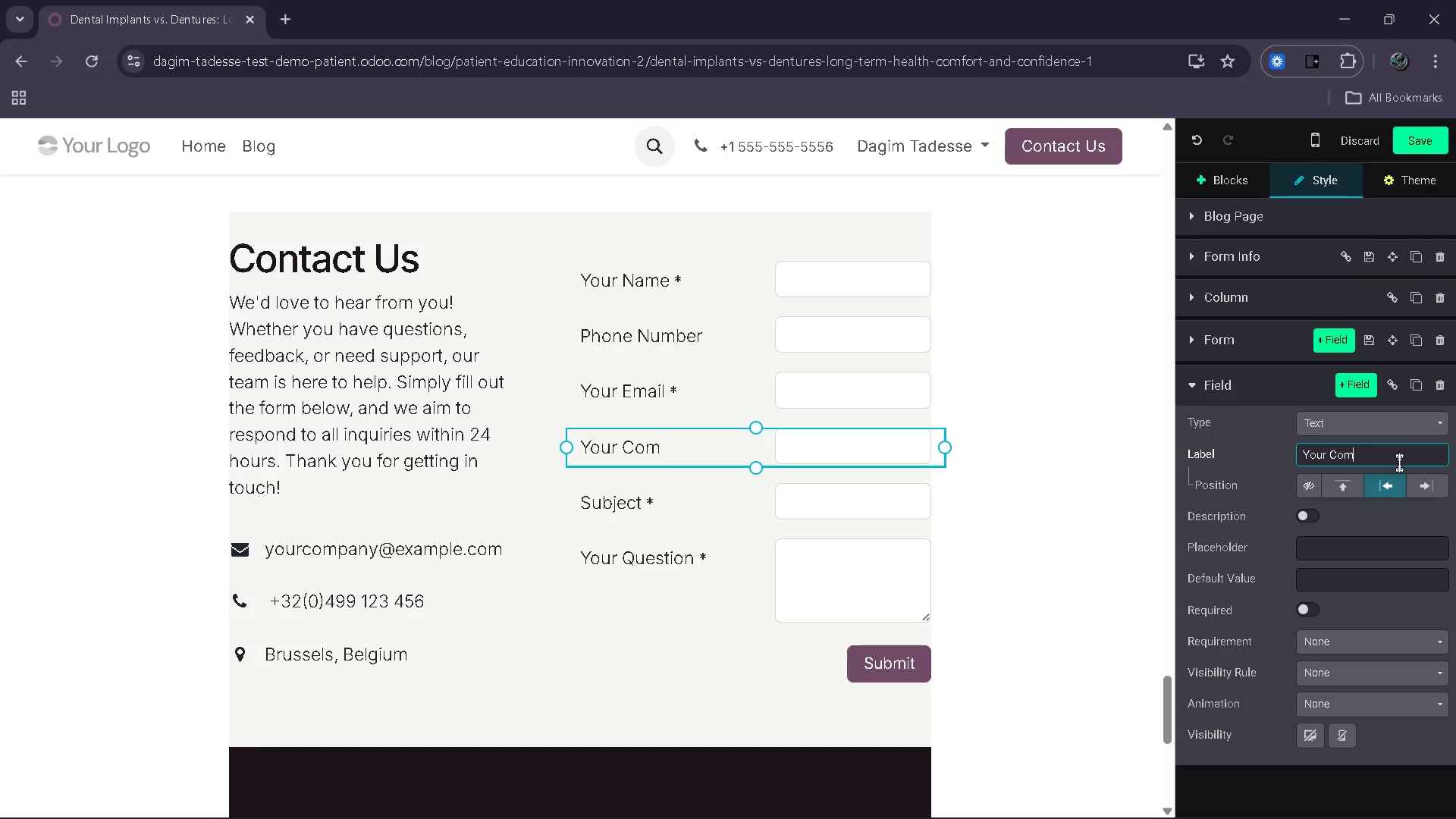 
key(Backspace)
 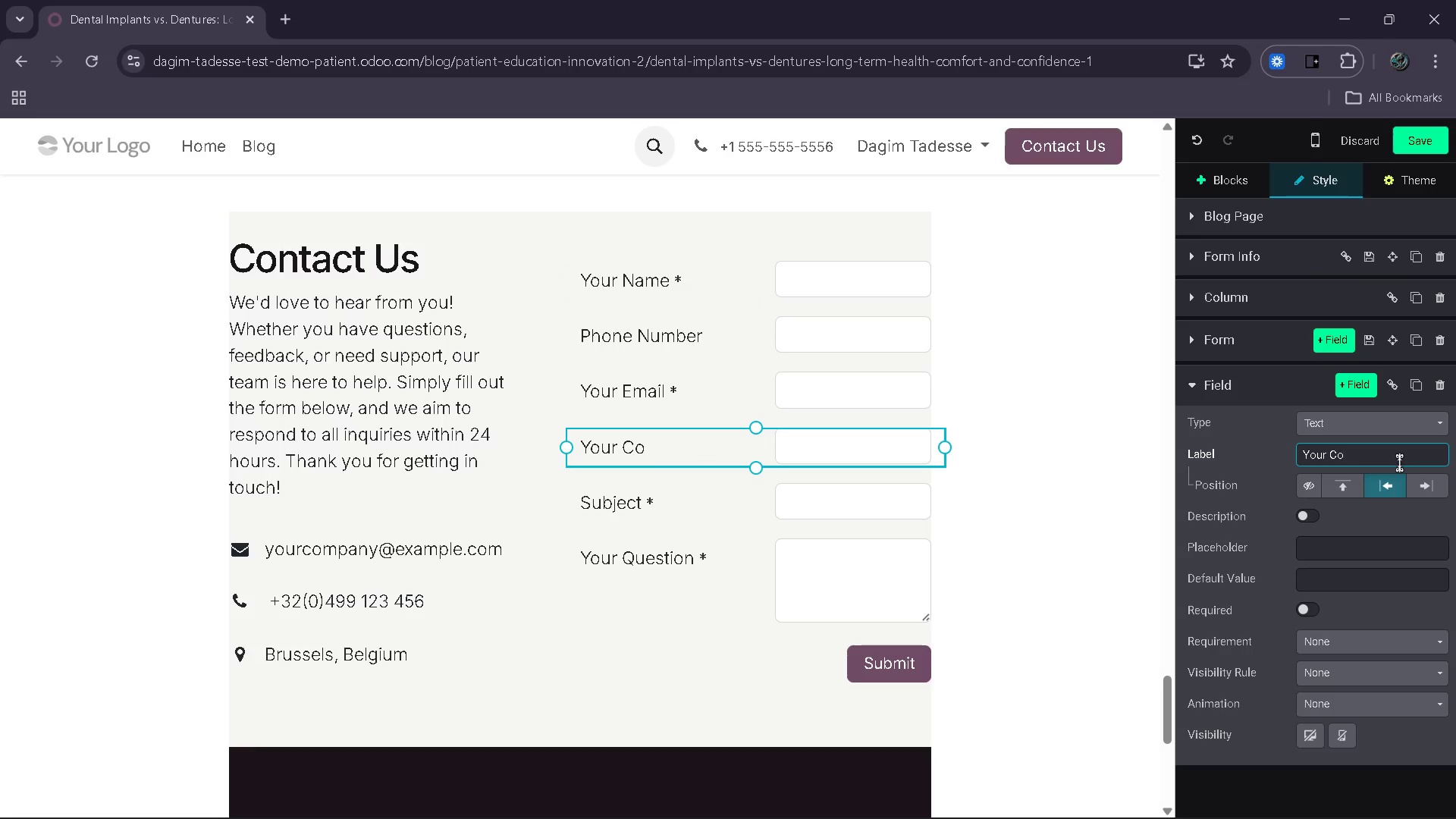 
key(Backspace)
 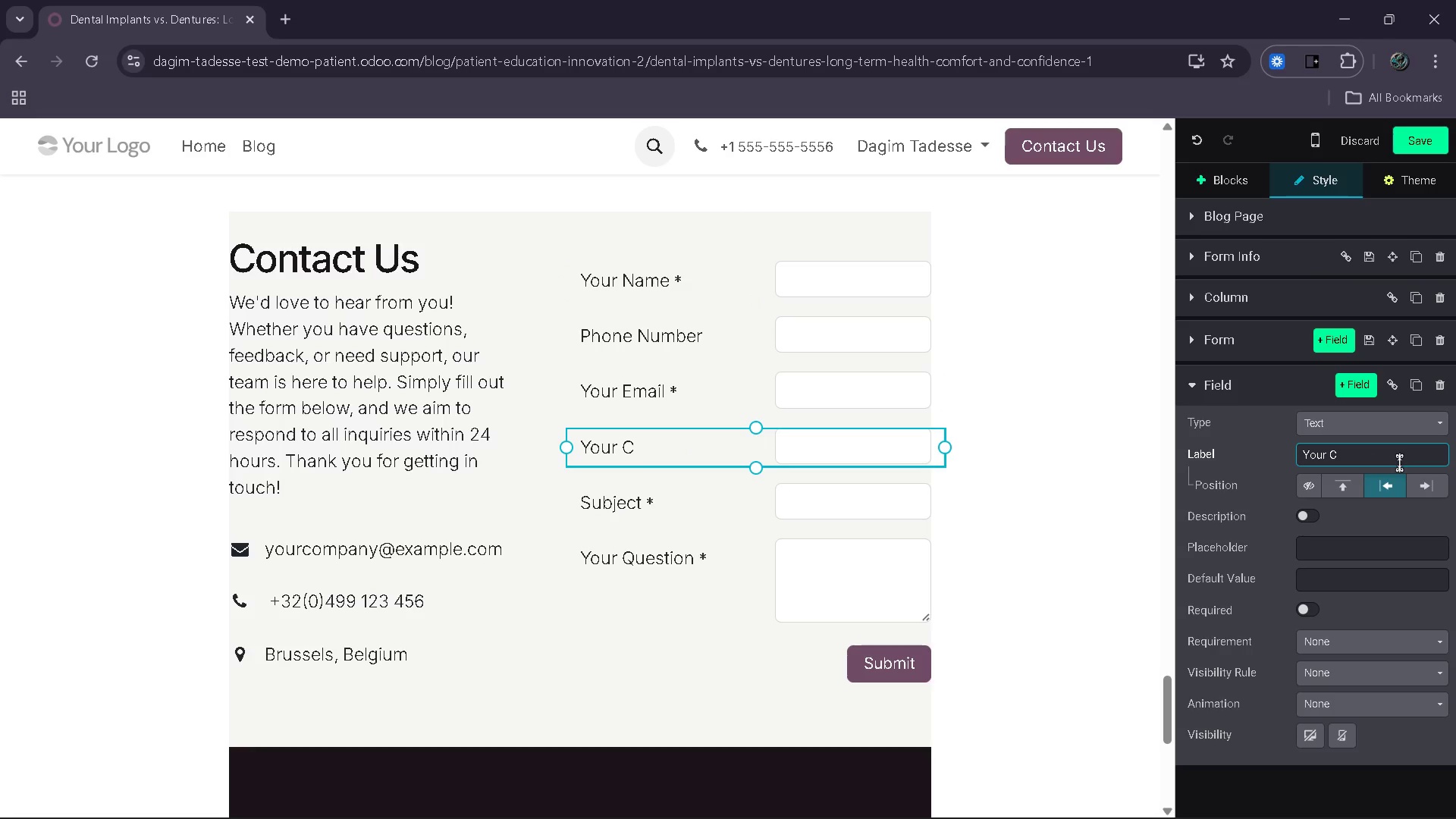 
key(Backspace)
 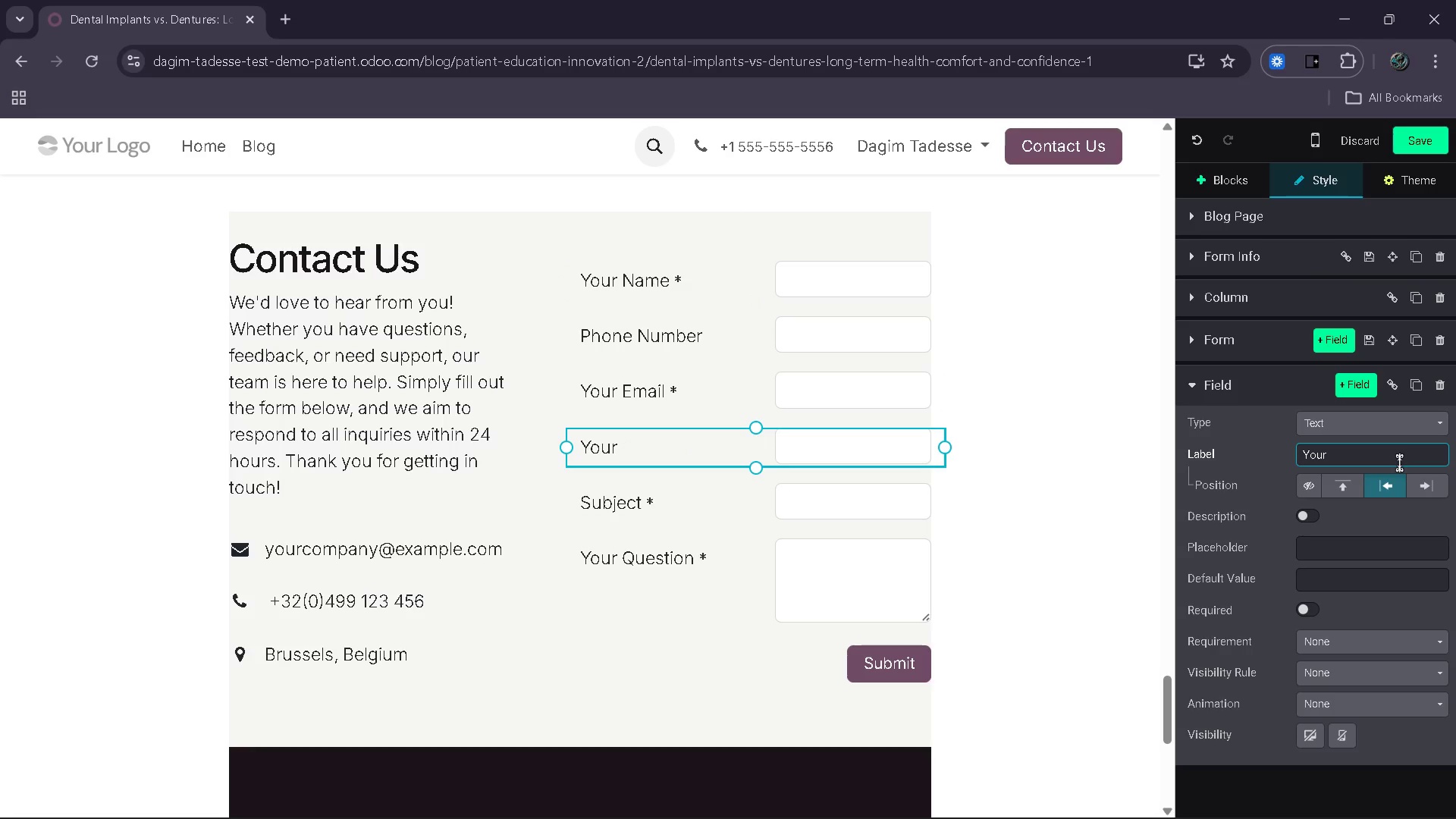 
key(Backspace)
 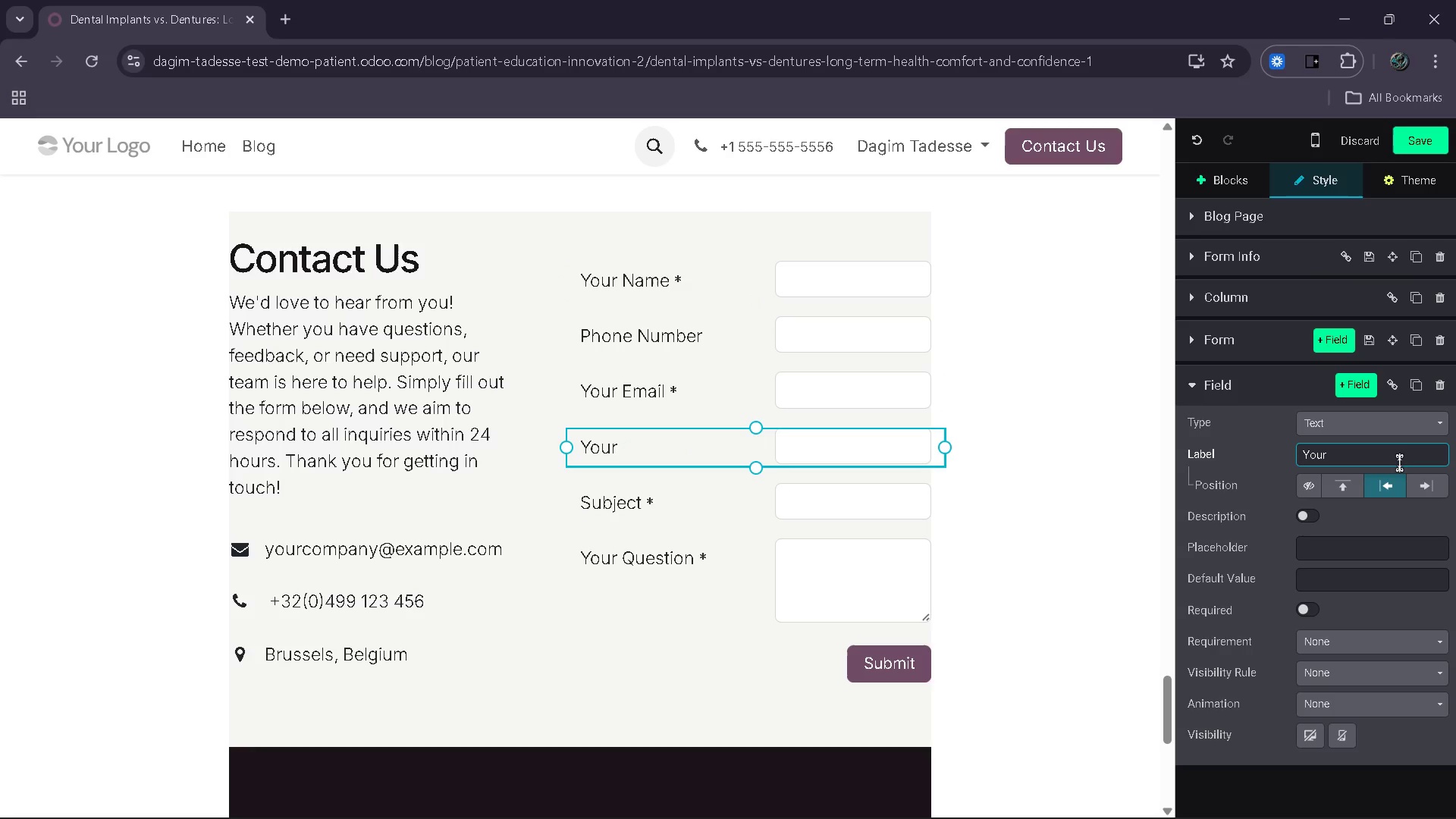 
key(Backspace)
 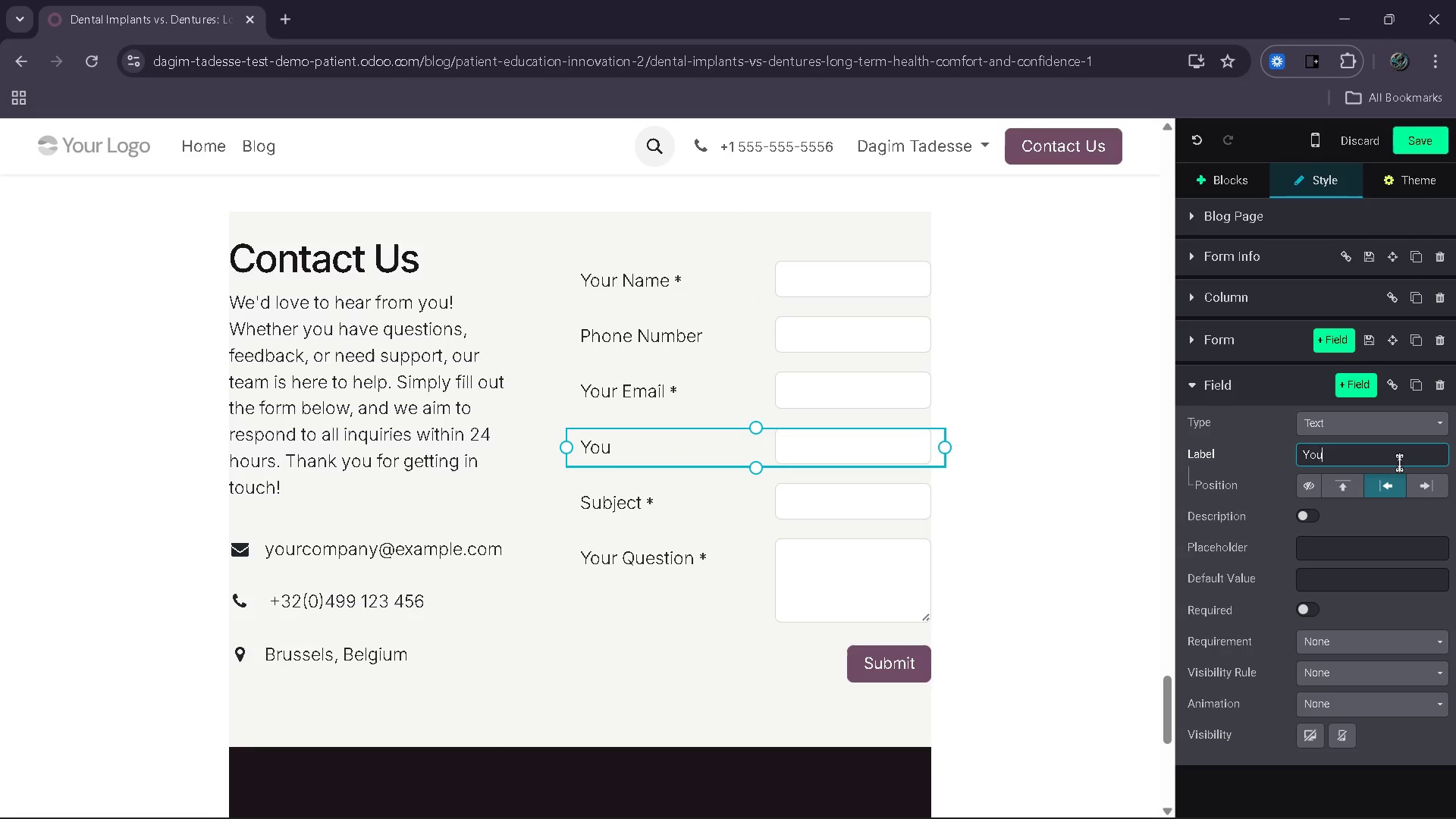 
key(Backspace)
 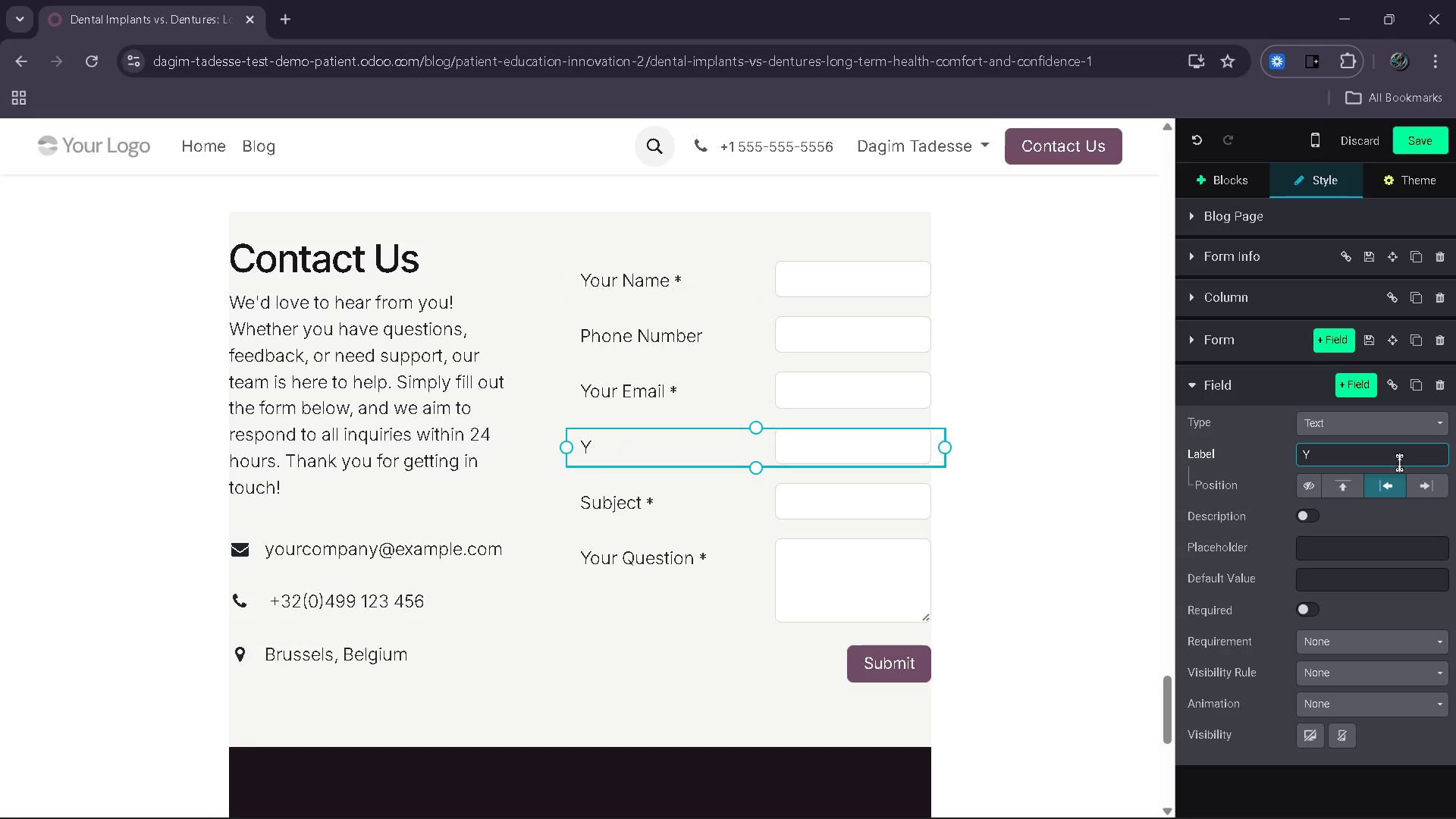 
key(Backspace)
 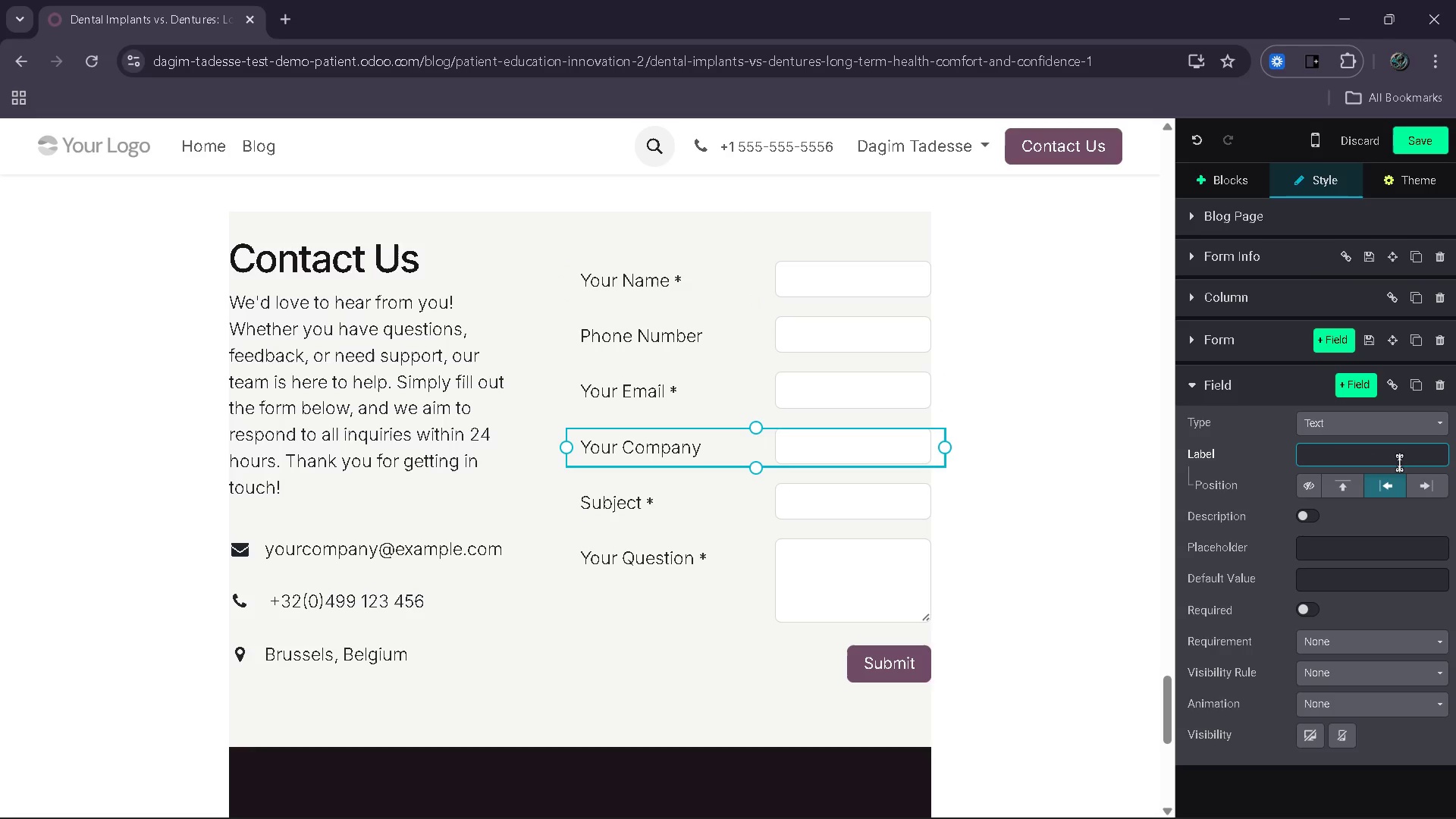 
key(Backspace)
 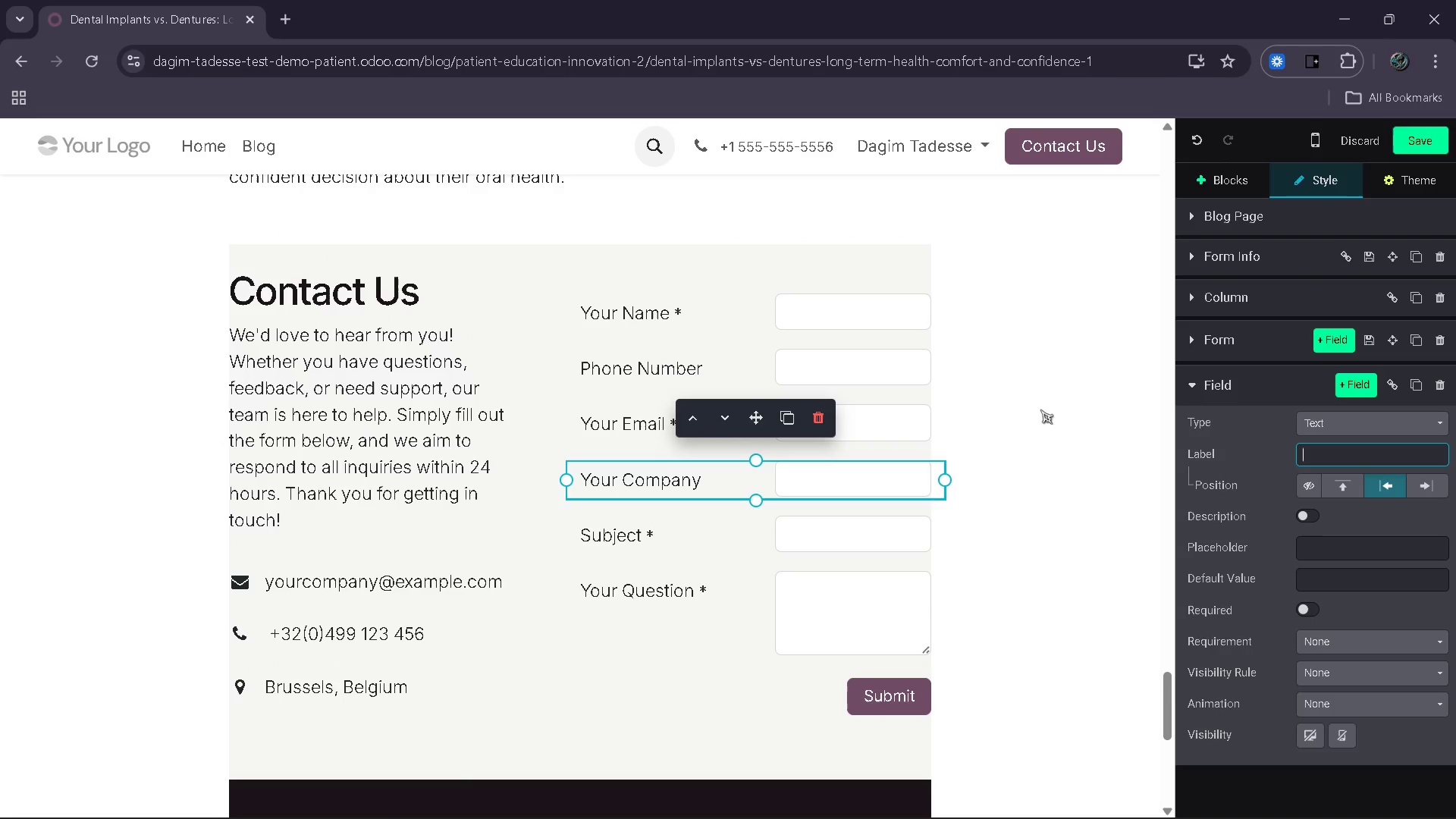 
wait(29.58)
 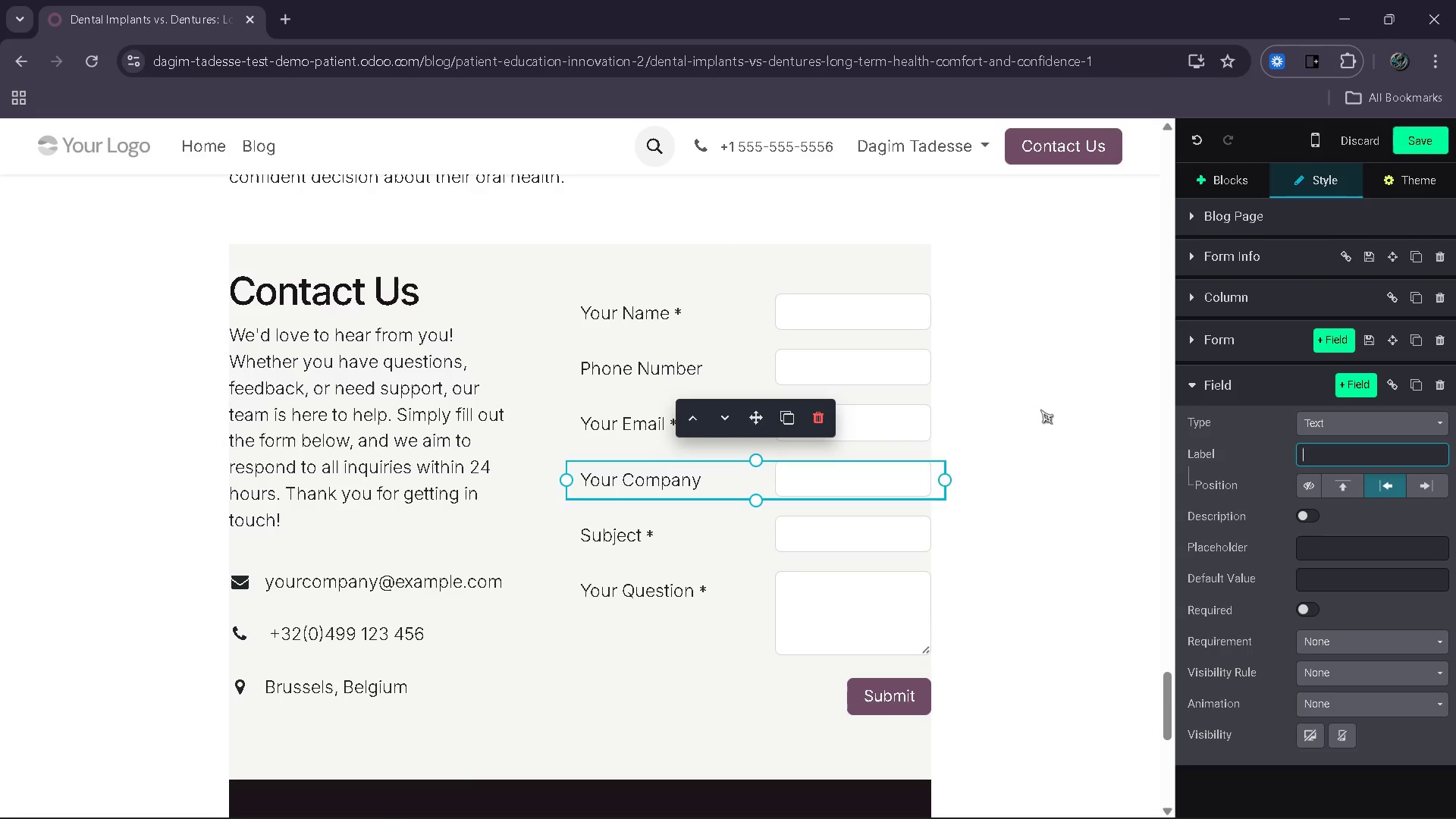 
left_click_drag(start_coordinate=[322, 516], to_coordinate=[234, 342])
 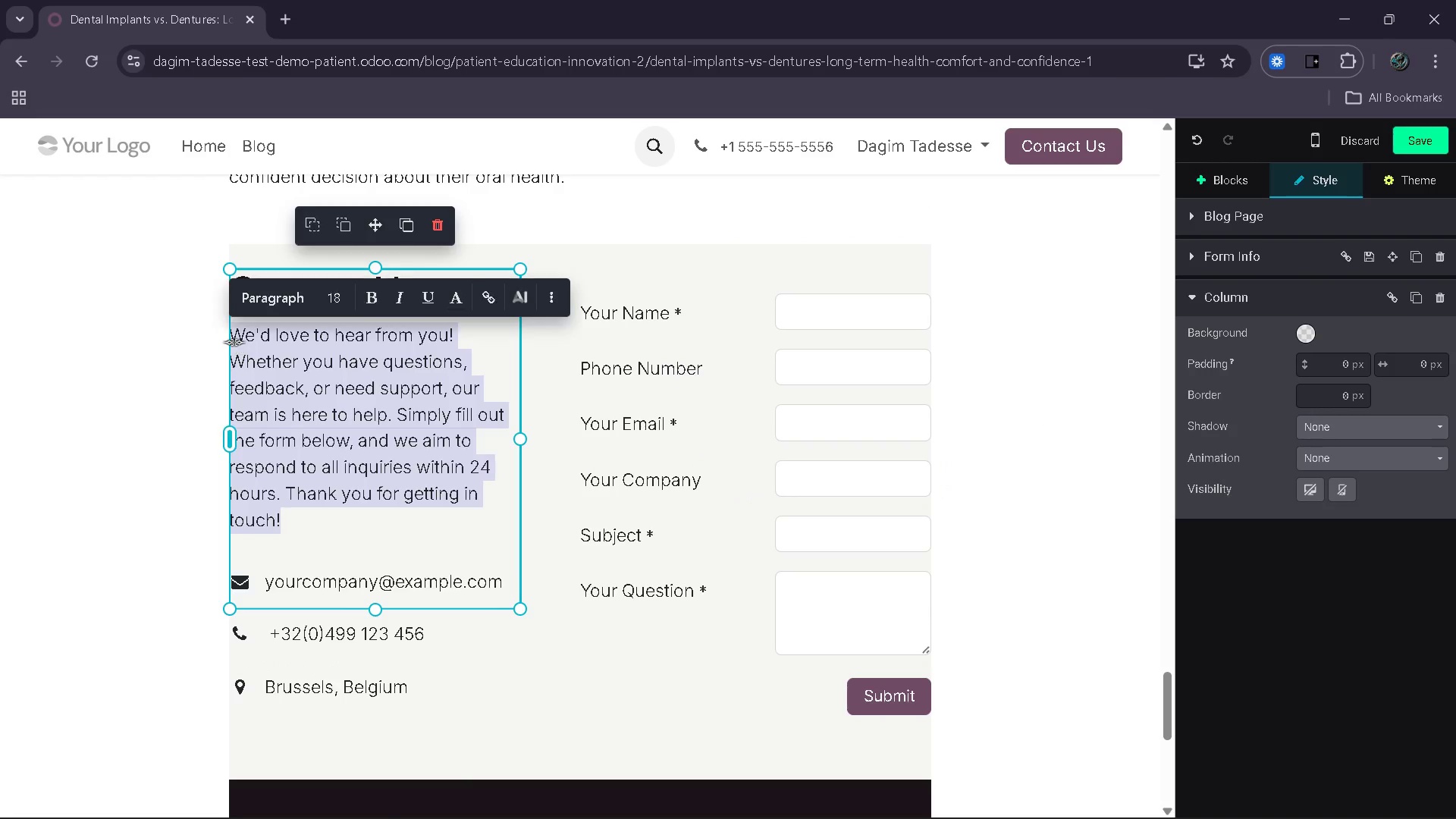 
key(Backspace)
 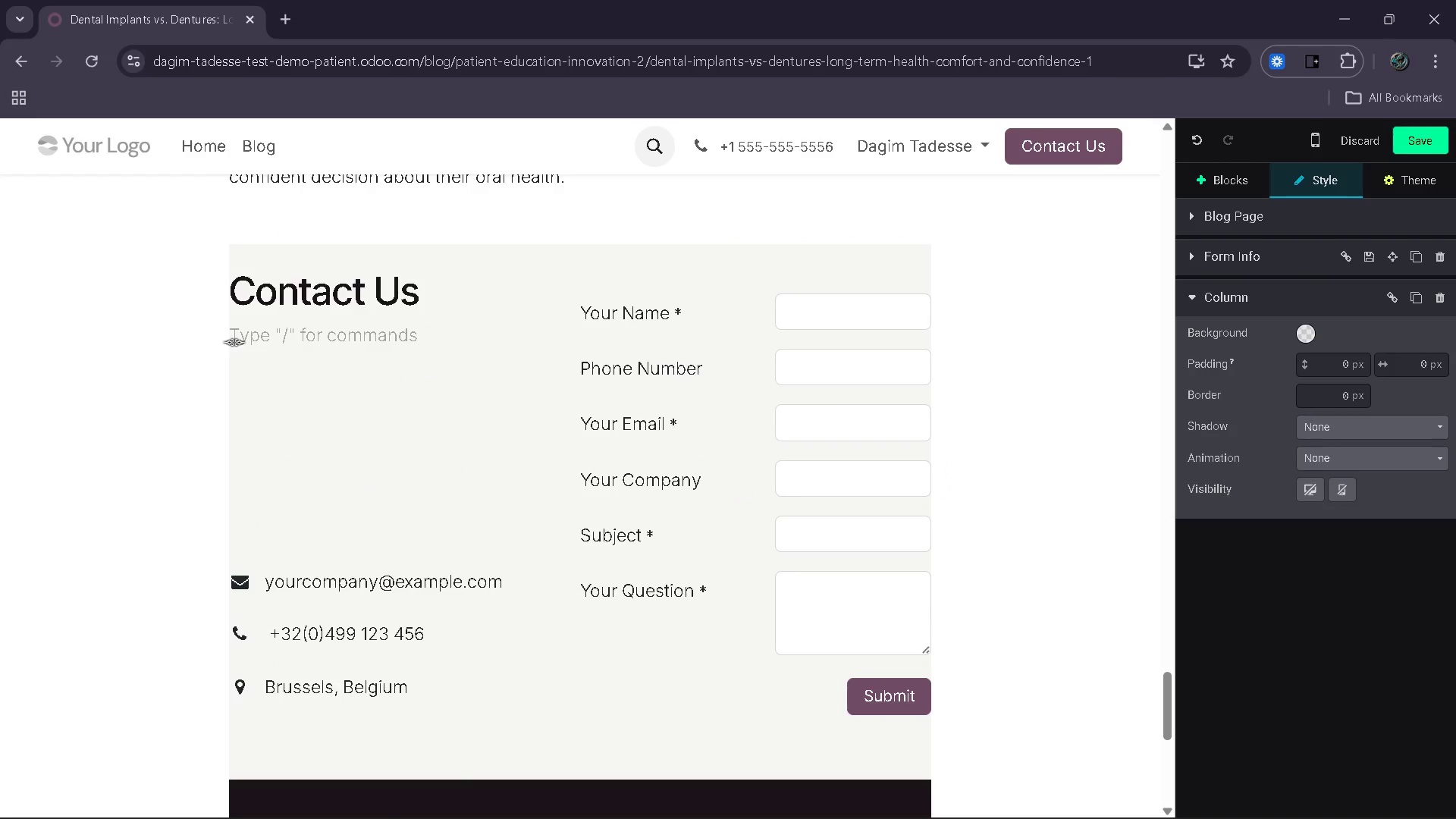 
key(Backspace)
 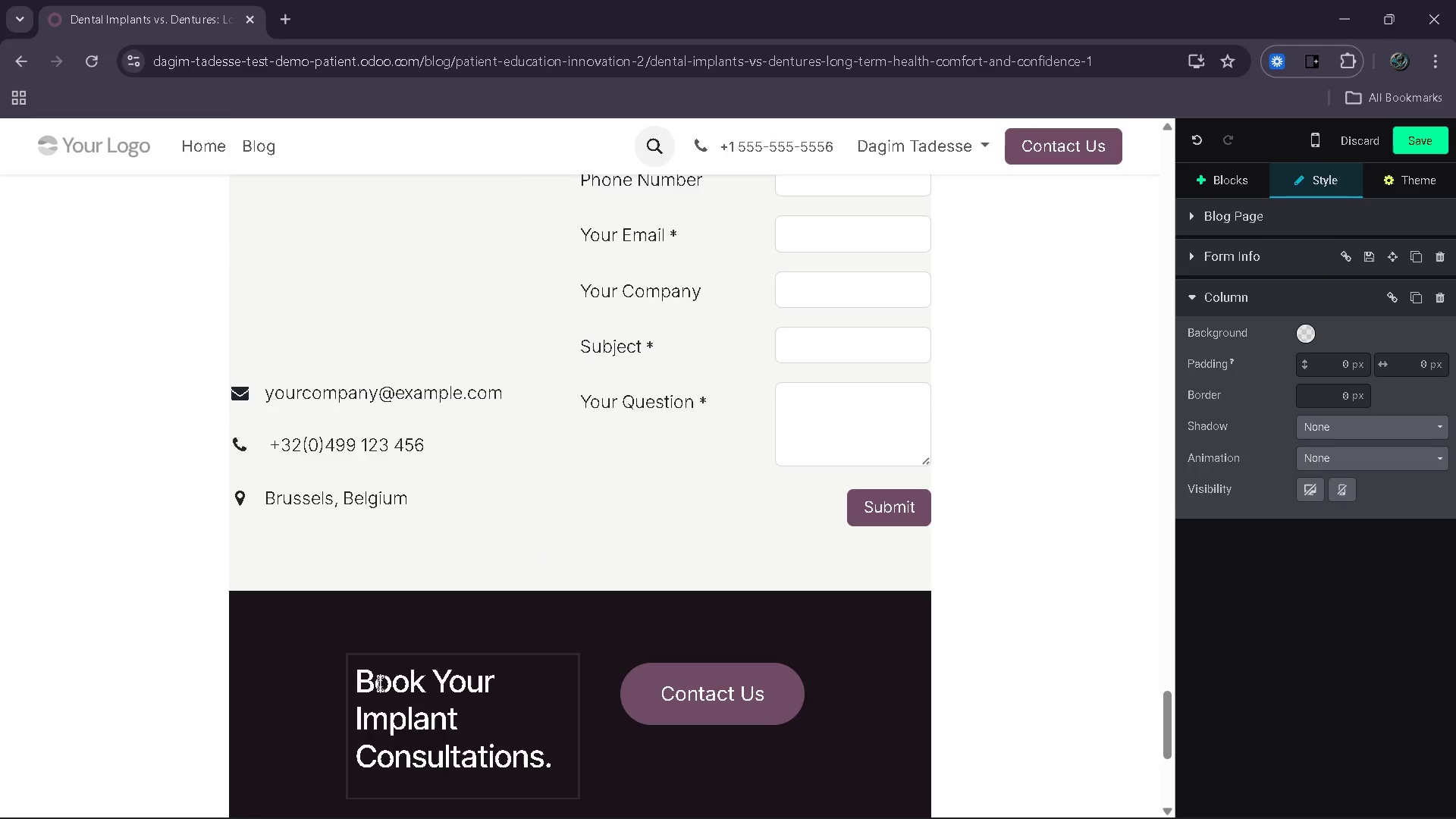 
left_click_drag(start_coordinate=[360, 690], to_coordinate=[551, 771])
 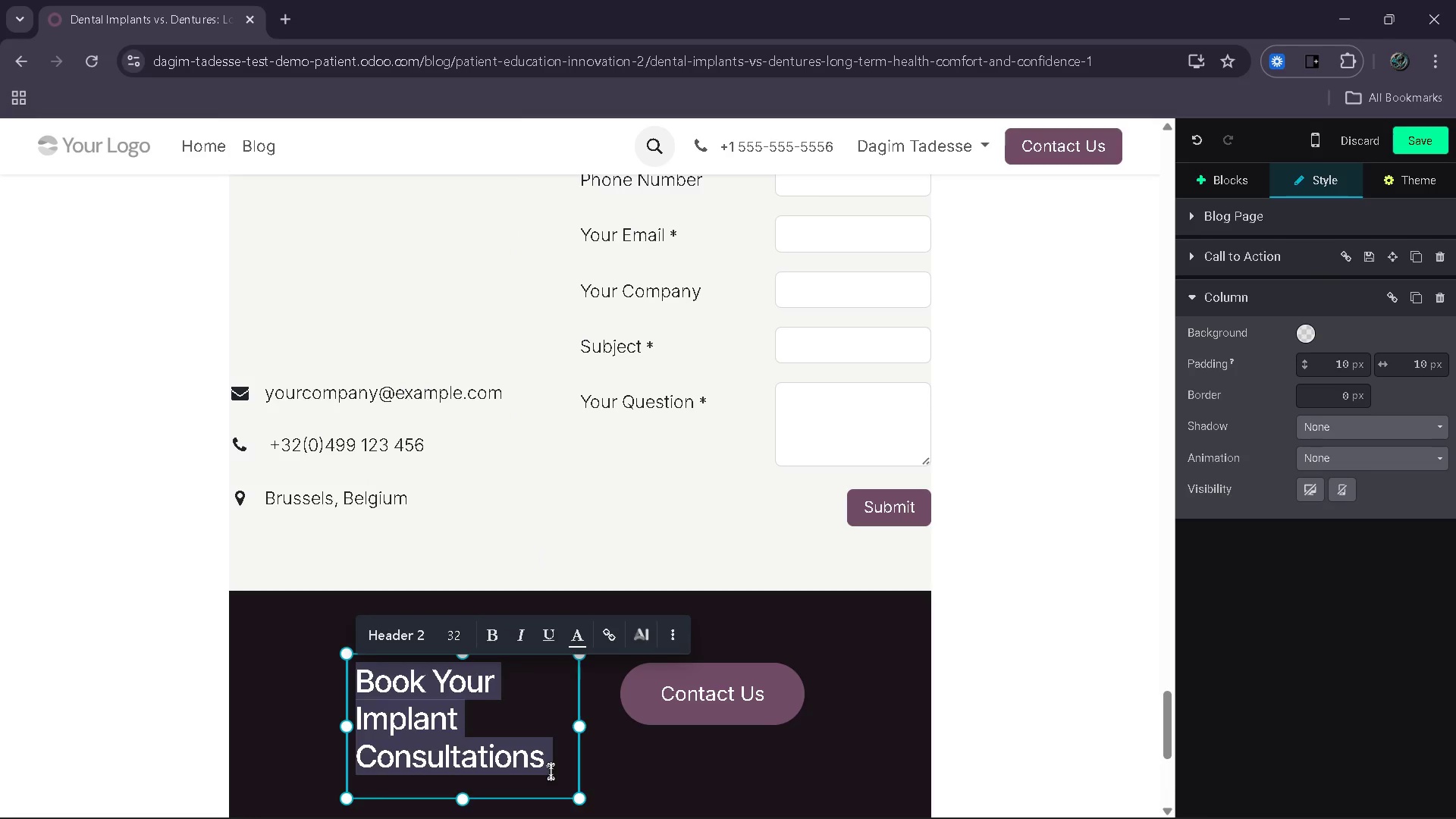 
key(Control+C)
 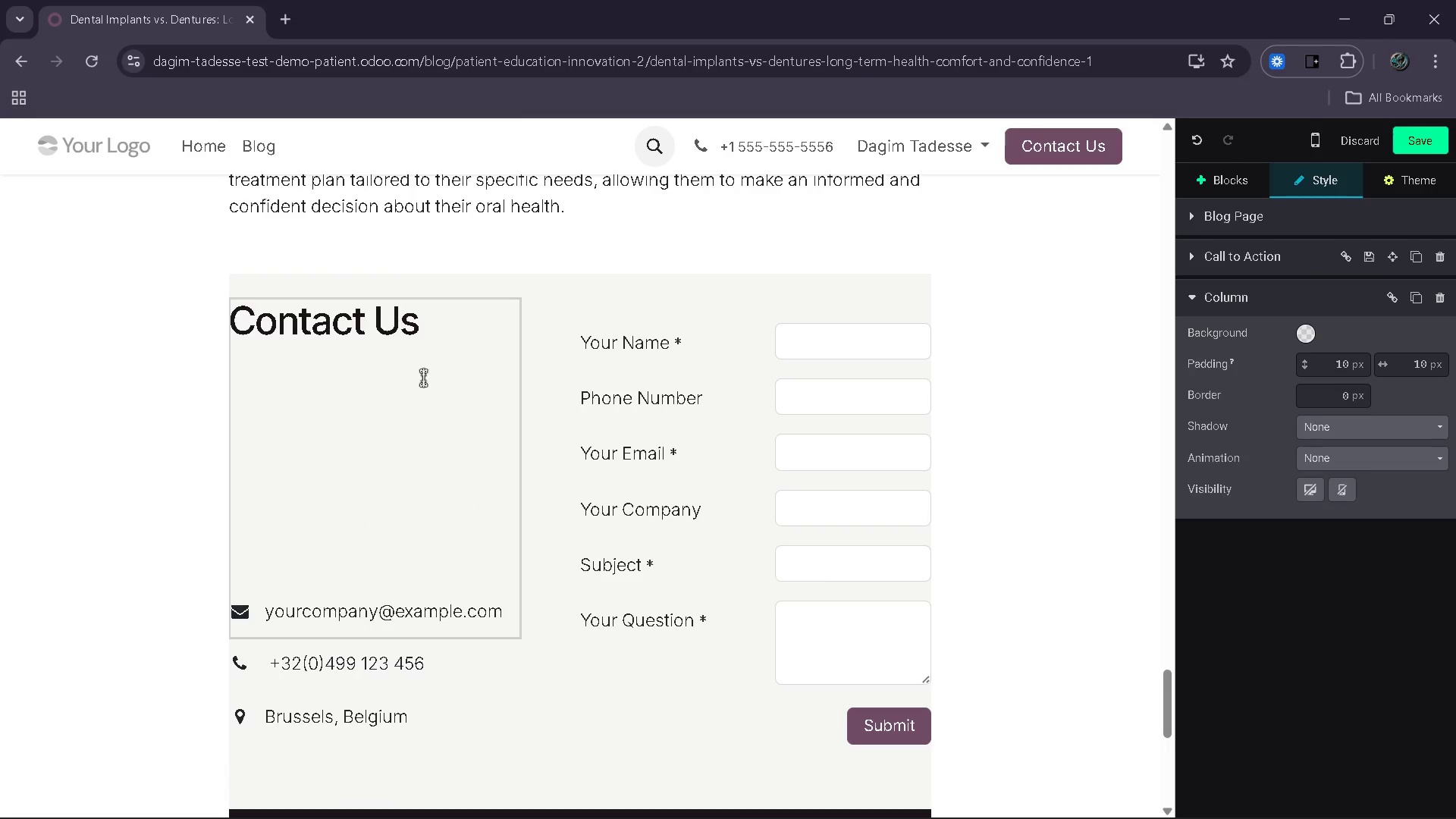 
left_click_drag(start_coordinate=[434, 337], to_coordinate=[240, 325])
 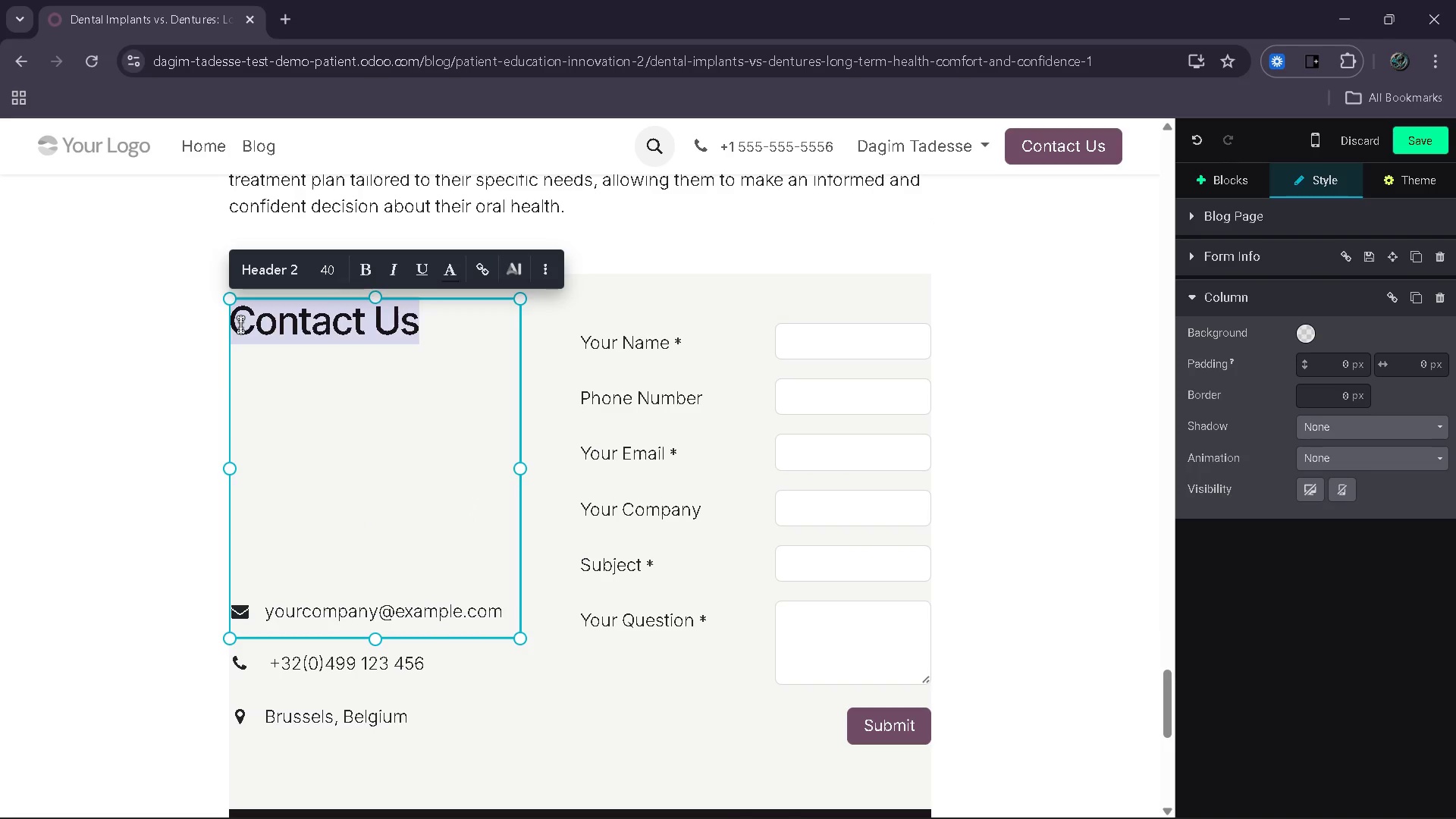 
key(Control+V)
 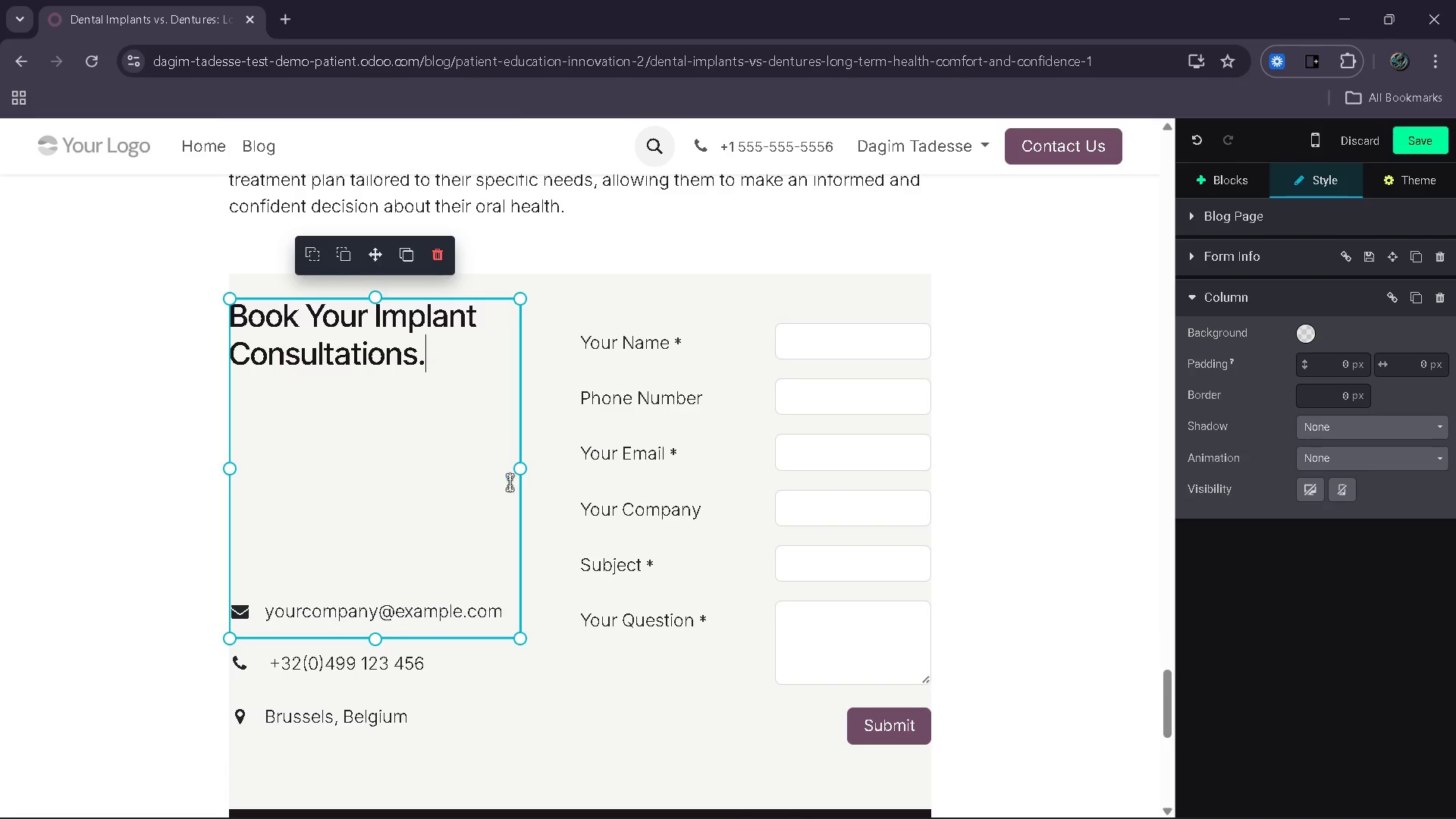 
left_click_drag(start_coordinate=[519, 478], to_coordinate=[448, 450])
 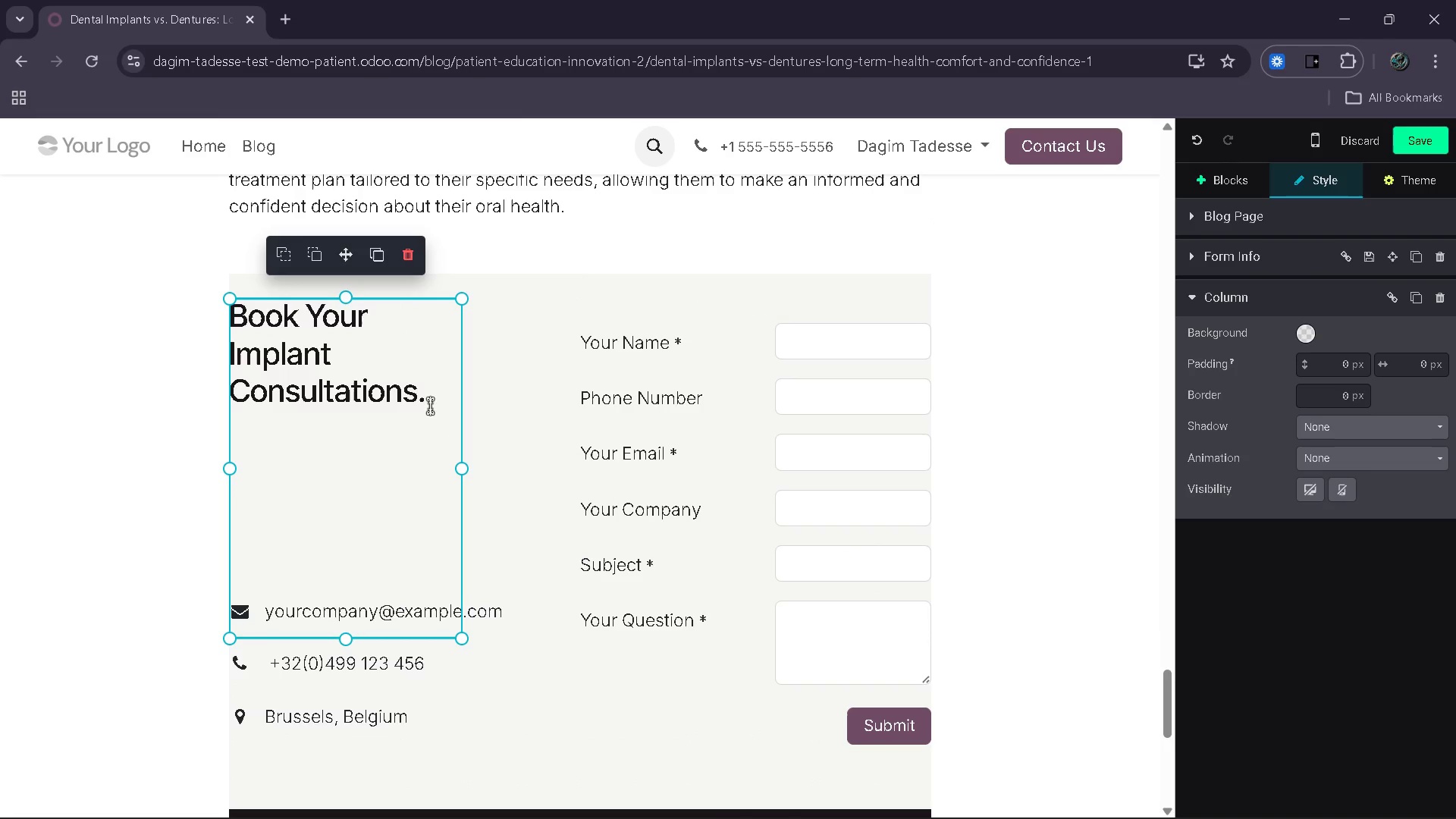 
left_click_drag(start_coordinate=[430, 406], to_coordinate=[224, 311])
 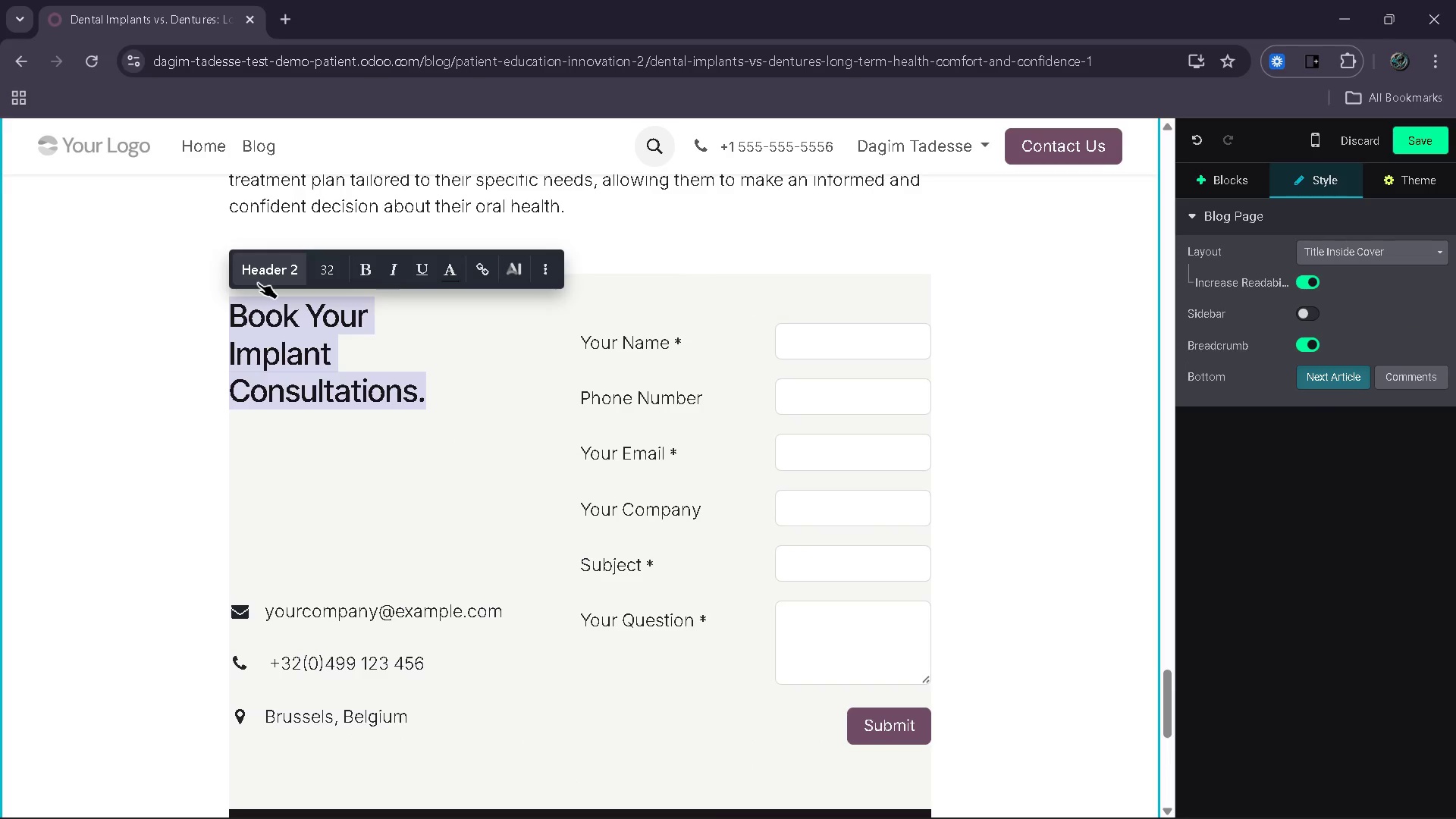 
left_click([258, 283])
 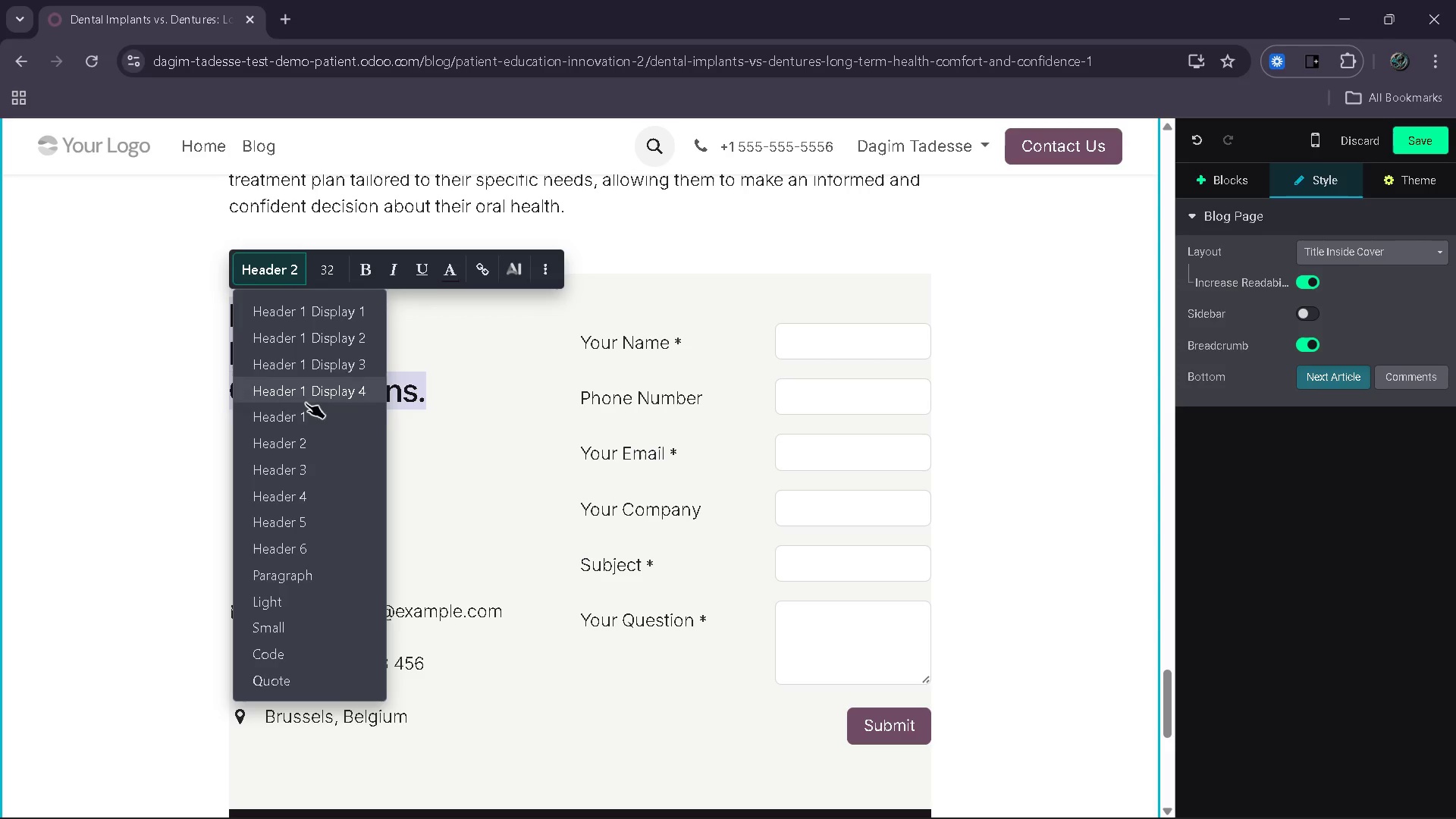 
left_click([301, 425])
 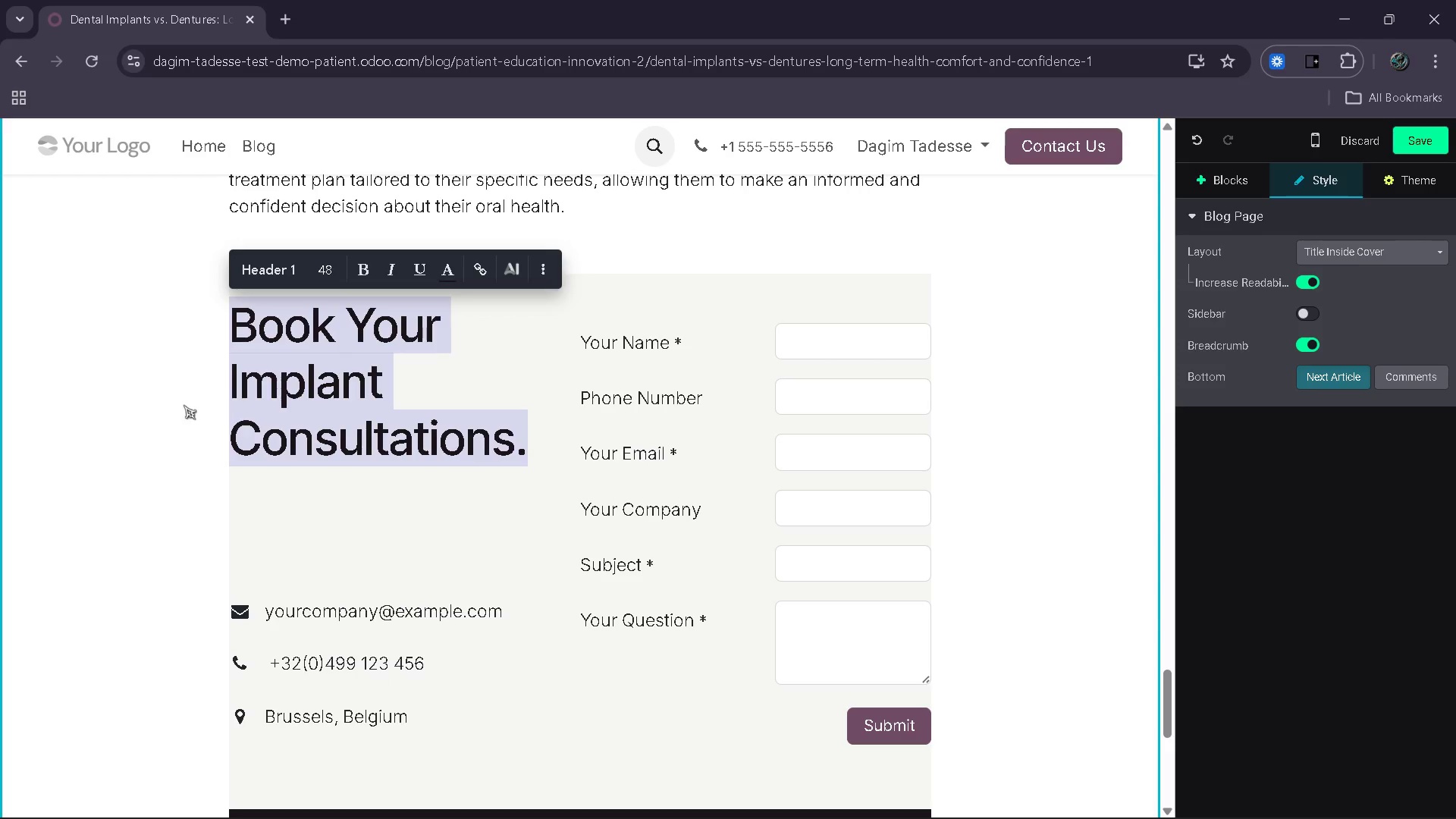 
left_click([183, 405])
 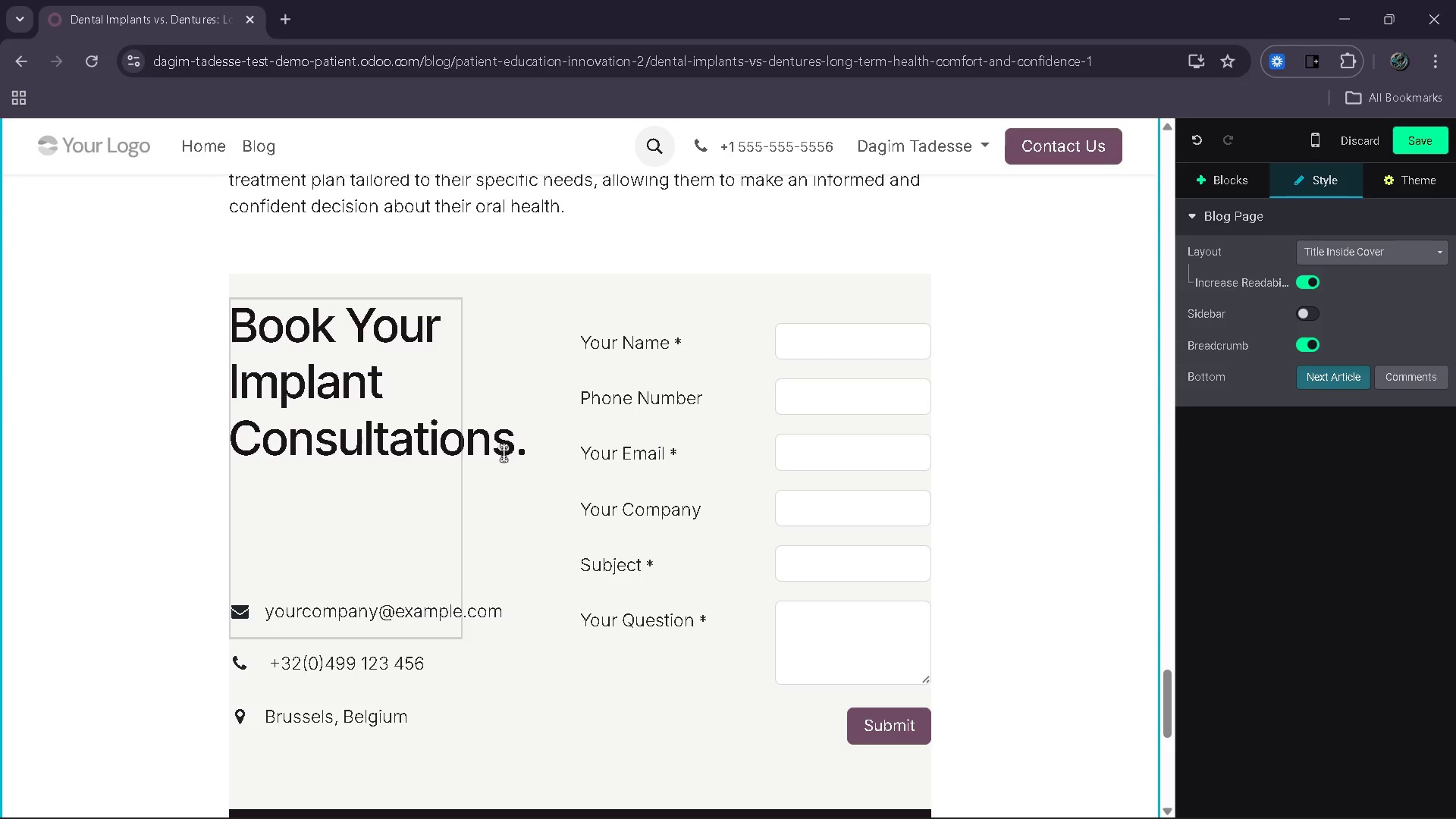 
left_click([518, 453])
 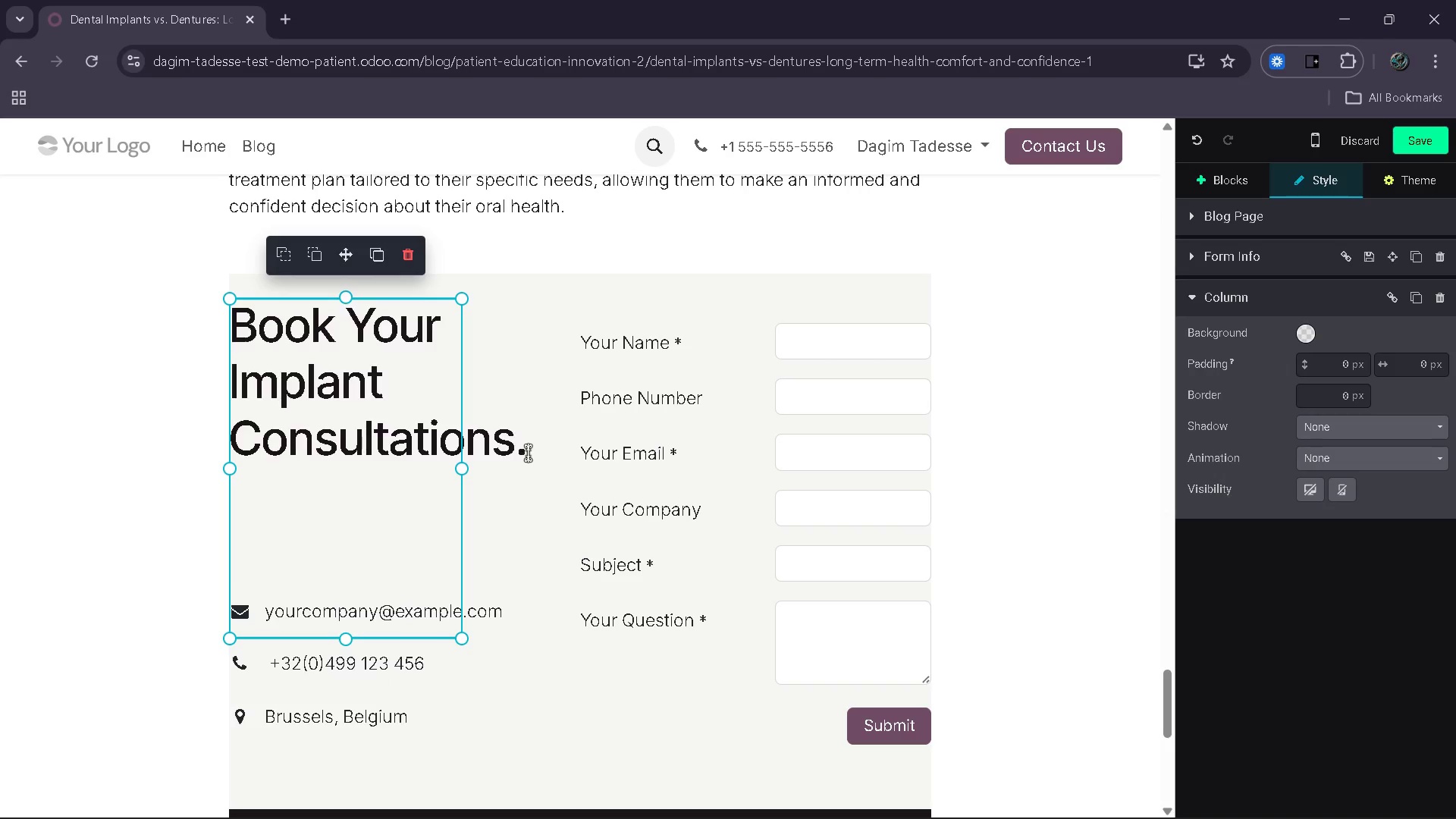 
left_click_drag(start_coordinate=[528, 453], to_coordinate=[234, 322])
 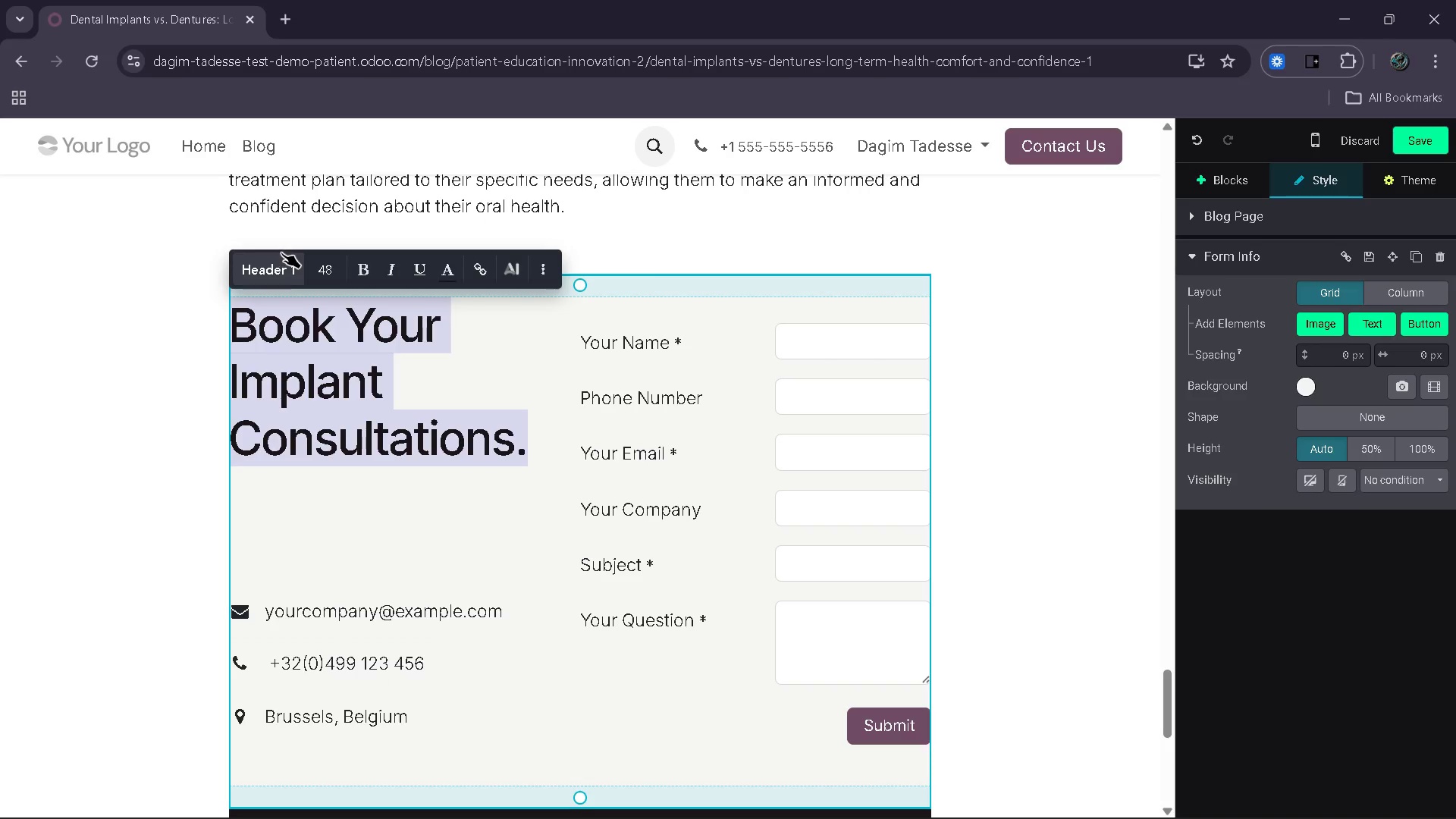 
left_click([281, 253])
 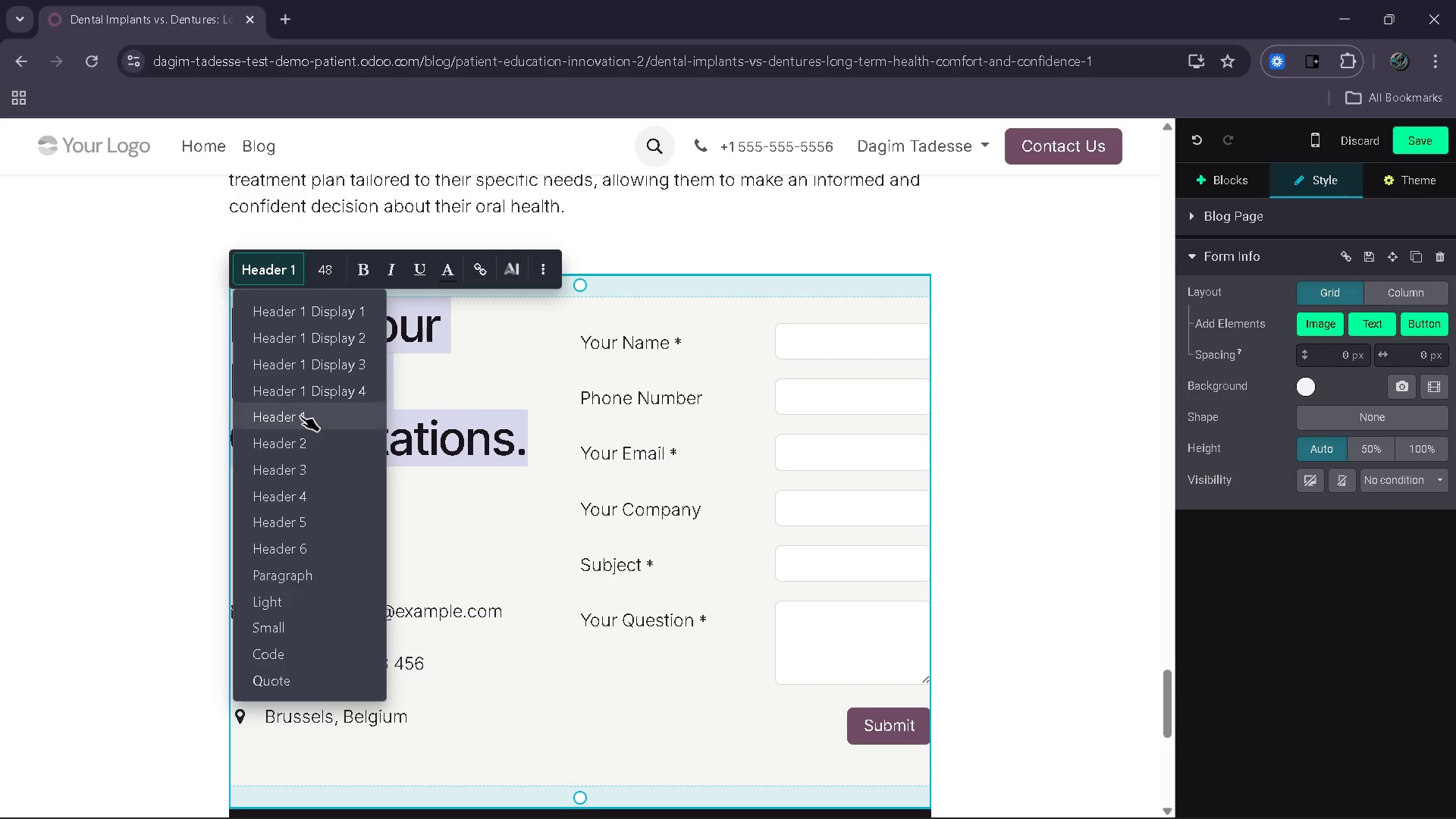 
left_click([295, 437])
 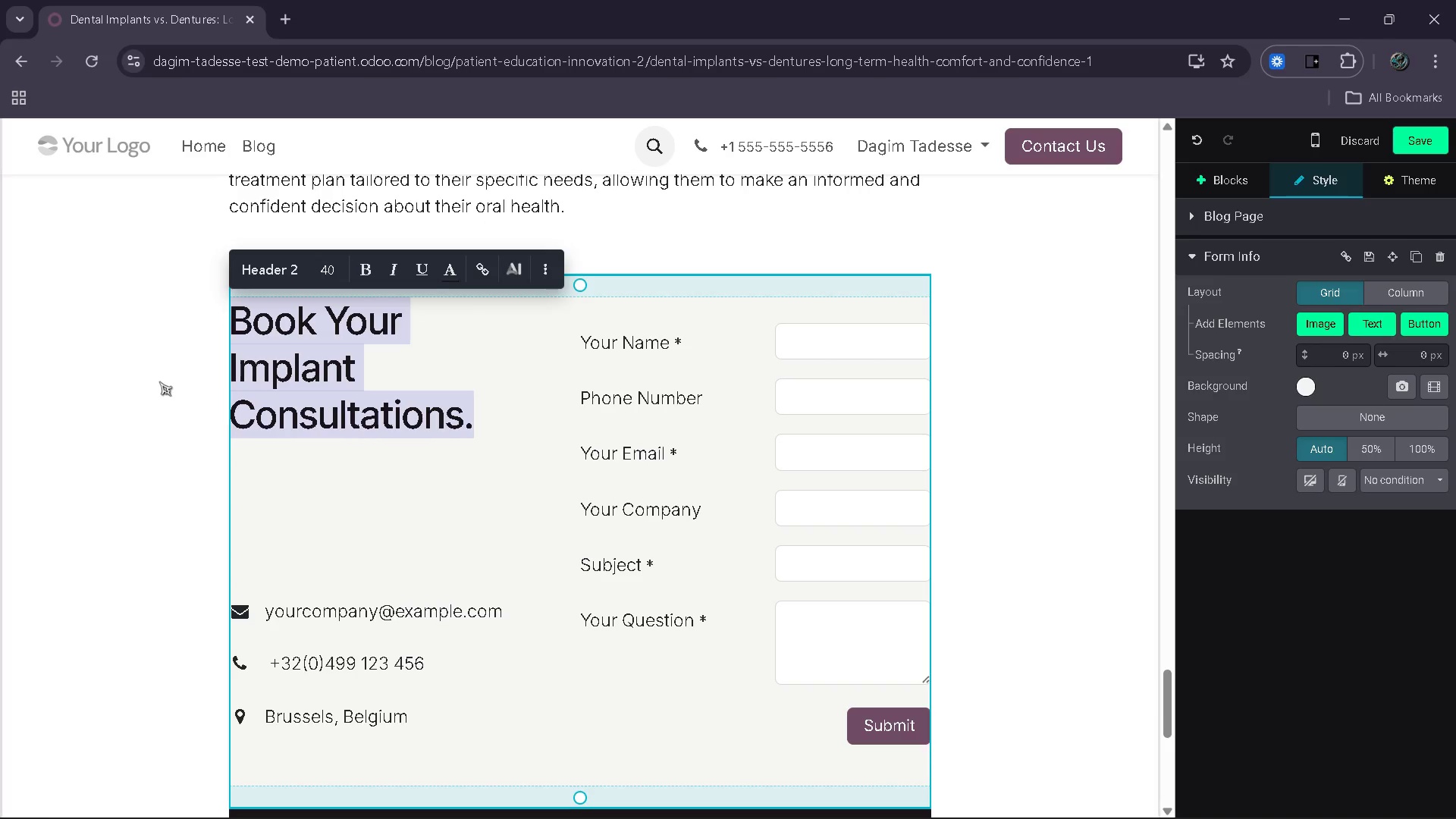 
left_click([159, 381])
 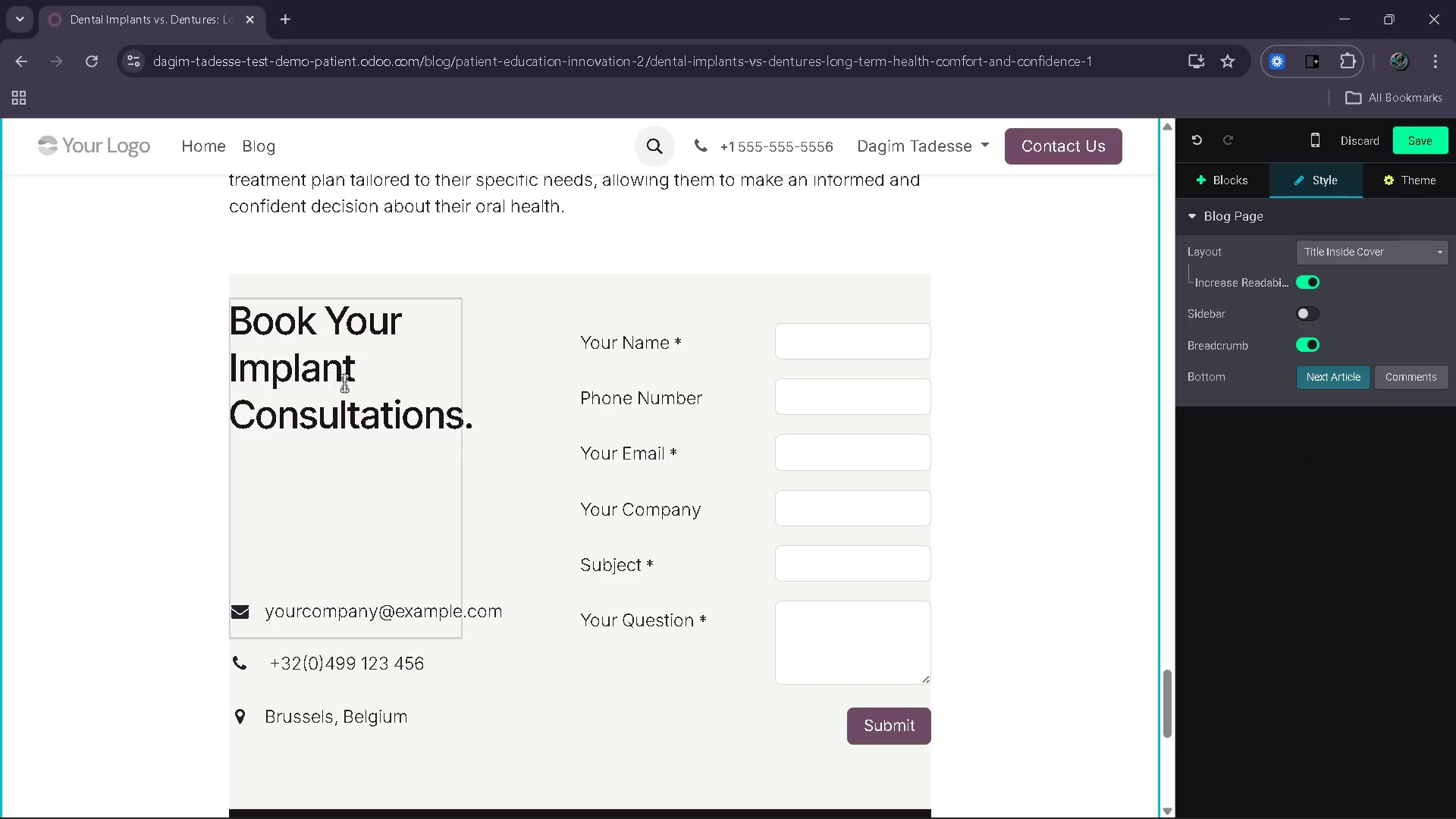 
left_click([344, 383])
 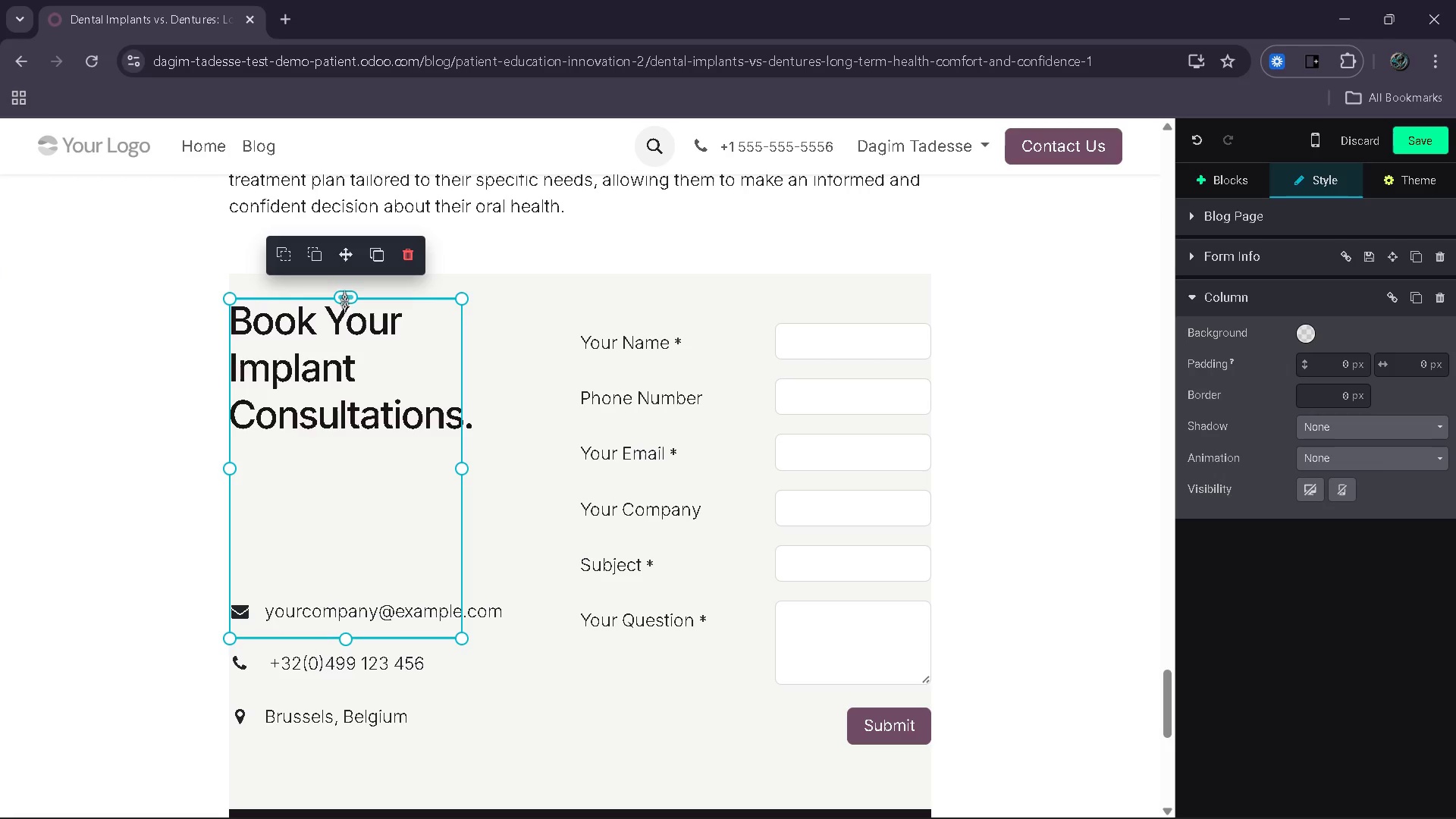 
left_click_drag(start_coordinate=[344, 301], to_coordinate=[359, 361])
 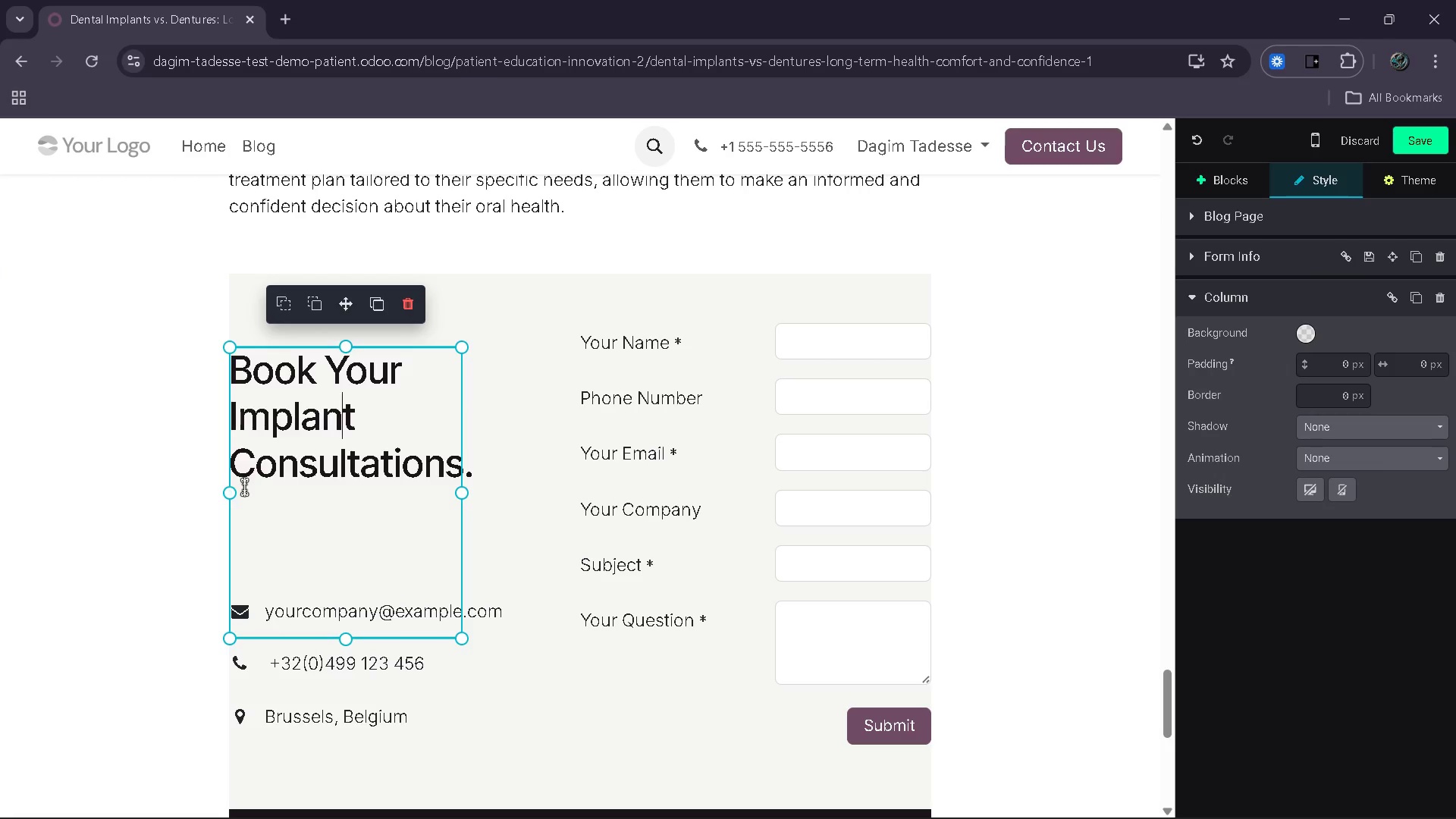 
left_click([244, 487])
 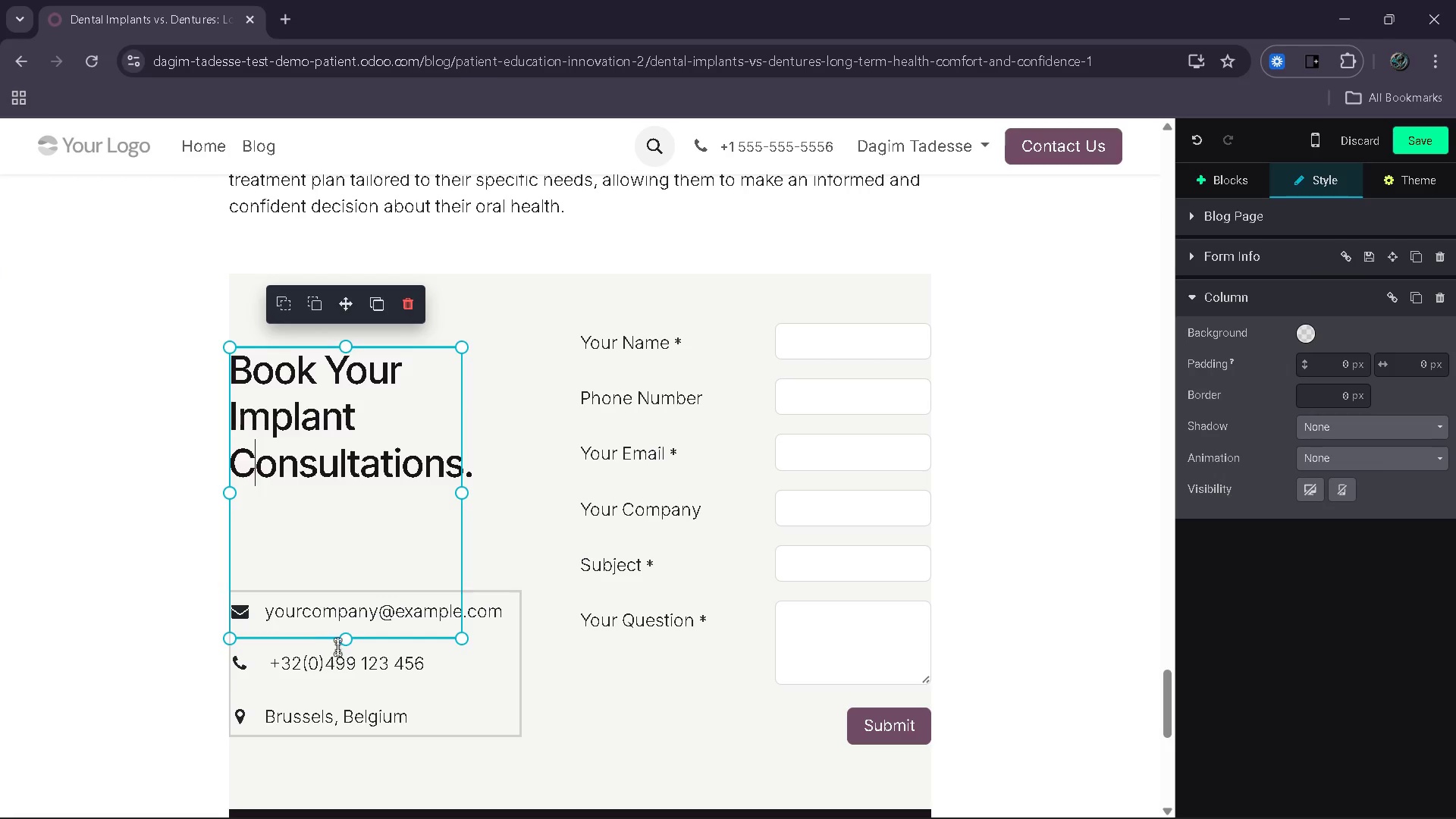 
left_click_drag(start_coordinate=[354, 632], to_coordinate=[375, 538])
 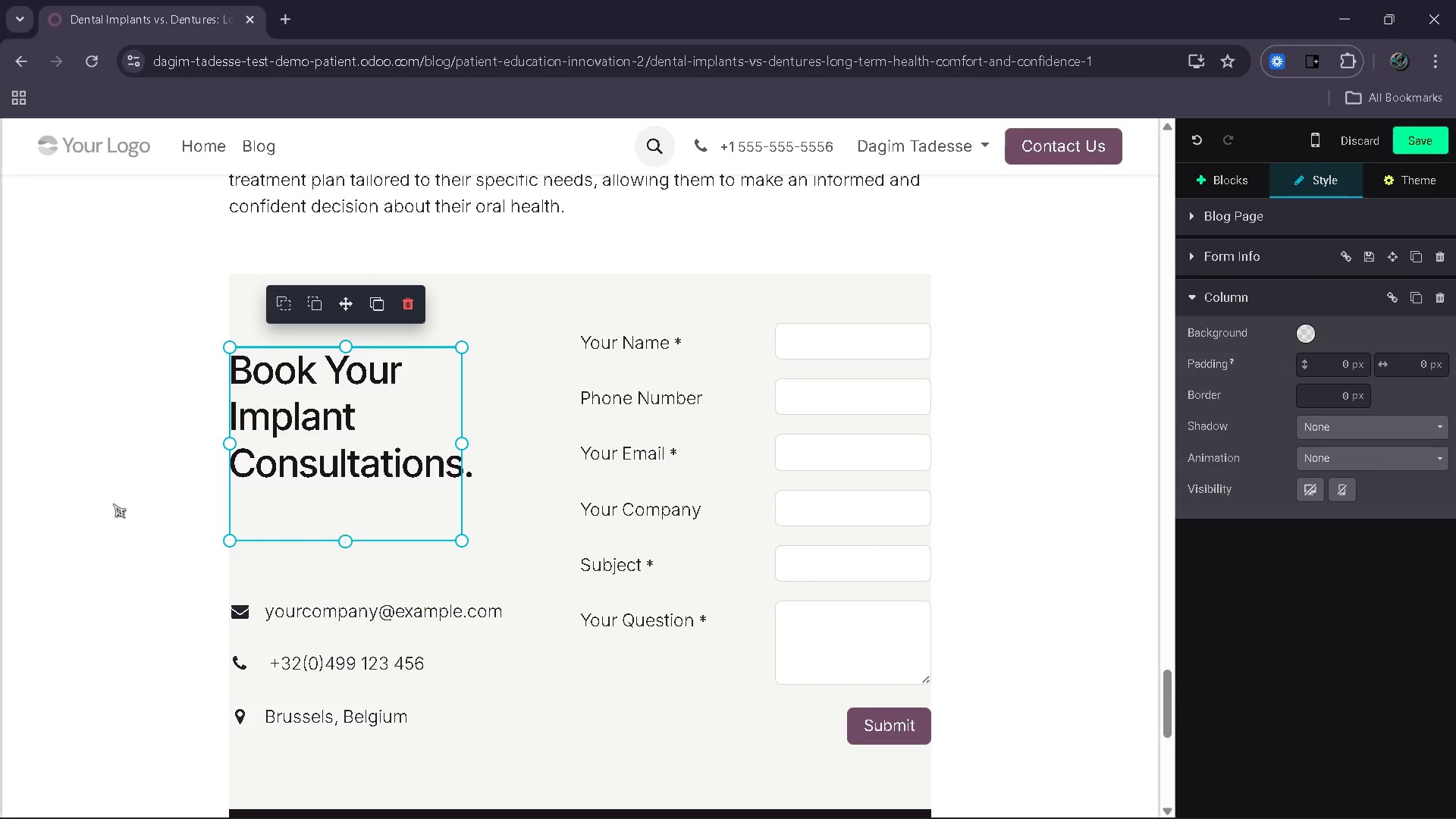 
left_click([113, 504])
 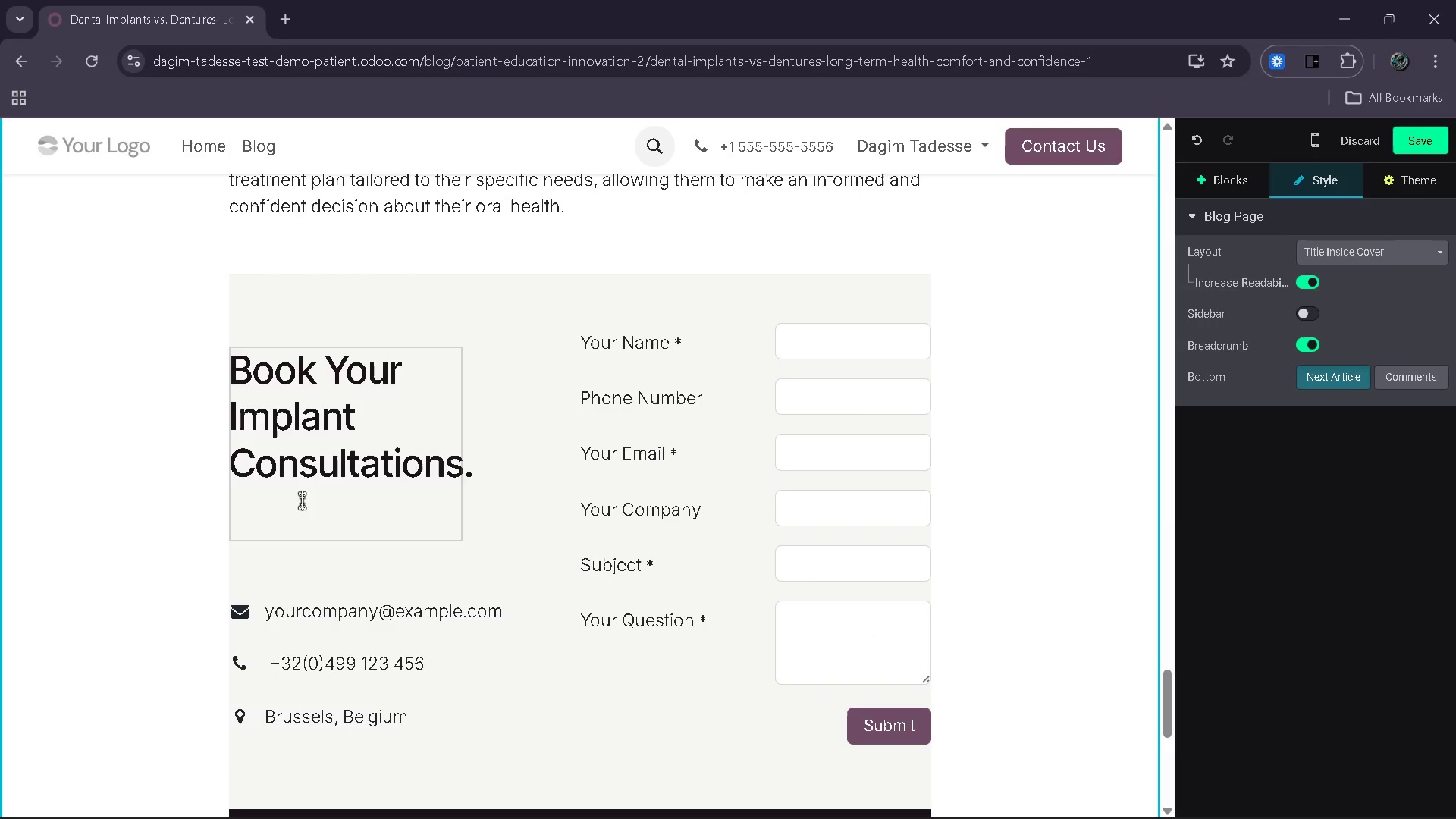 
left_click([318, 488])
 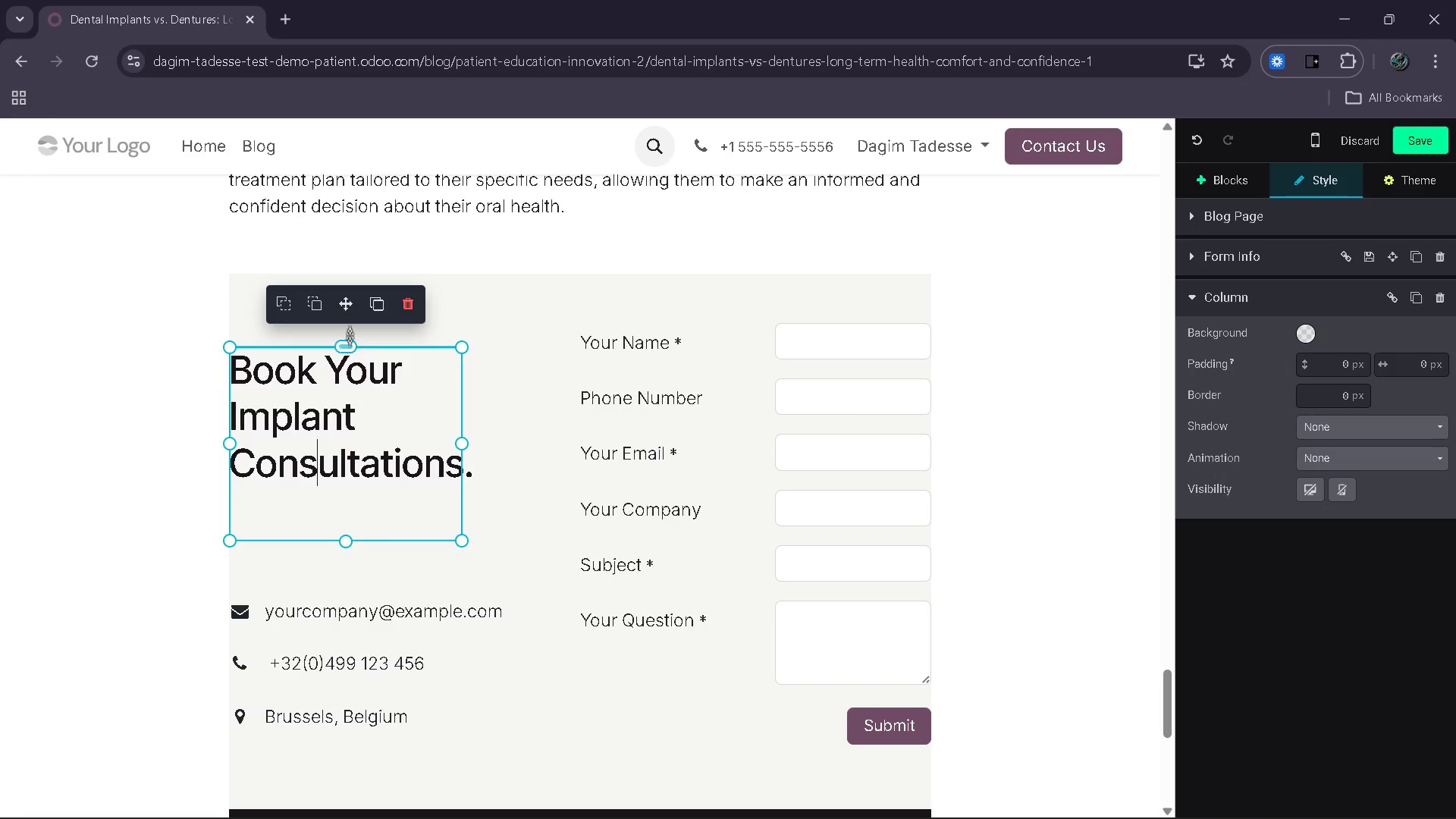 
left_click_drag(start_coordinate=[353, 314], to_coordinate=[388, 315])
 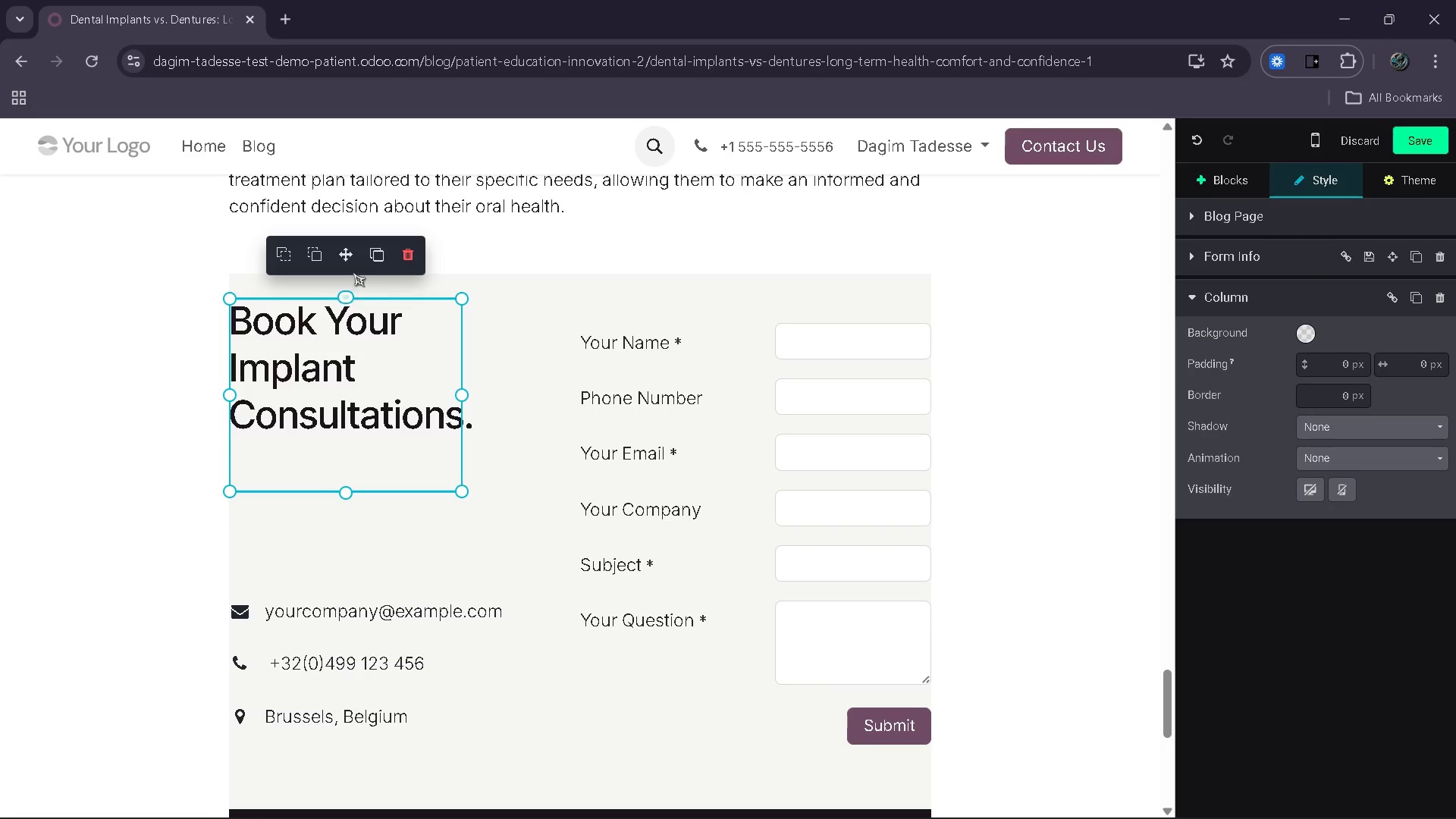 
left_click_drag(start_coordinate=[352, 268], to_coordinate=[404, 353])
 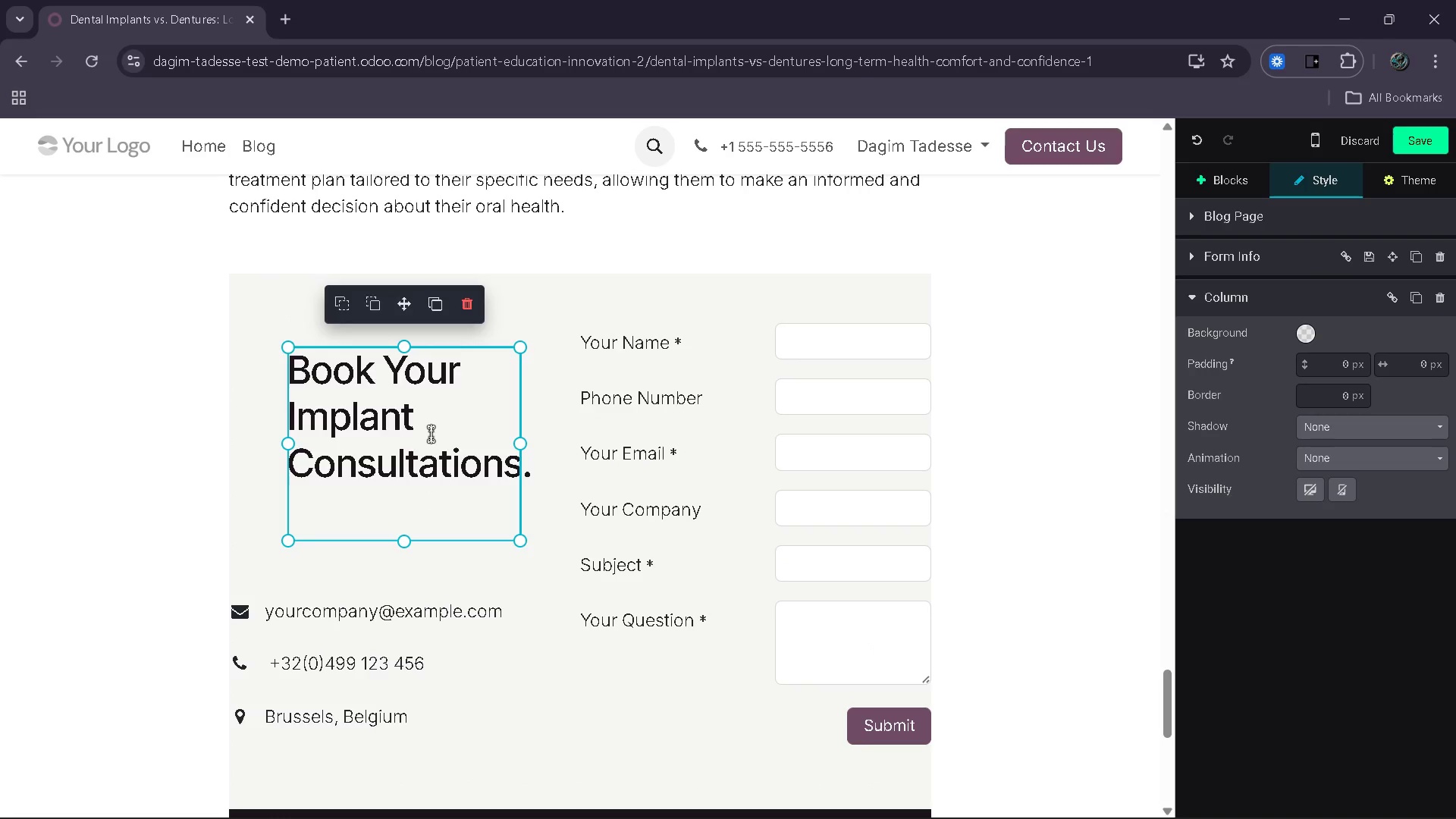 
left_click([984, 470])
 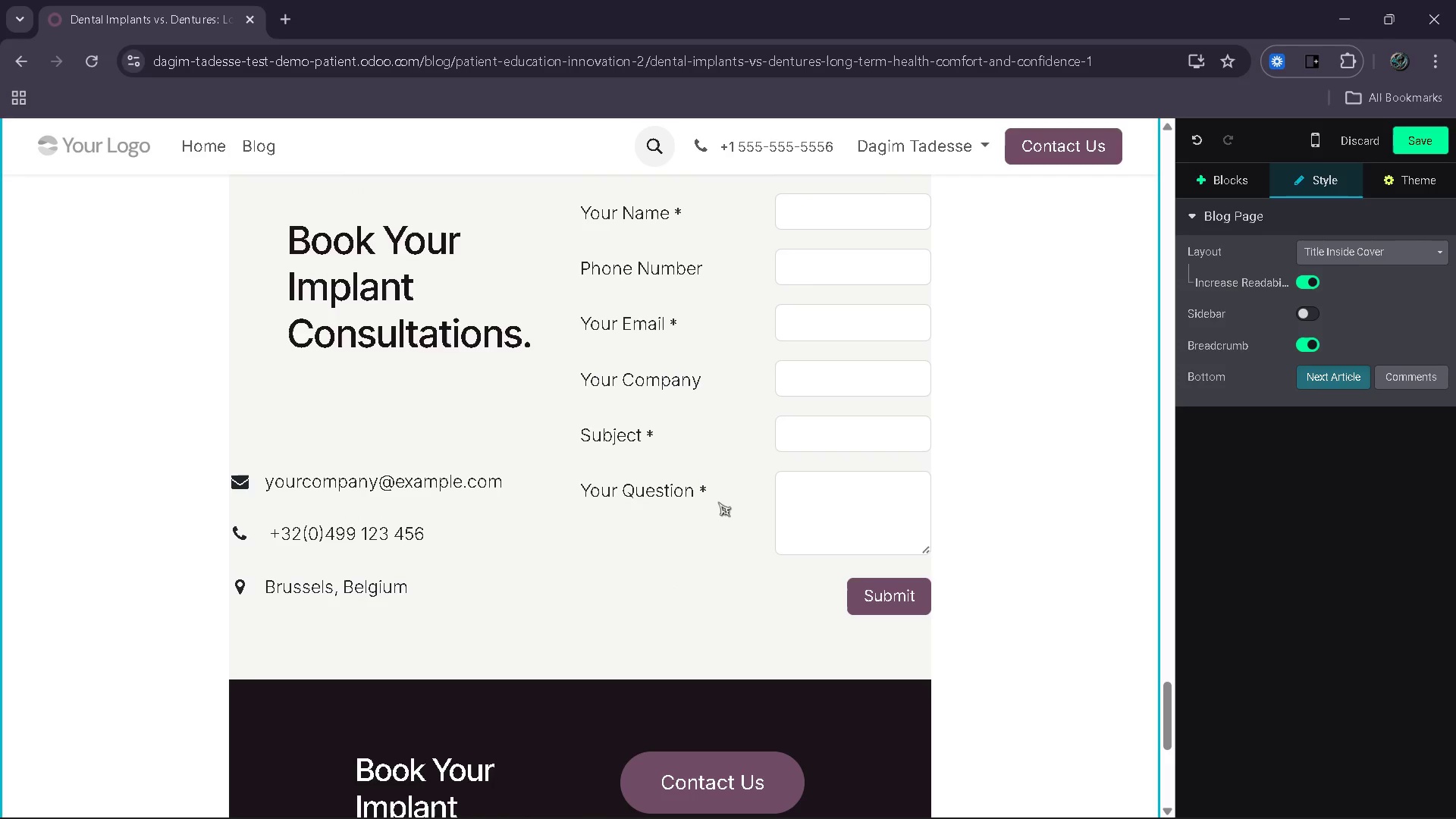 
wait(14.78)
 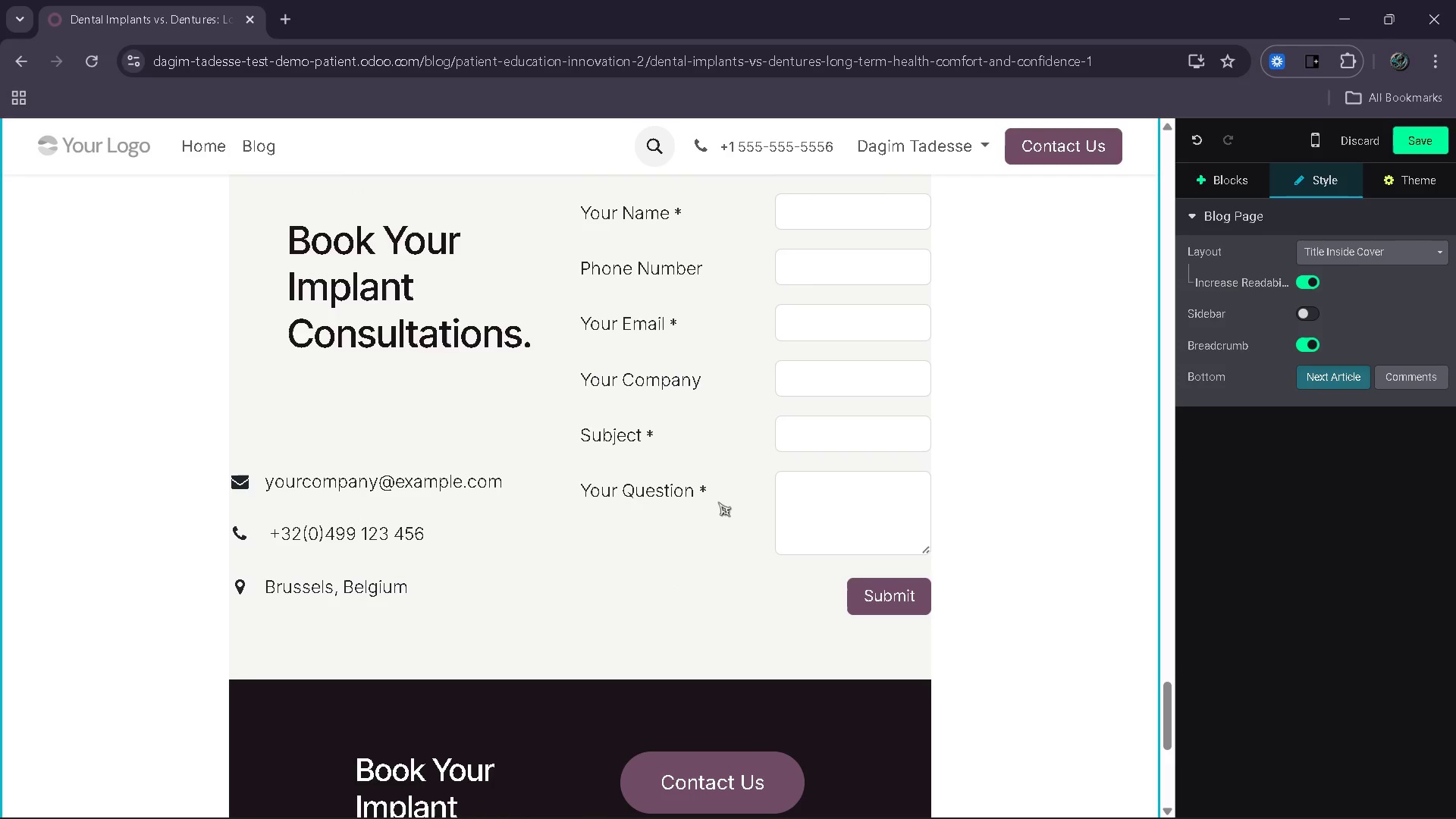 
left_click([888, 670])
 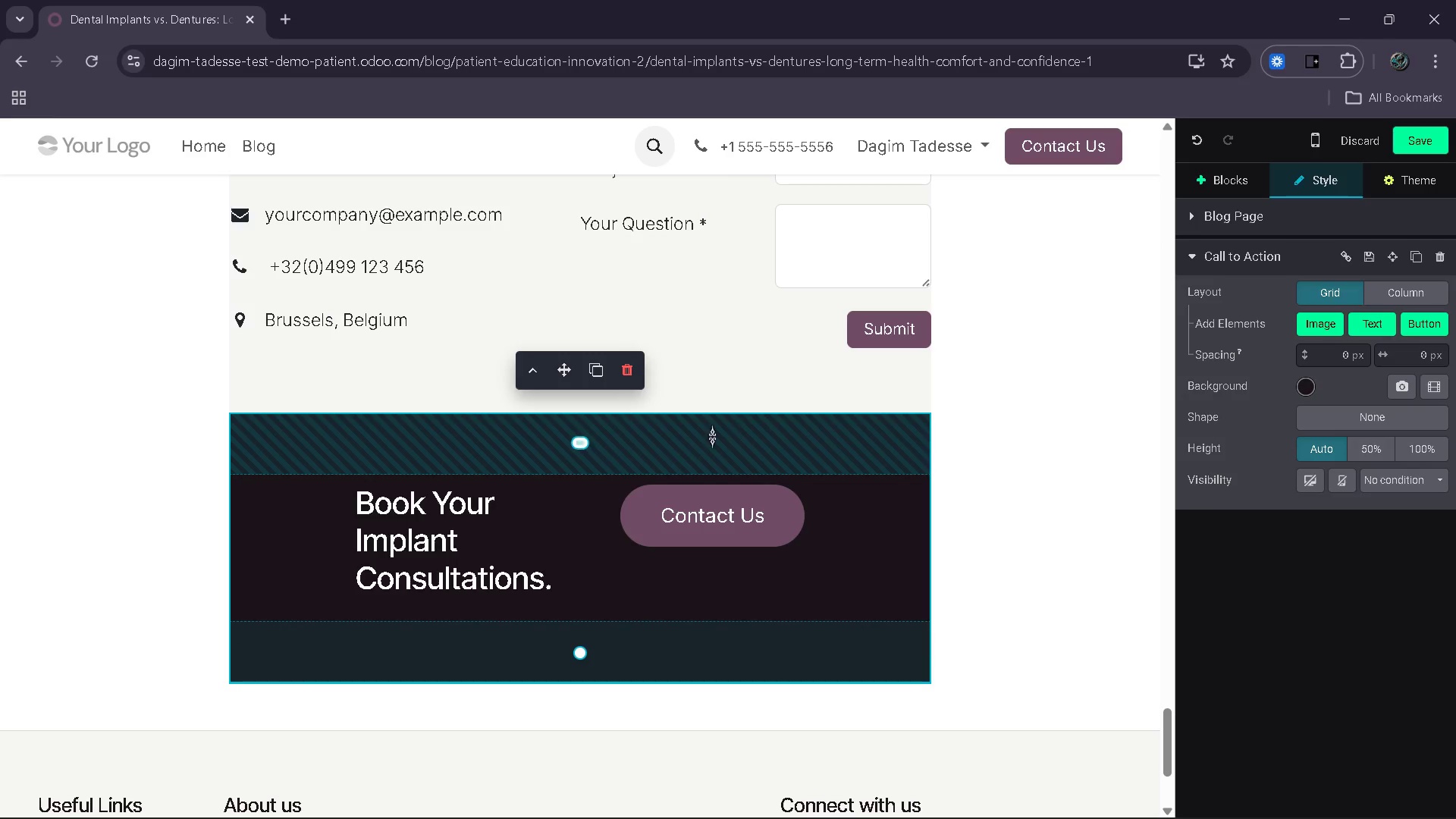 
left_click([635, 378])
 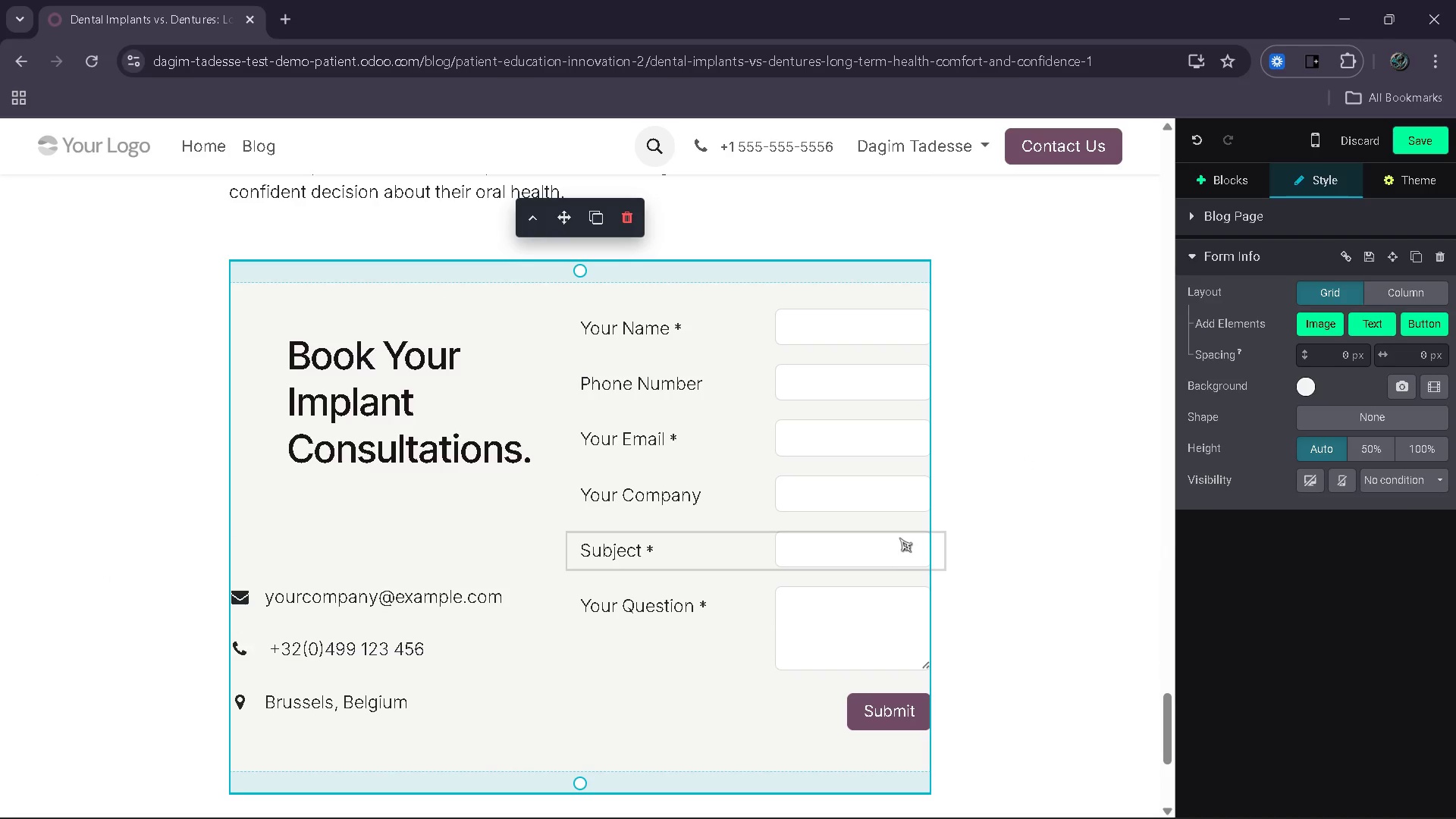 
left_click([561, 287])
 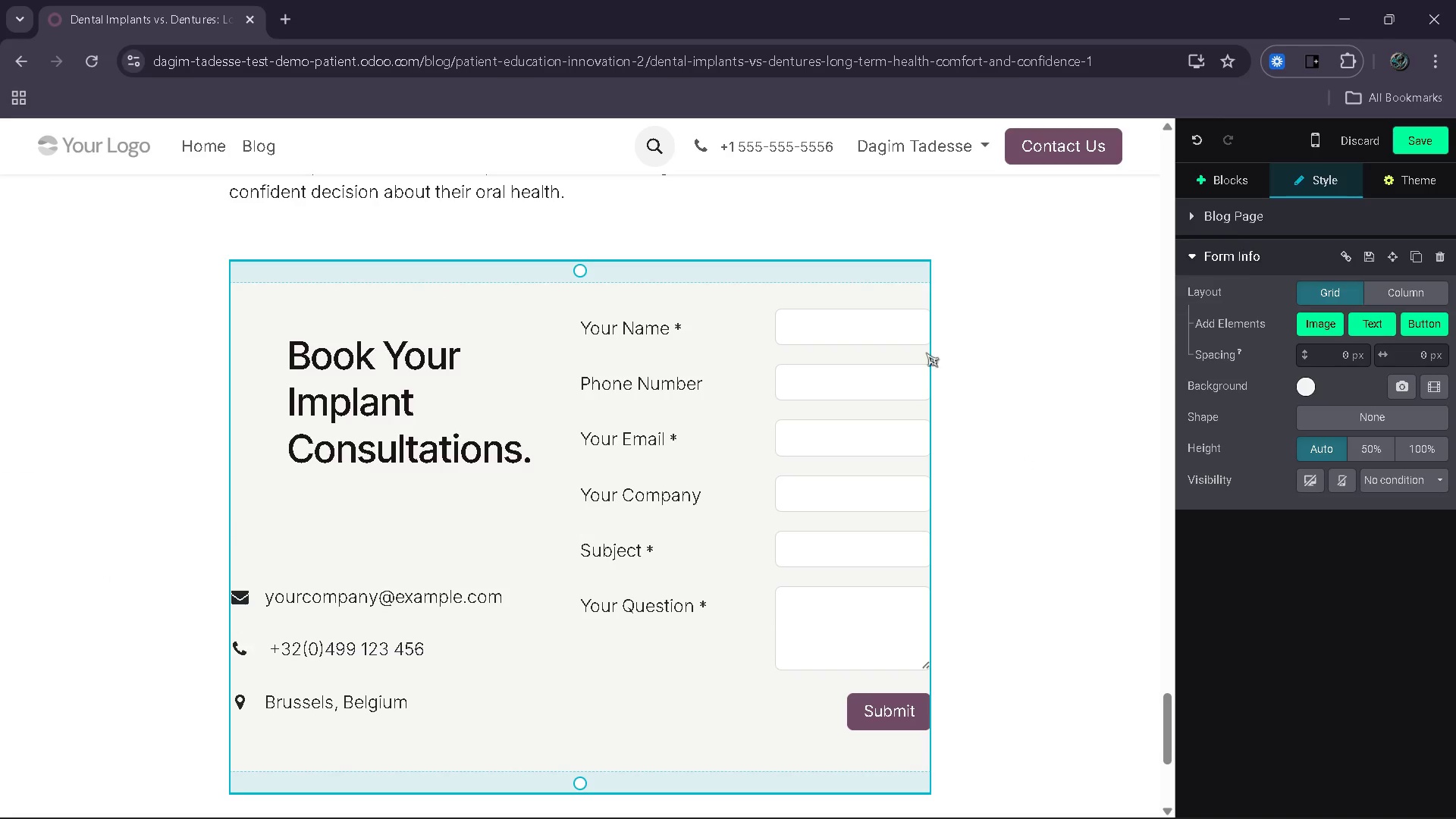 
left_click([661, 405])
 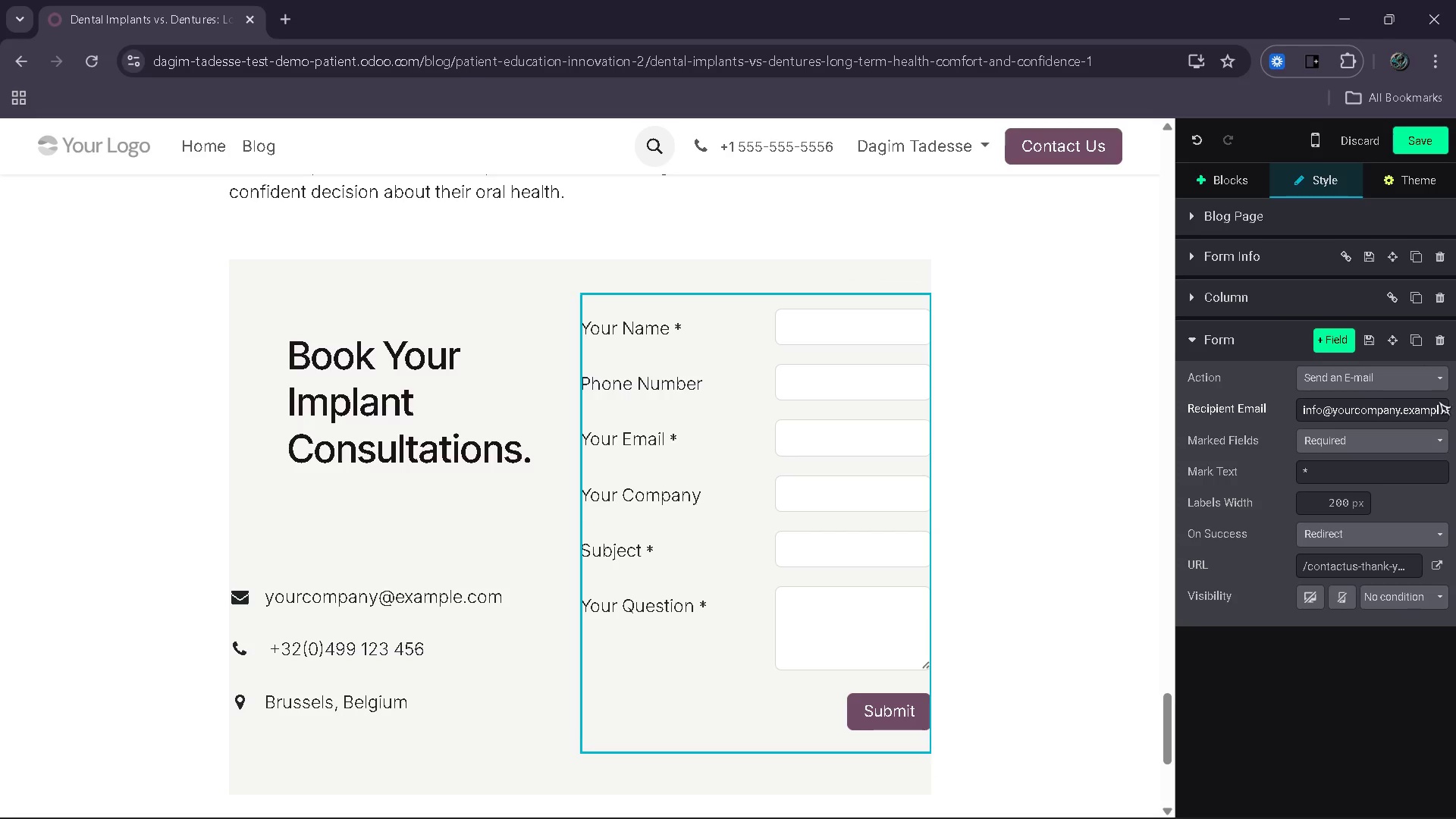 
left_click([1418, 384])
 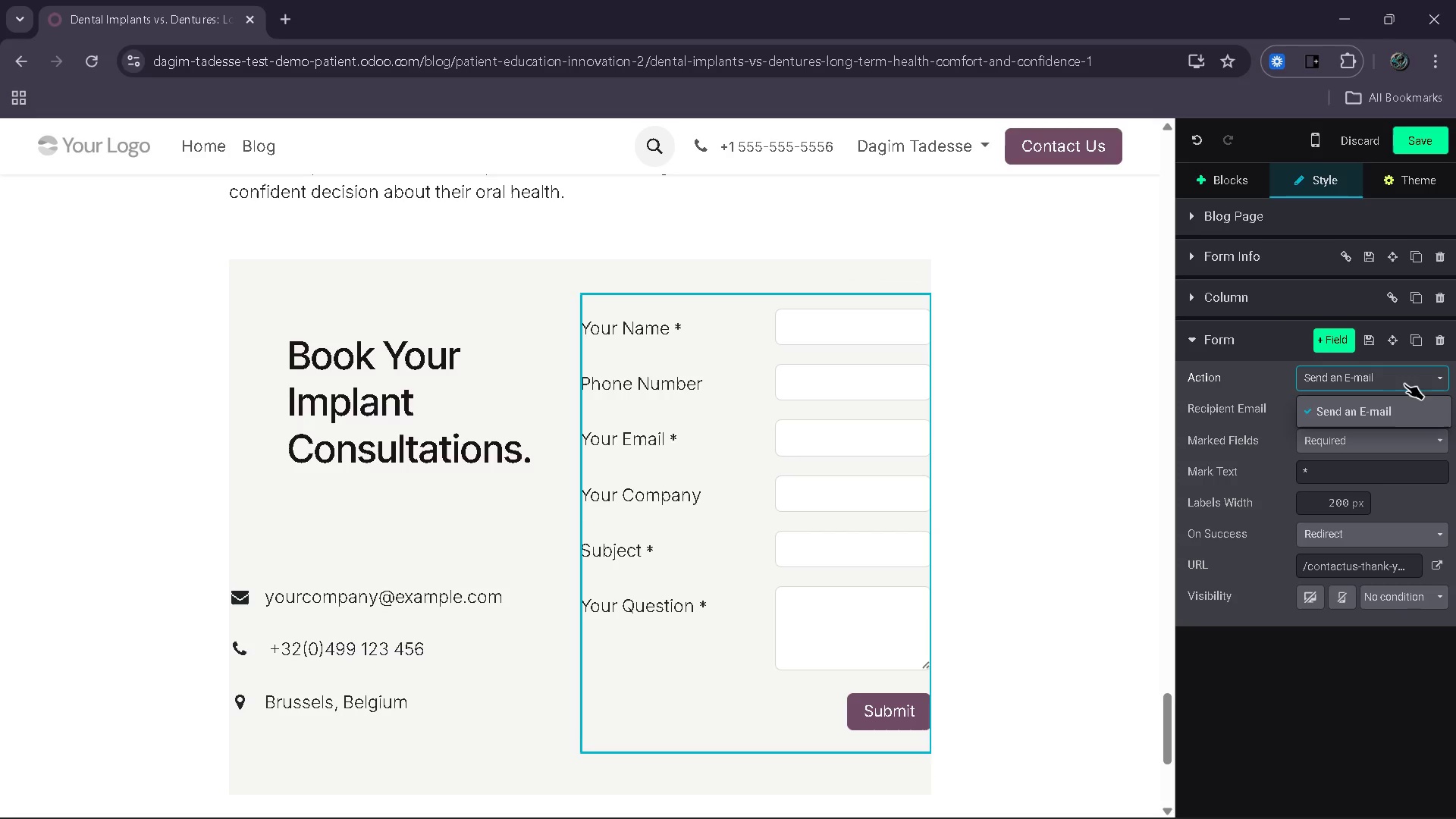 
left_click([1404, 384])
 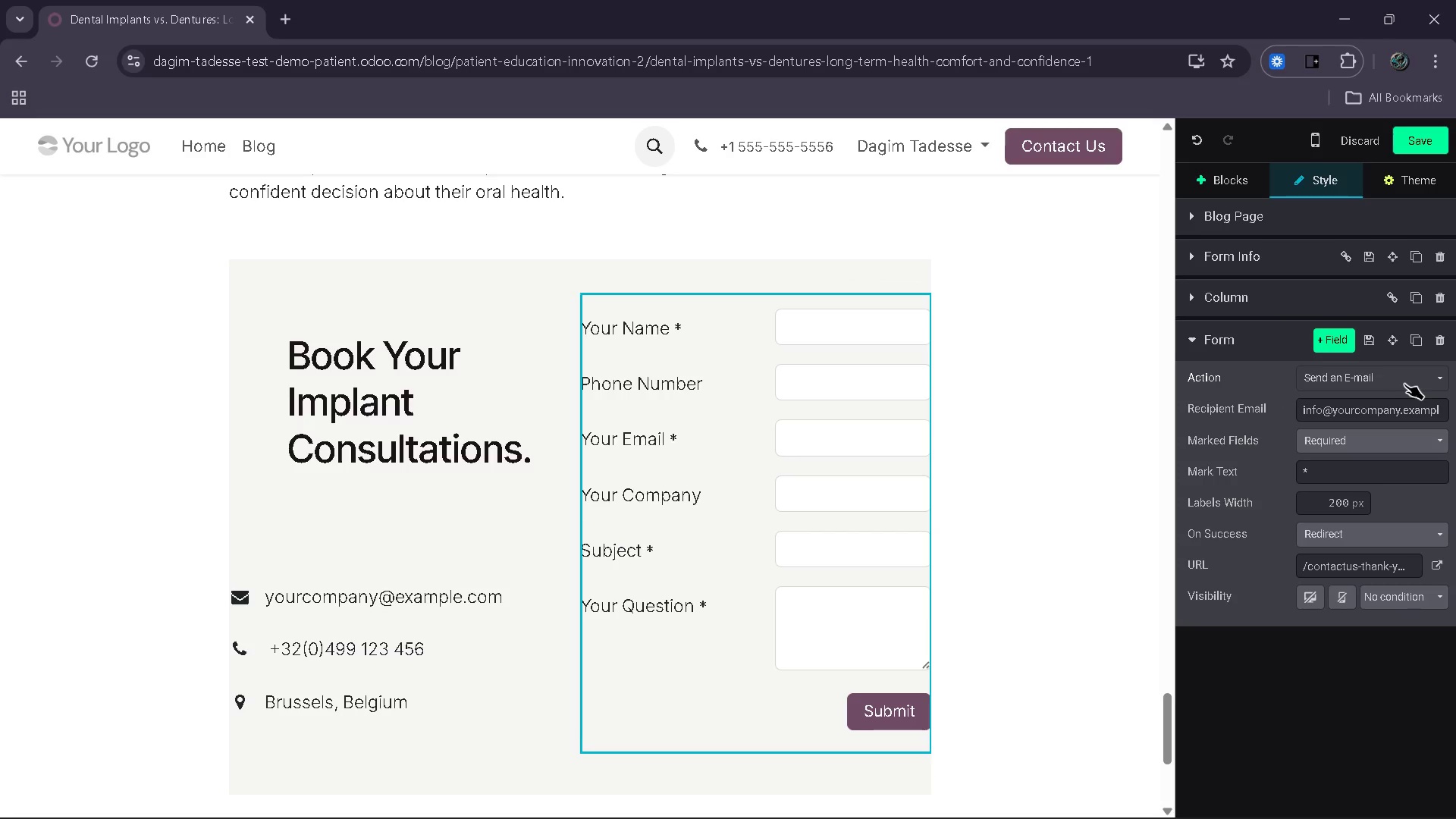 
mouse_move([1395, 435])
 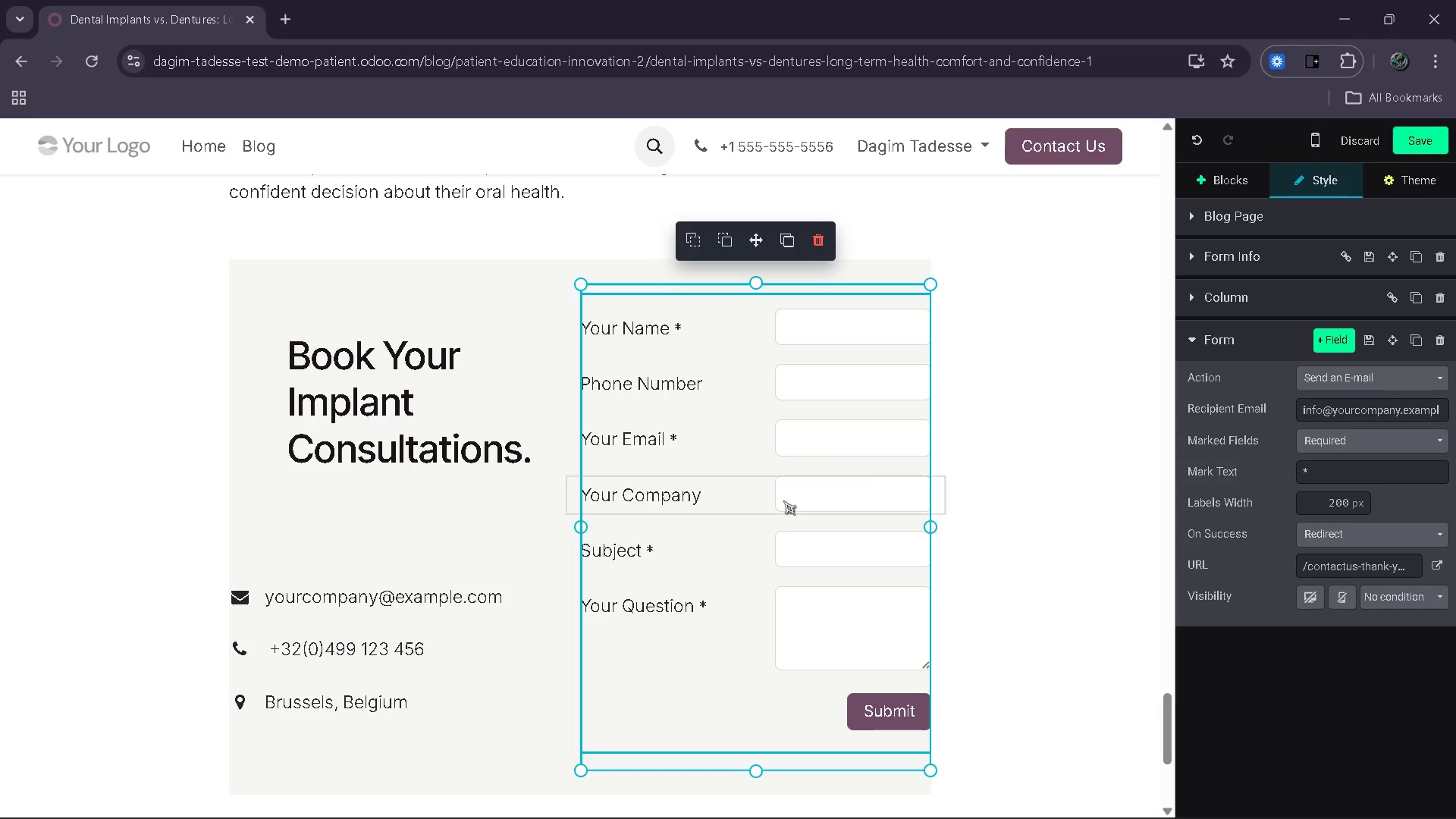 
left_click([862, 492])
 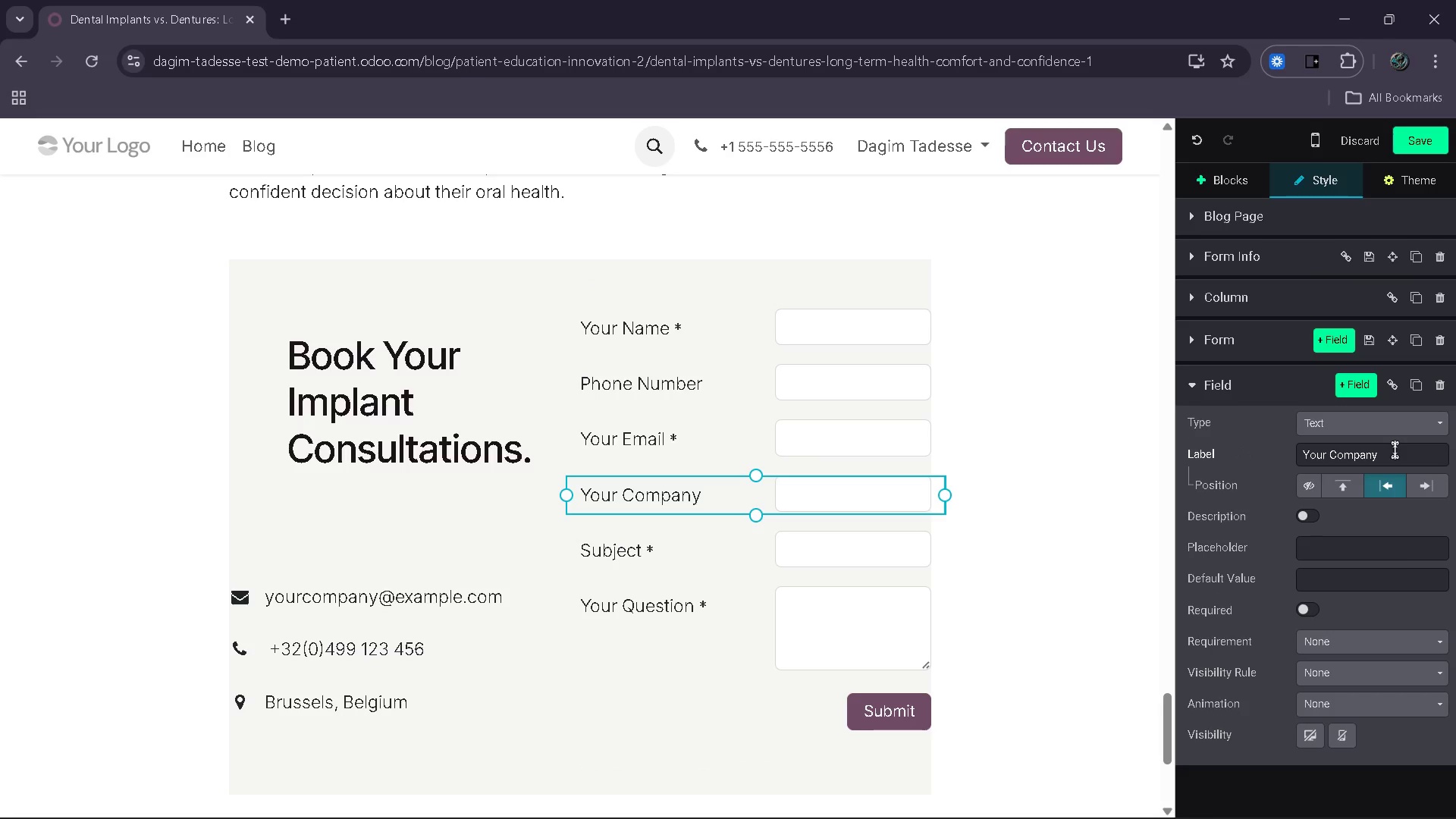 
wait(8.7)
 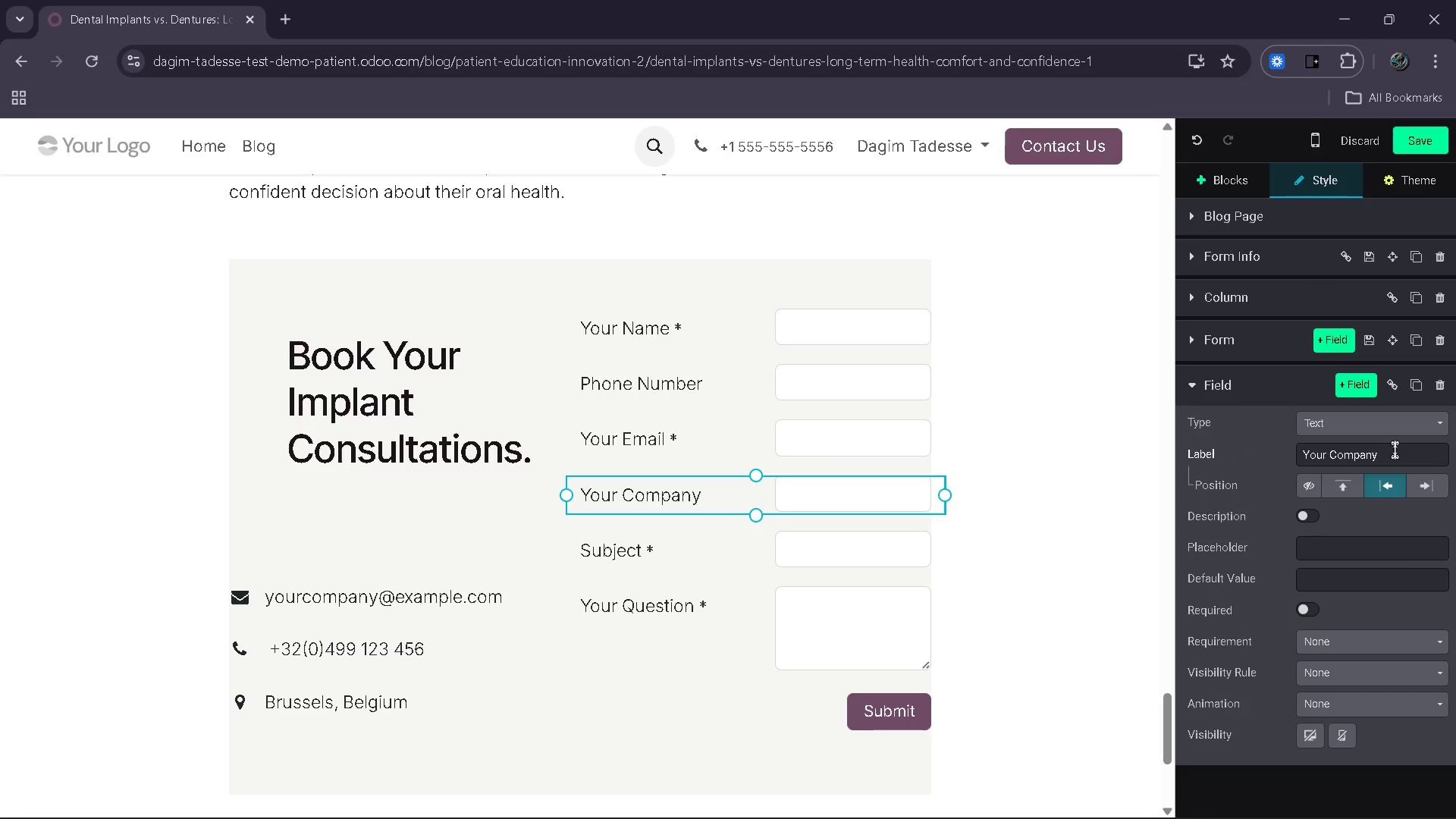 
left_click([902, 379])
 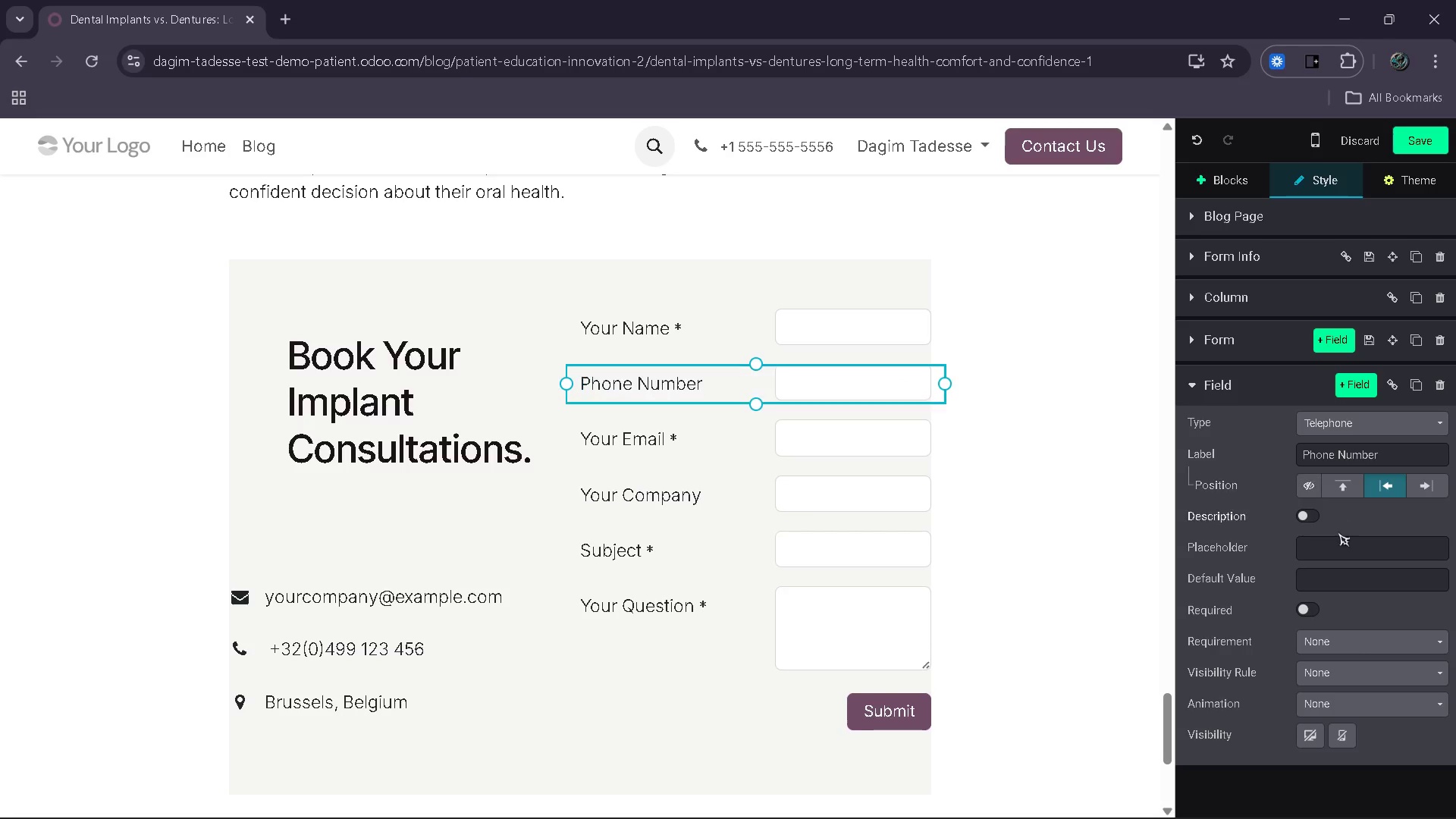 
left_click_drag(start_coordinate=[1338, 544], to_coordinate=[1301, 559])
 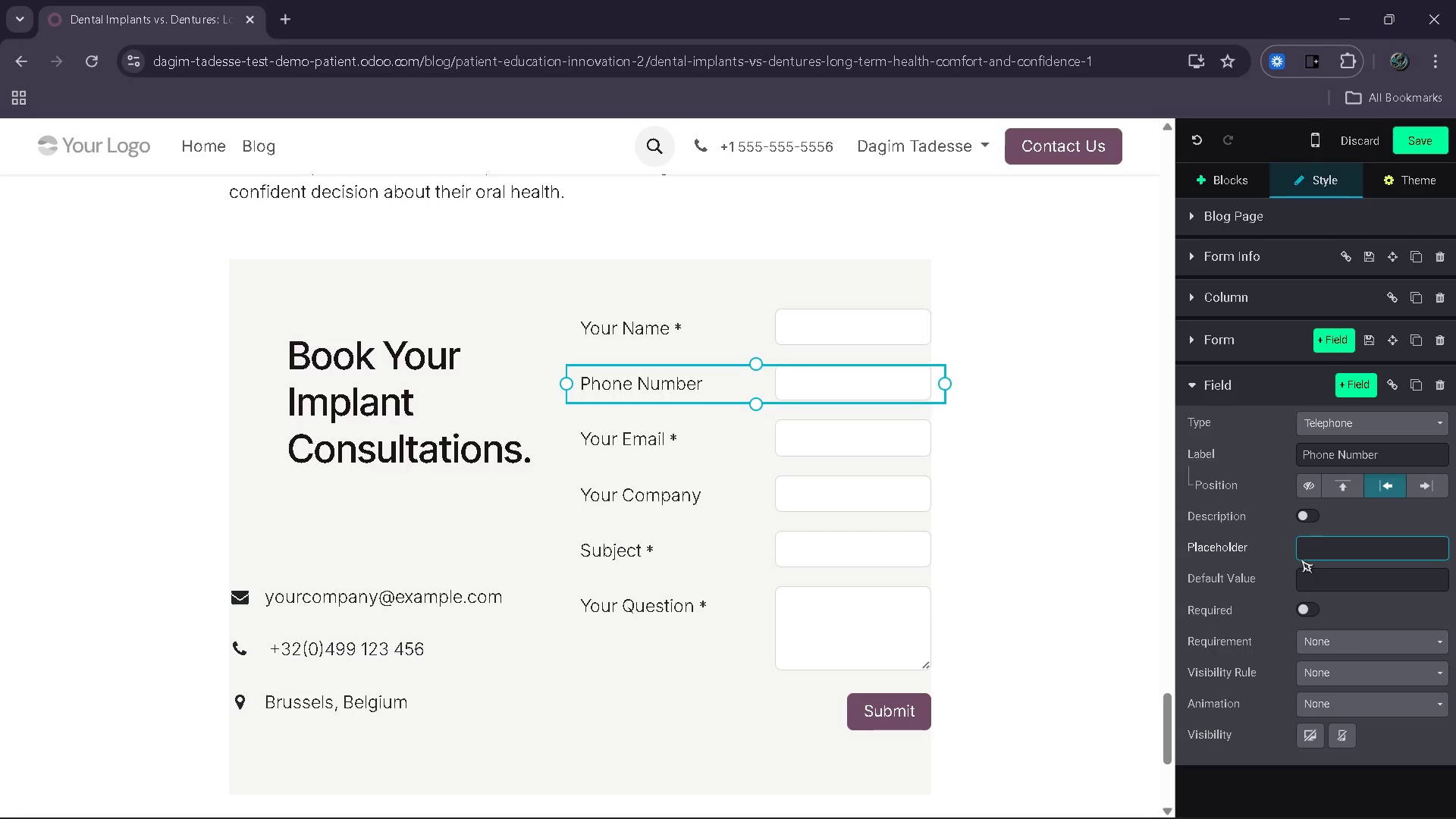 
type(+251)
key(Backspace)
key(Backspace)
key(Backspace)
type(251.)
key(Backspace)
type(********)
key(Backspace)
key(Backspace)
 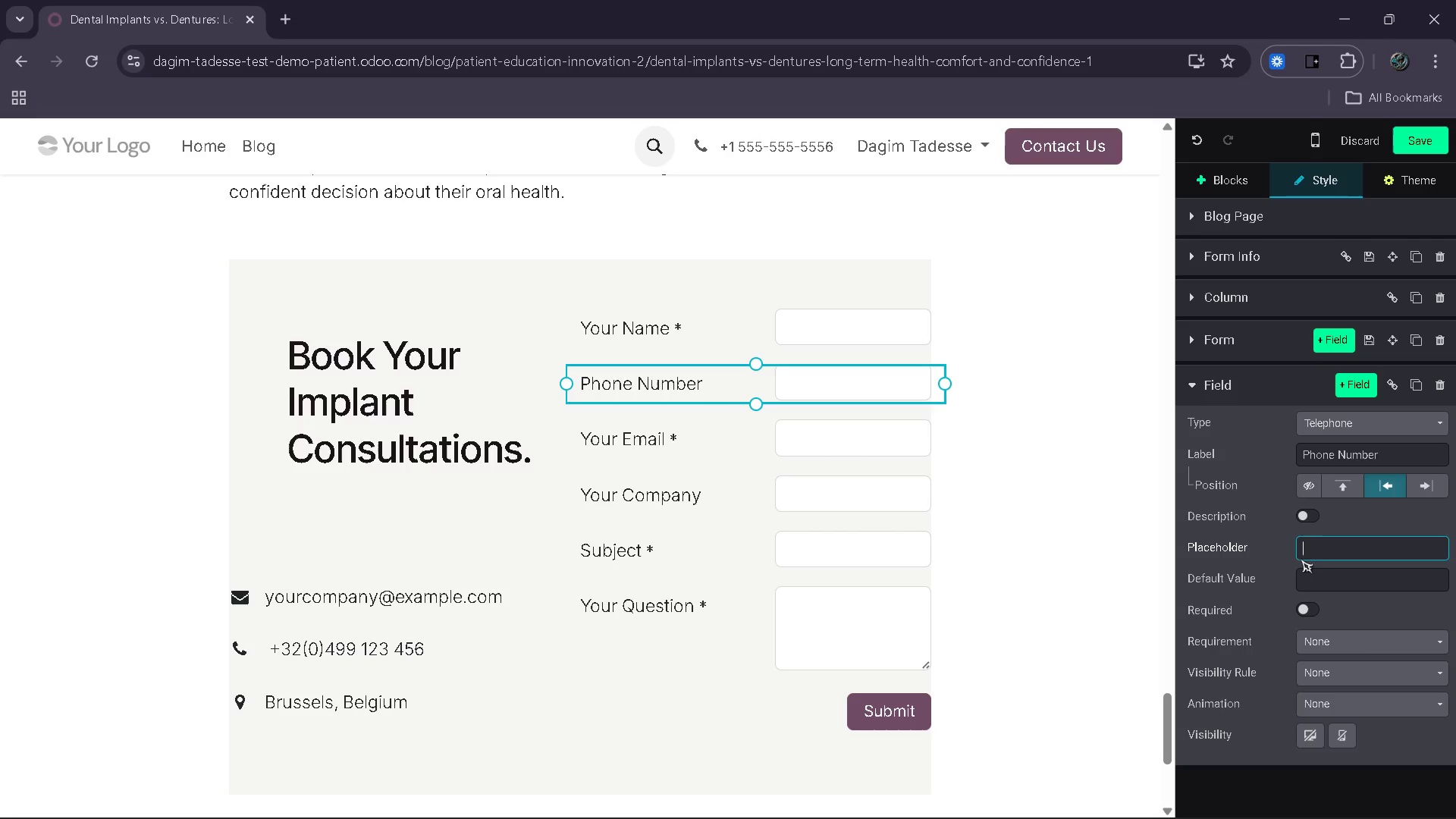 
left_click([874, 441])
 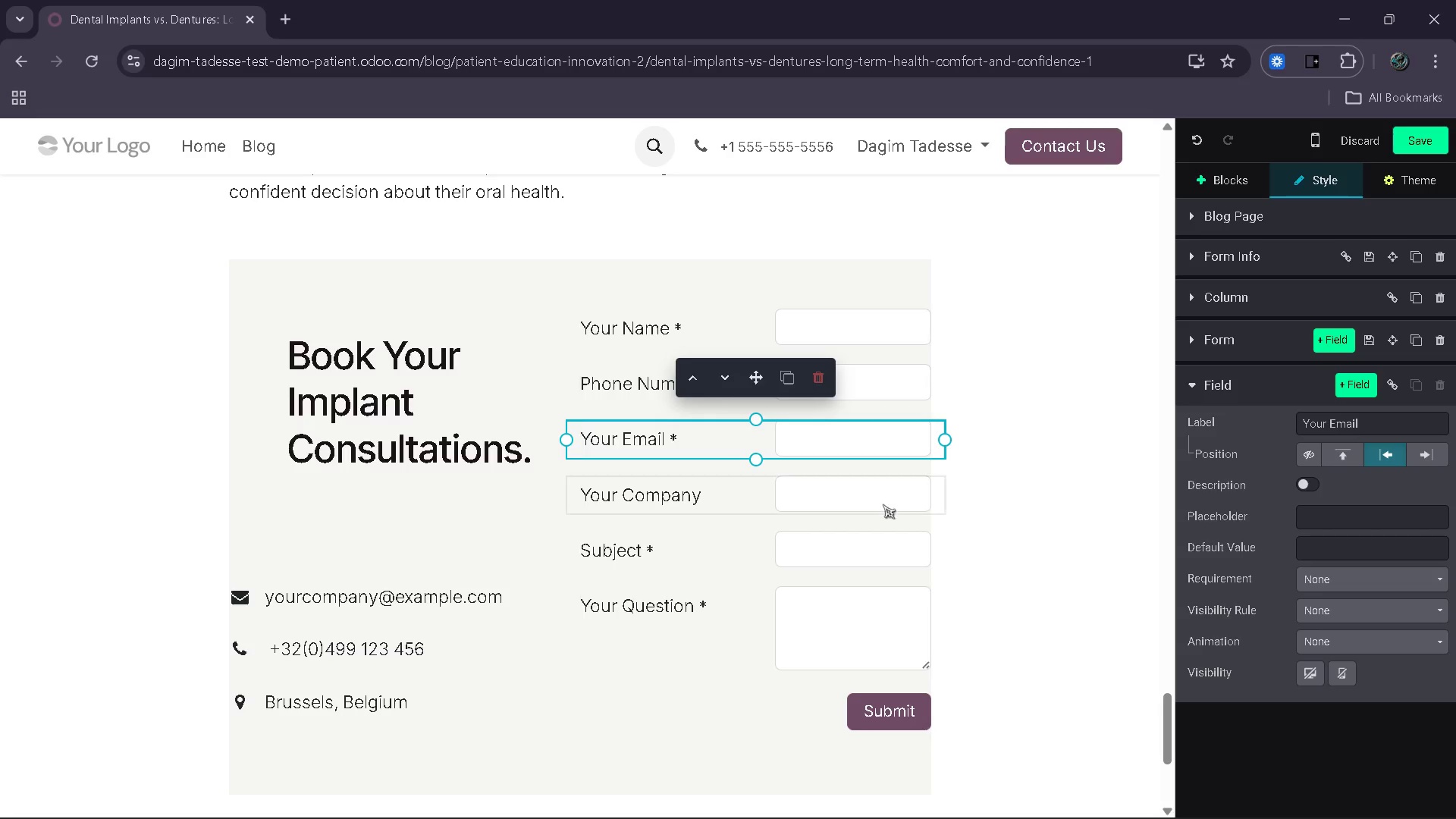 
left_click([889, 496])
 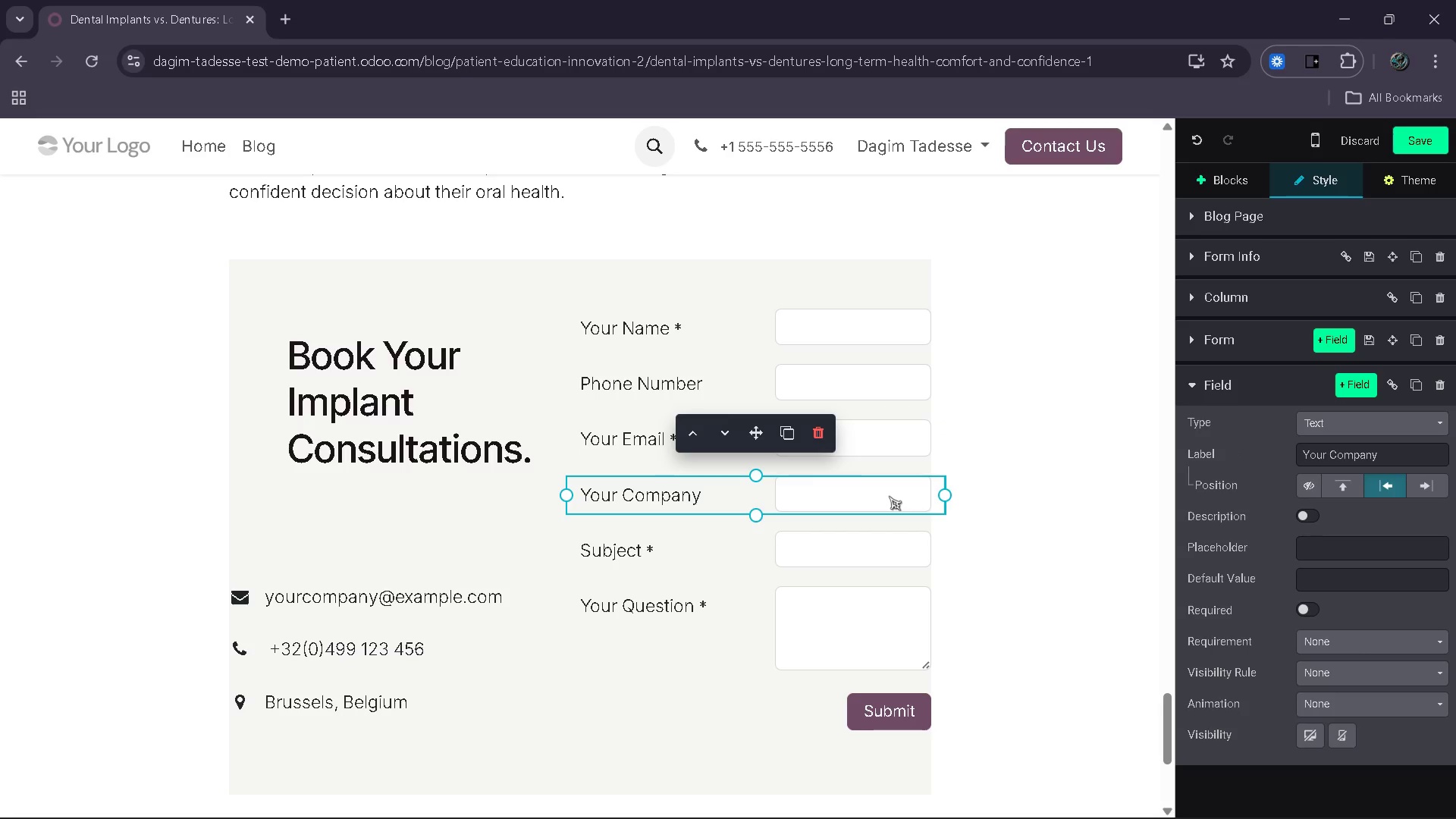 
wait(15.73)
 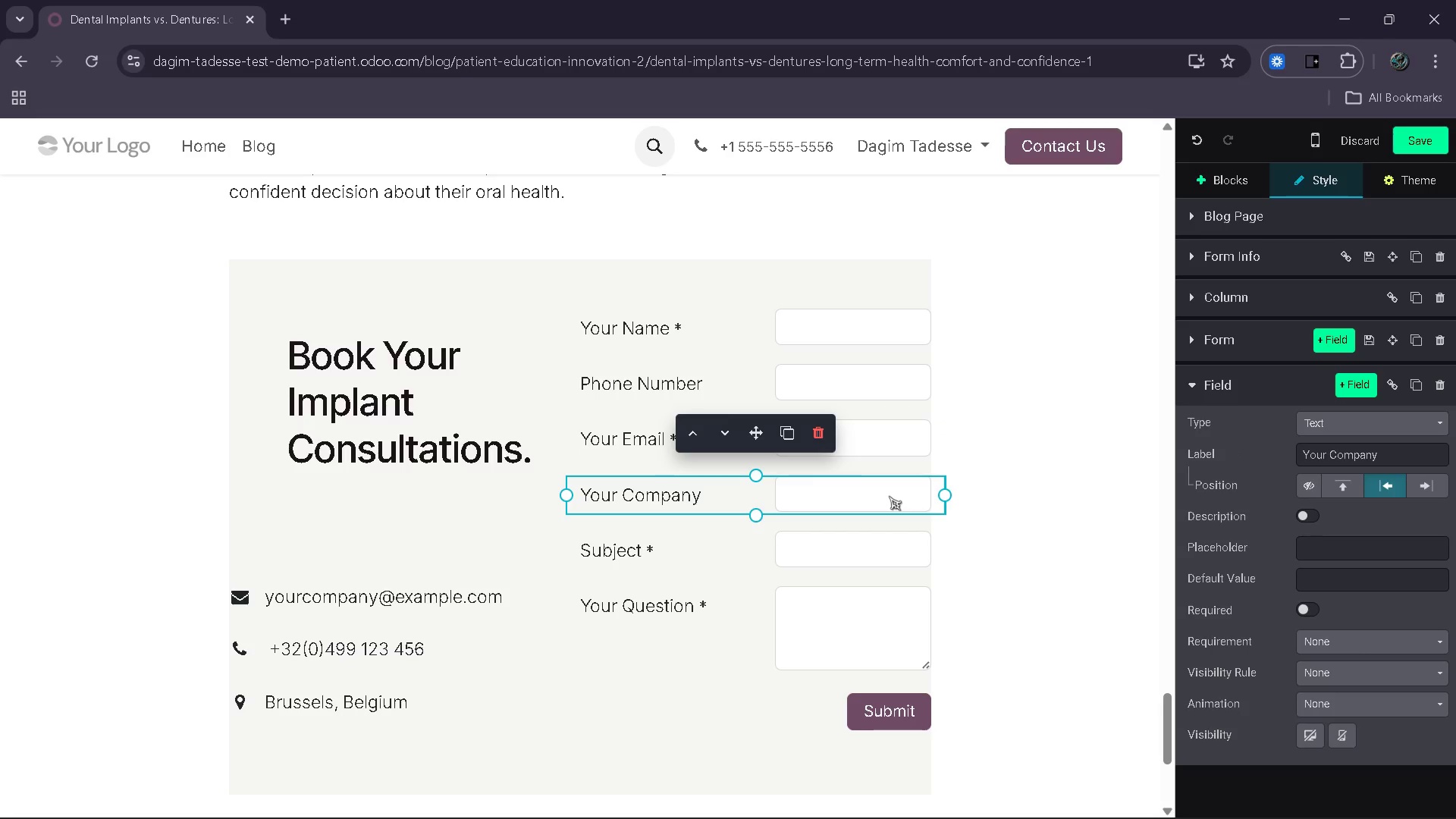 
left_click([1414, 419])
 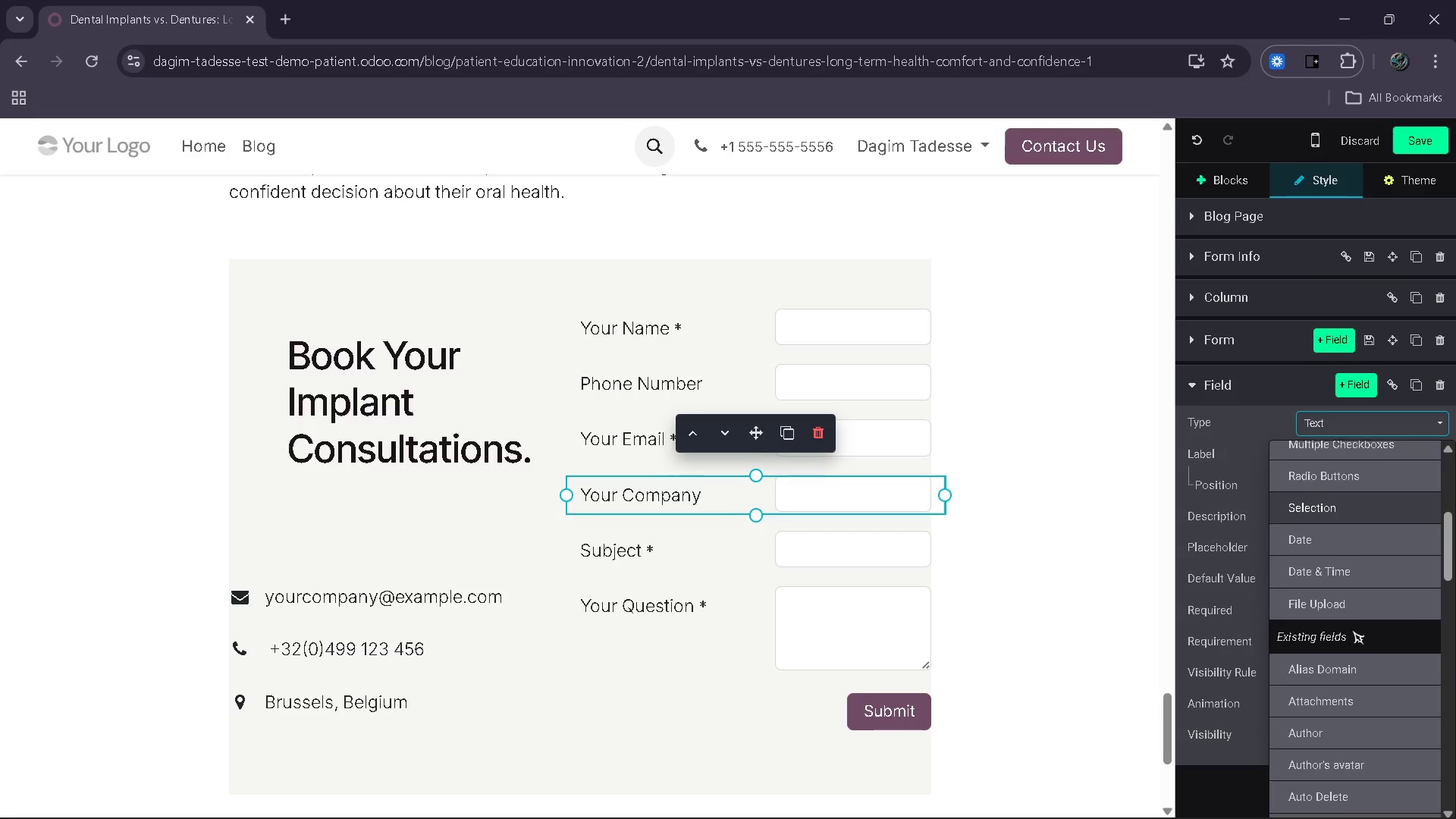 
wait(16.17)
 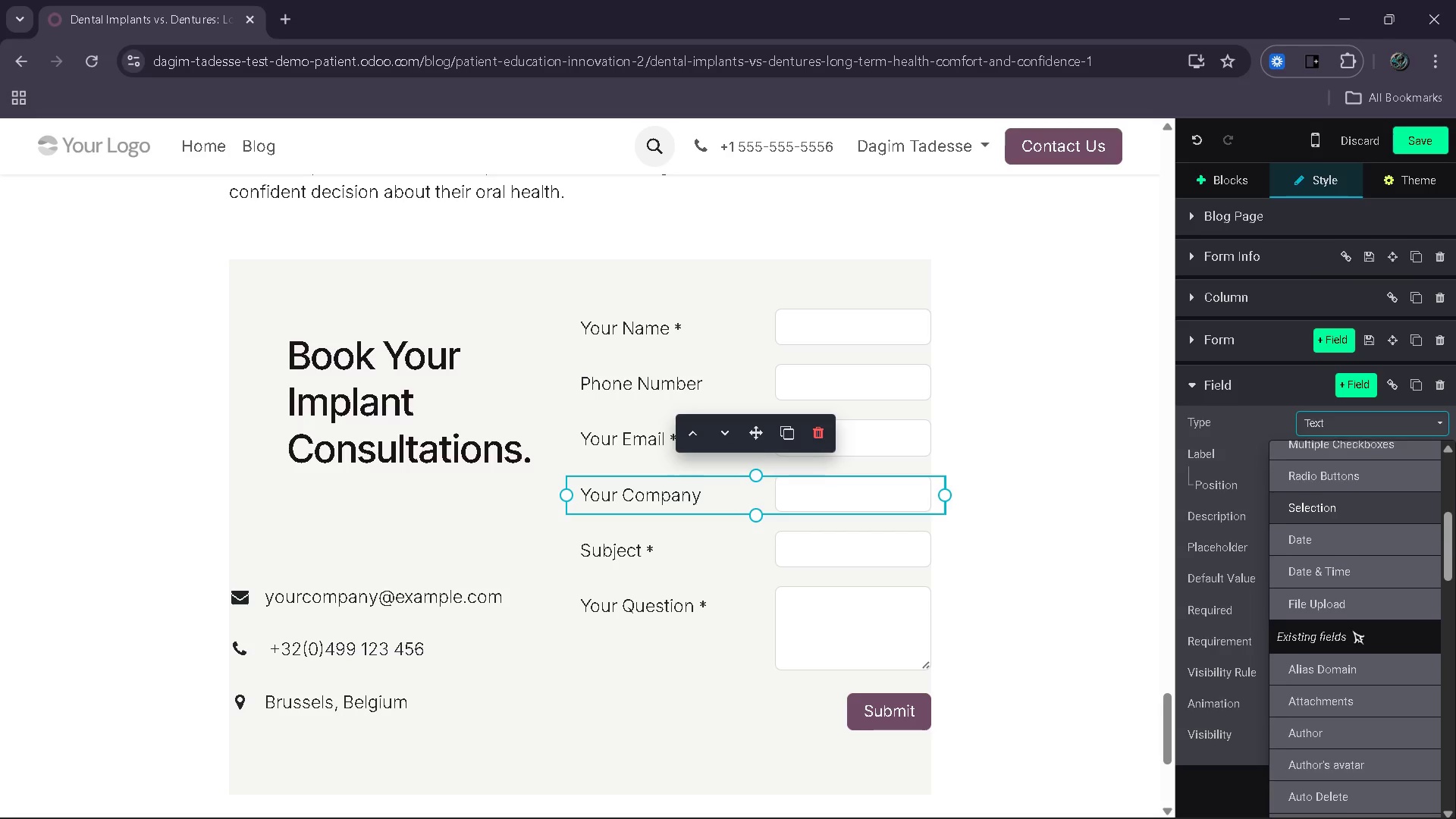 
left_click([1332, 701])
 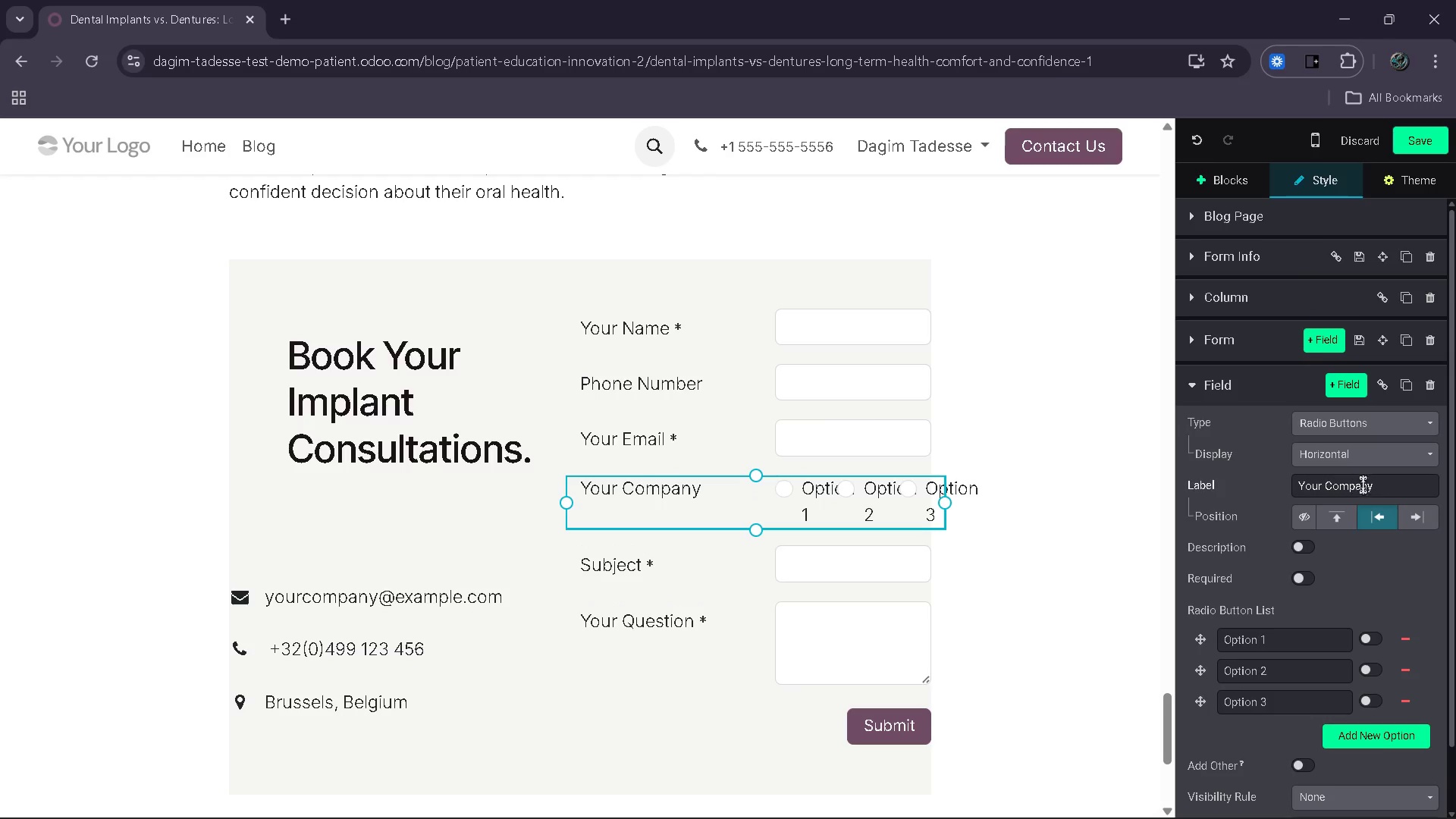 
left_click_drag(start_coordinate=[1373, 488], to_coordinate=[1275, 497])
 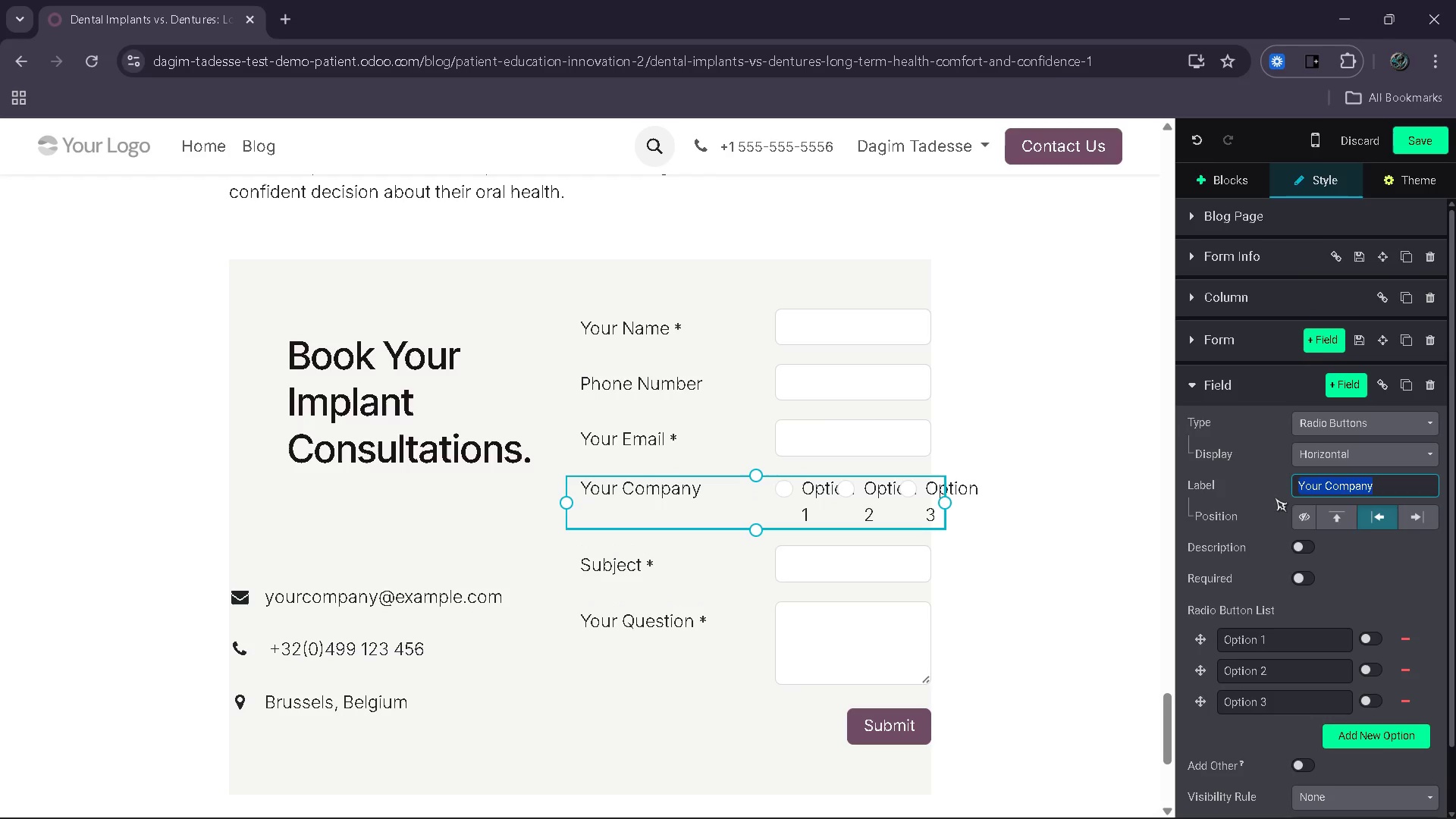 
type(Gender)
 